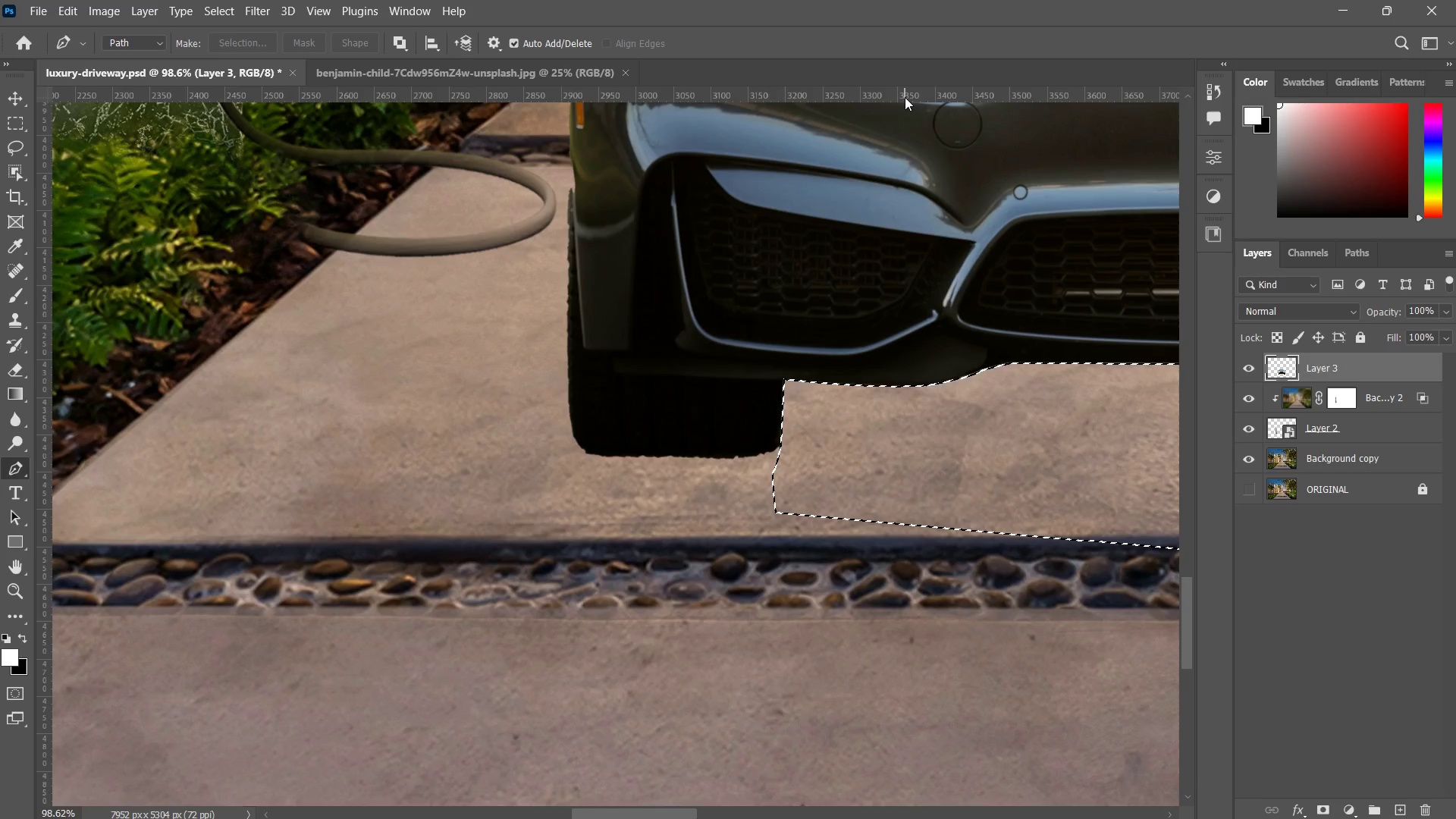 
key(Control+D)
 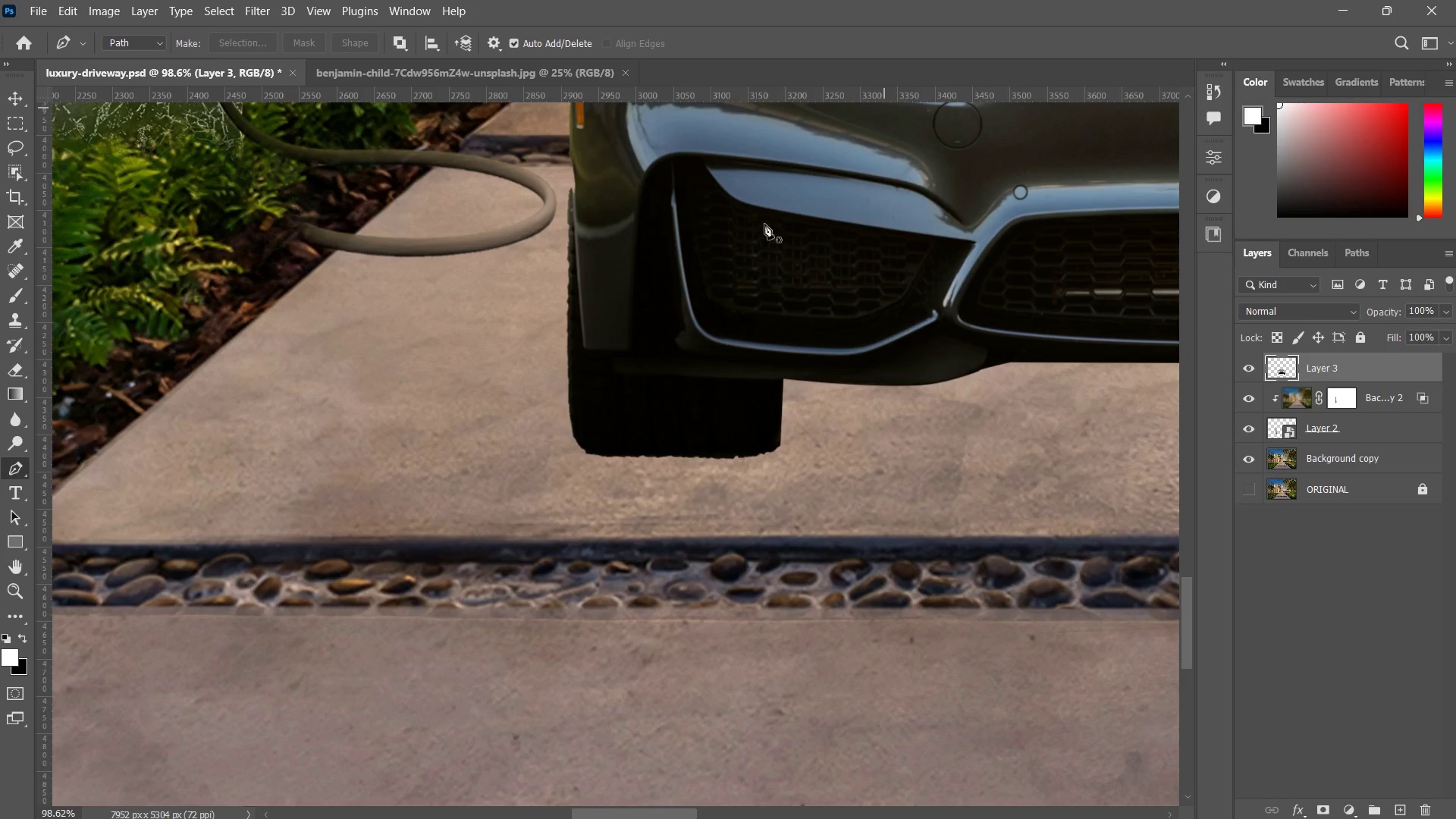 
type(zzz)
 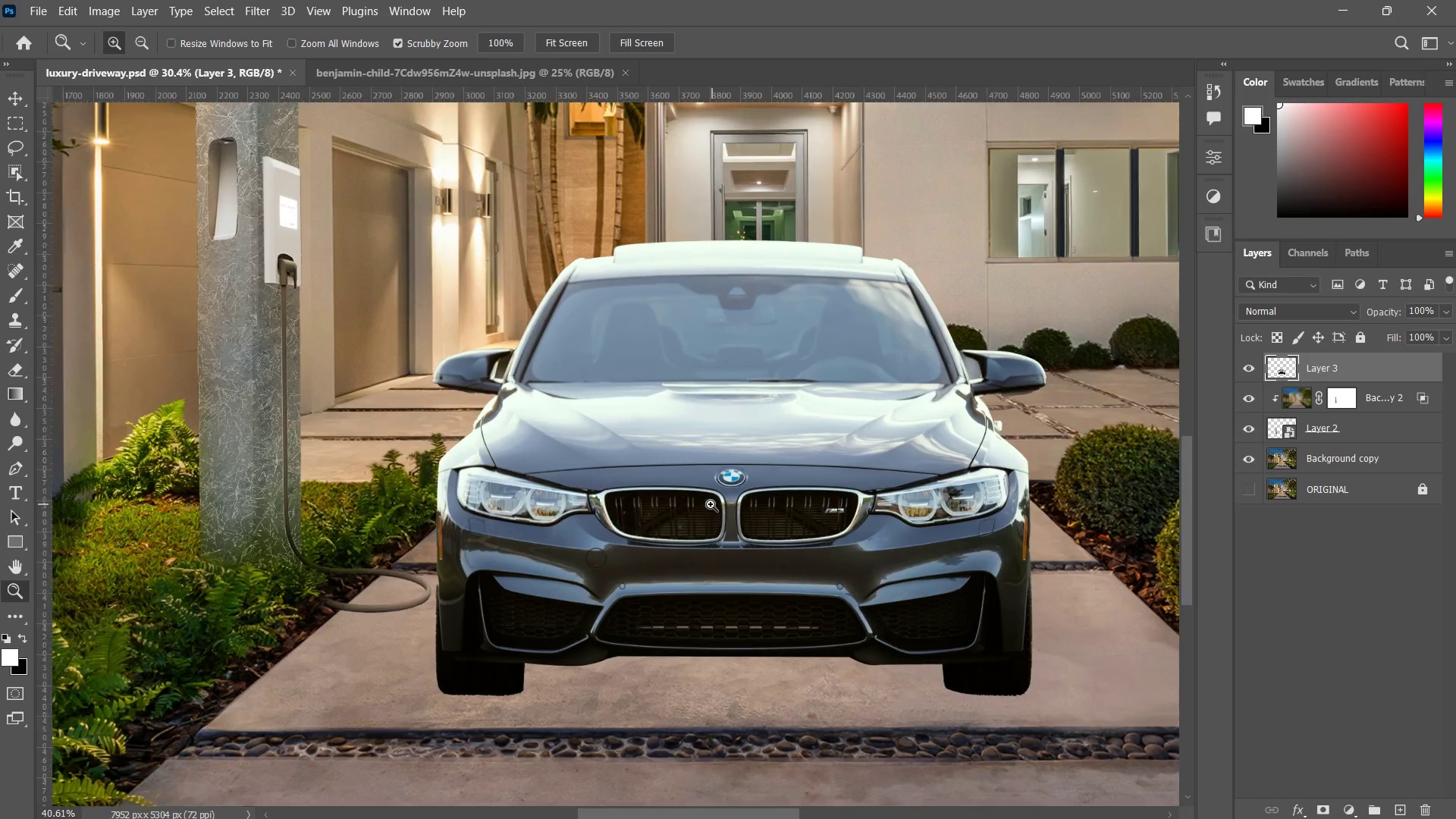 
left_click_drag(start_coordinate=[895, 409], to_coordinate=[800, 497])
 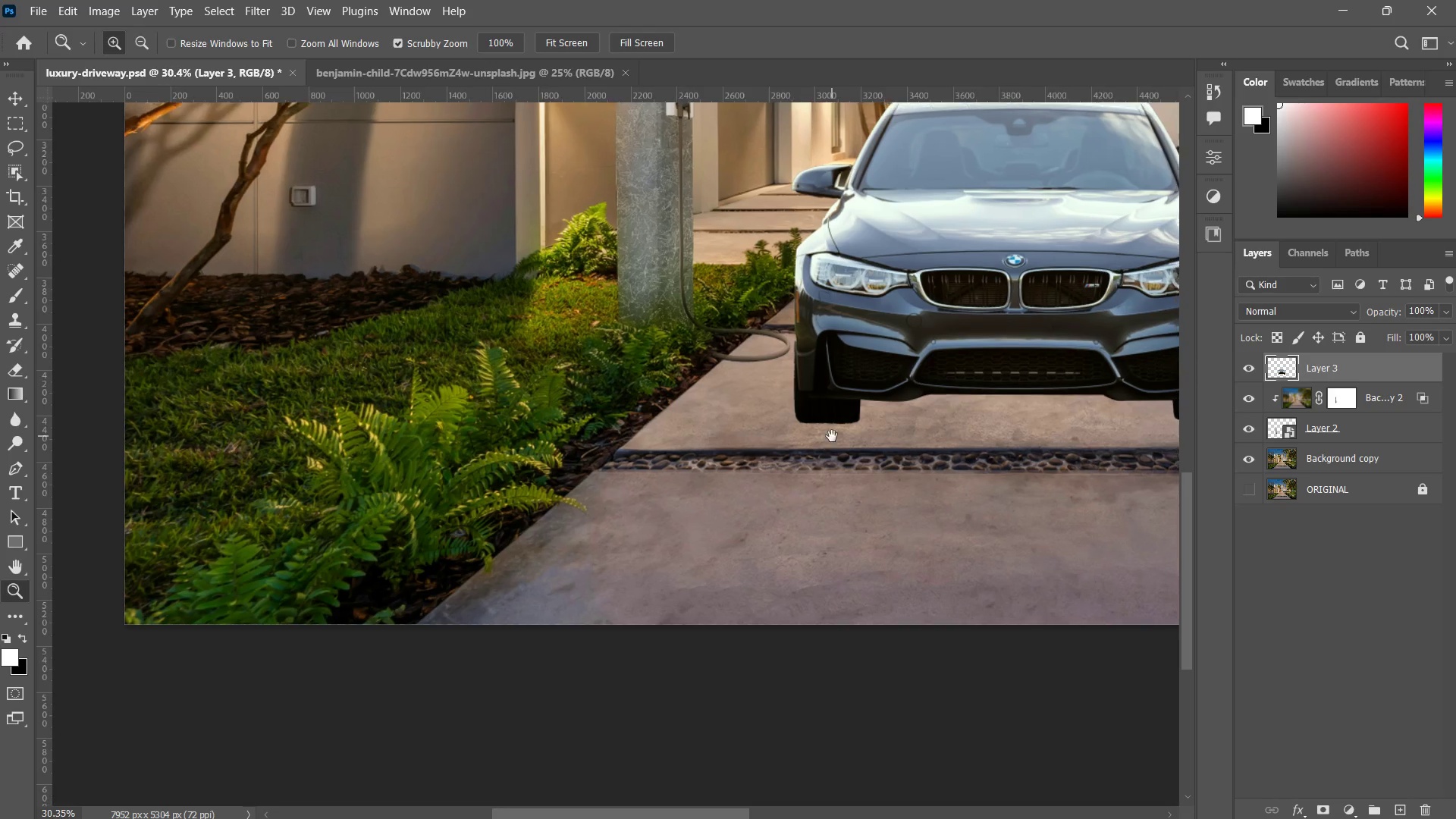 
hold_key(key=Space, duration=0.36)
 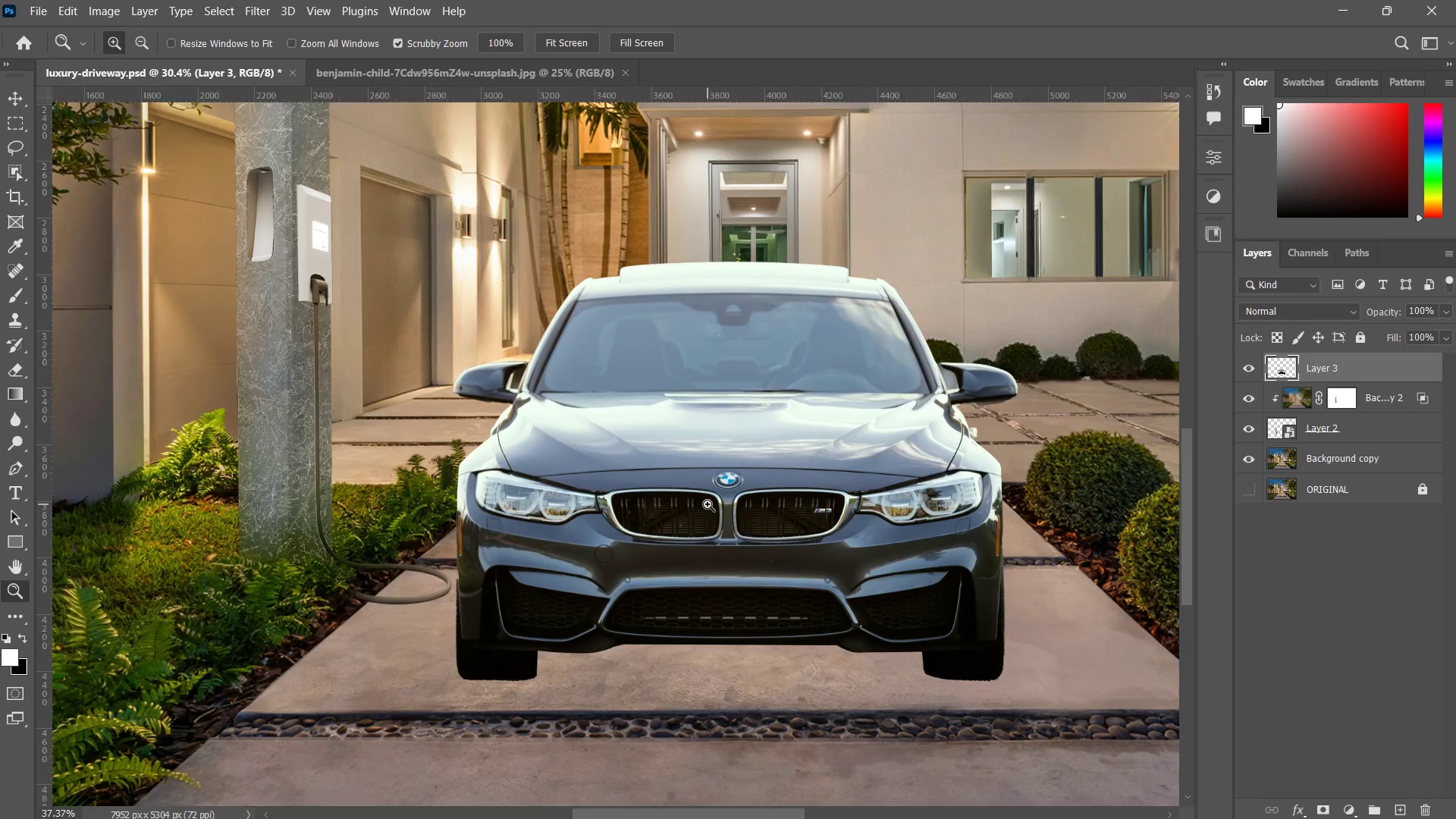 
left_click_drag(start_coordinate=[830, 441], to_coordinate=[552, 654])
 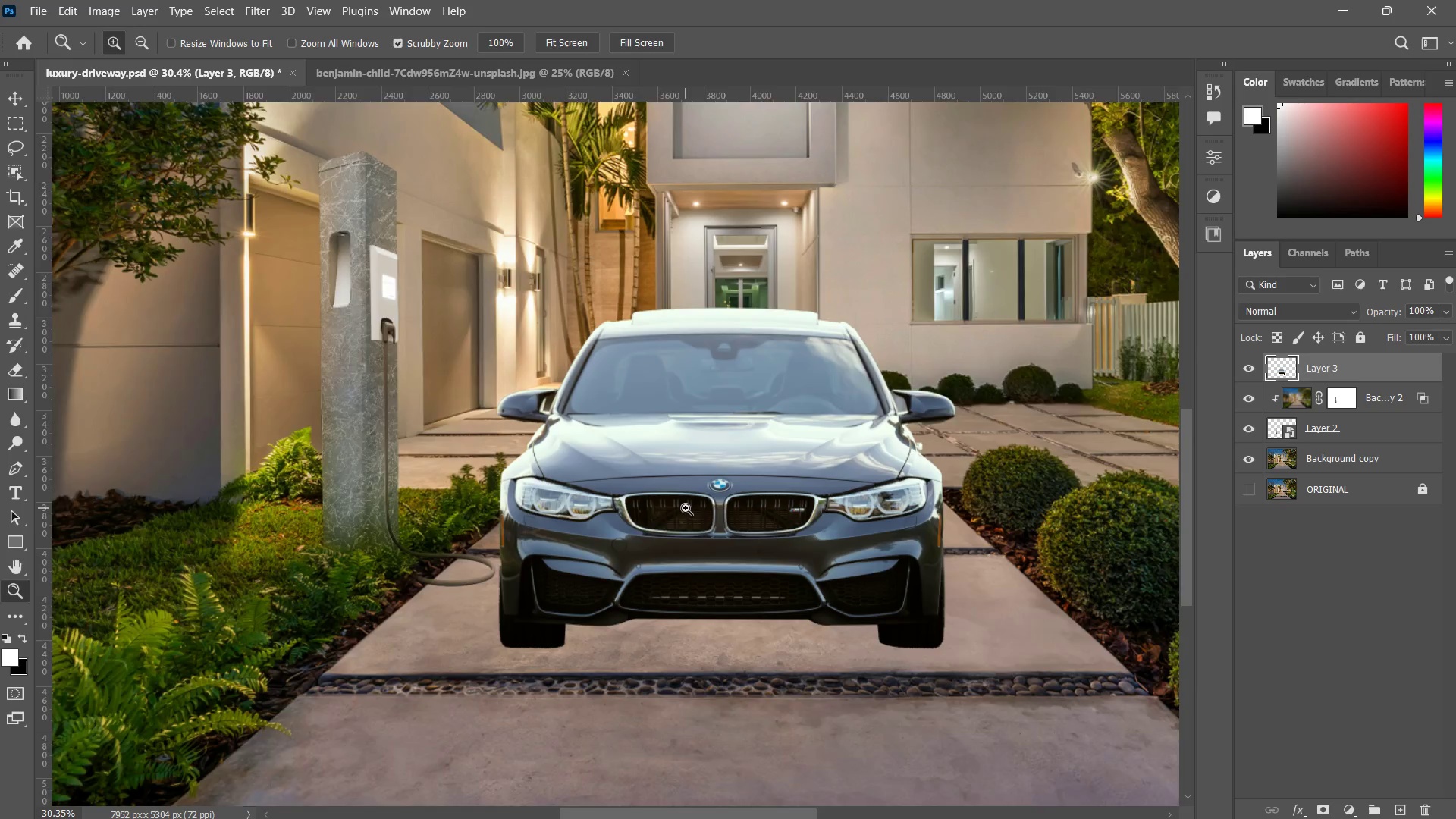 
left_click_drag(start_coordinate=[687, 508], to_coordinate=[701, 504])
 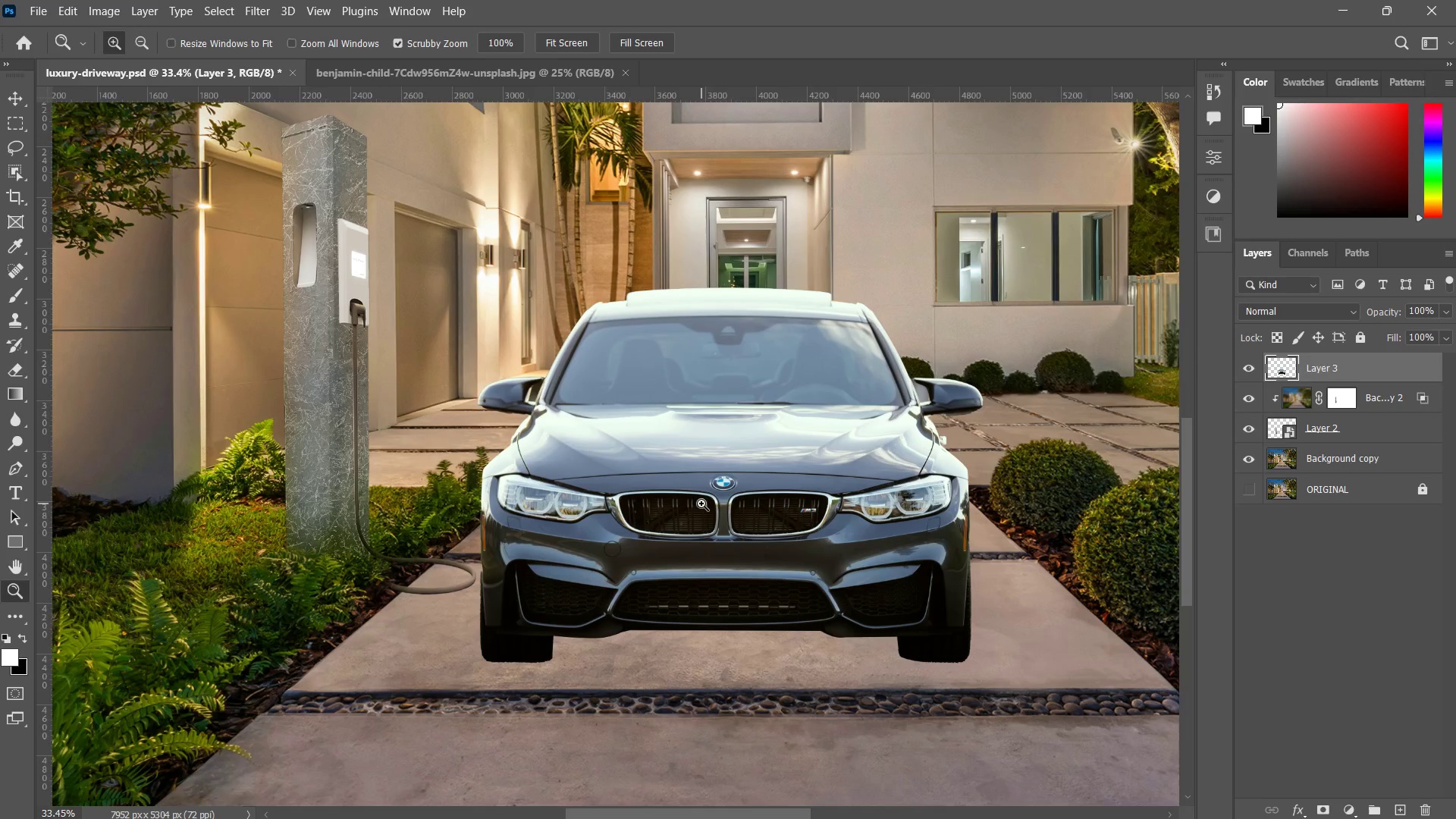 
left_click_drag(start_coordinate=[701, 504], to_coordinate=[736, 489])
 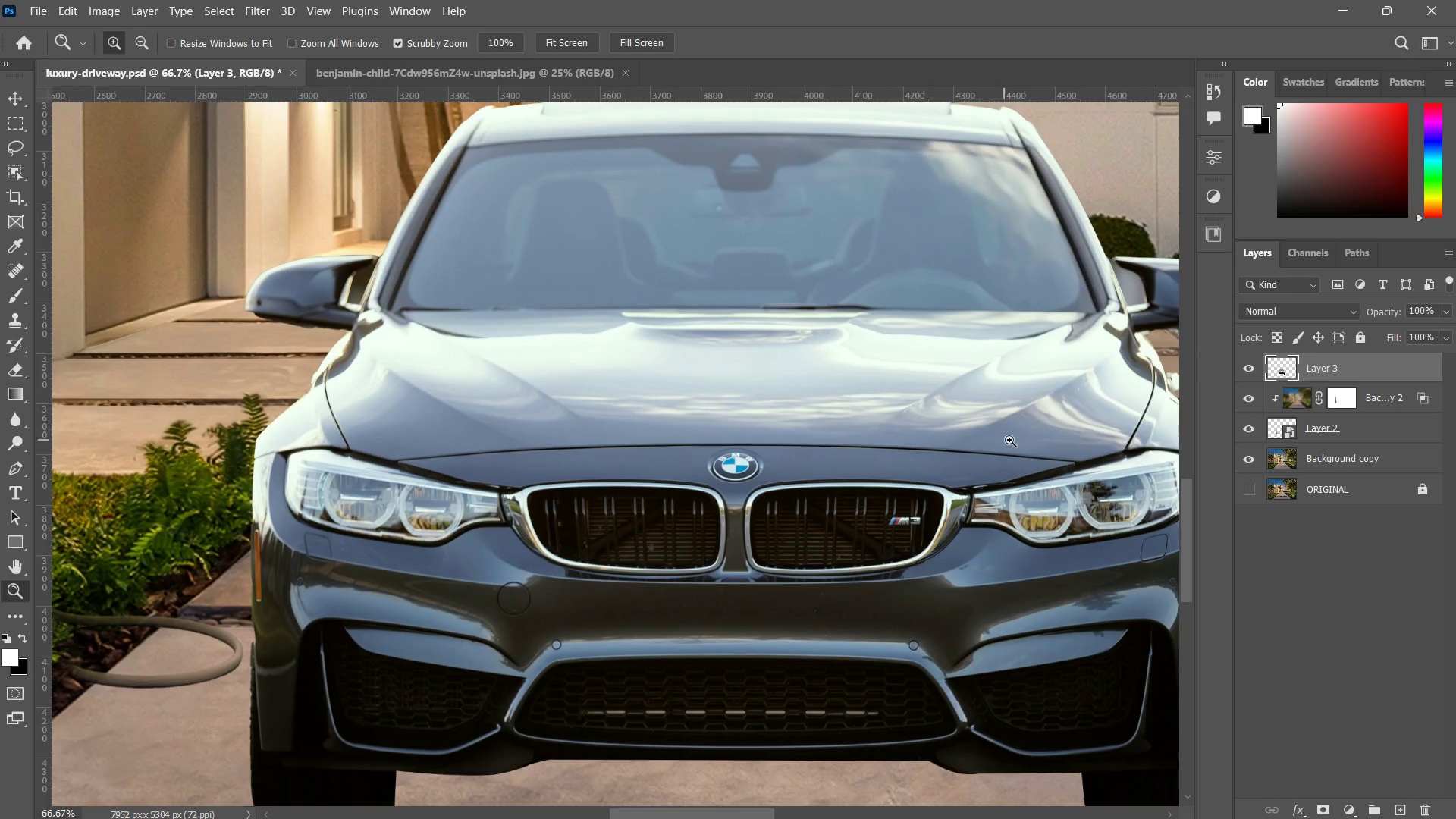 
left_click([736, 489])
 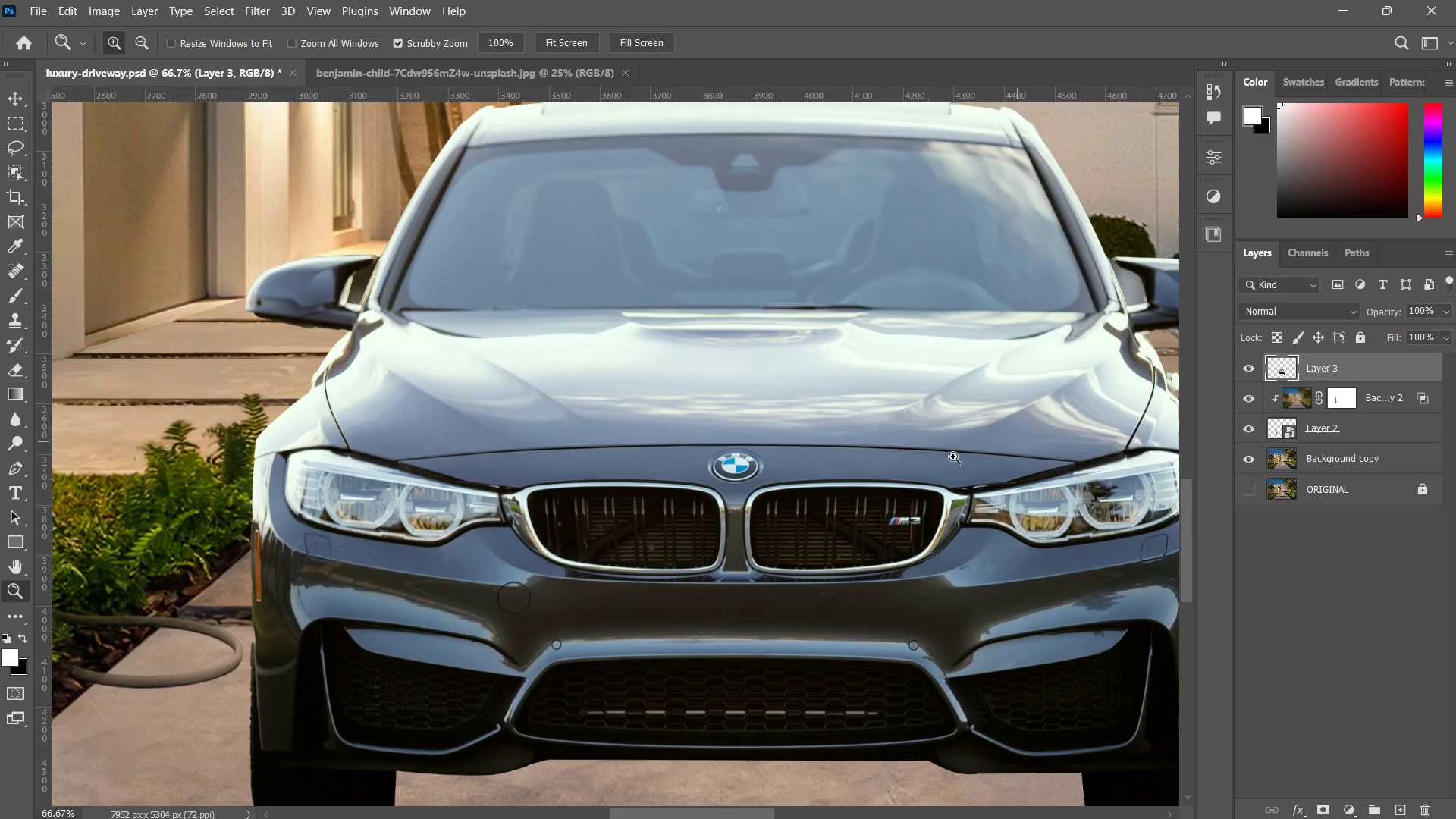 
left_click_drag(start_coordinate=[830, 459], to_coordinate=[777, 518])
 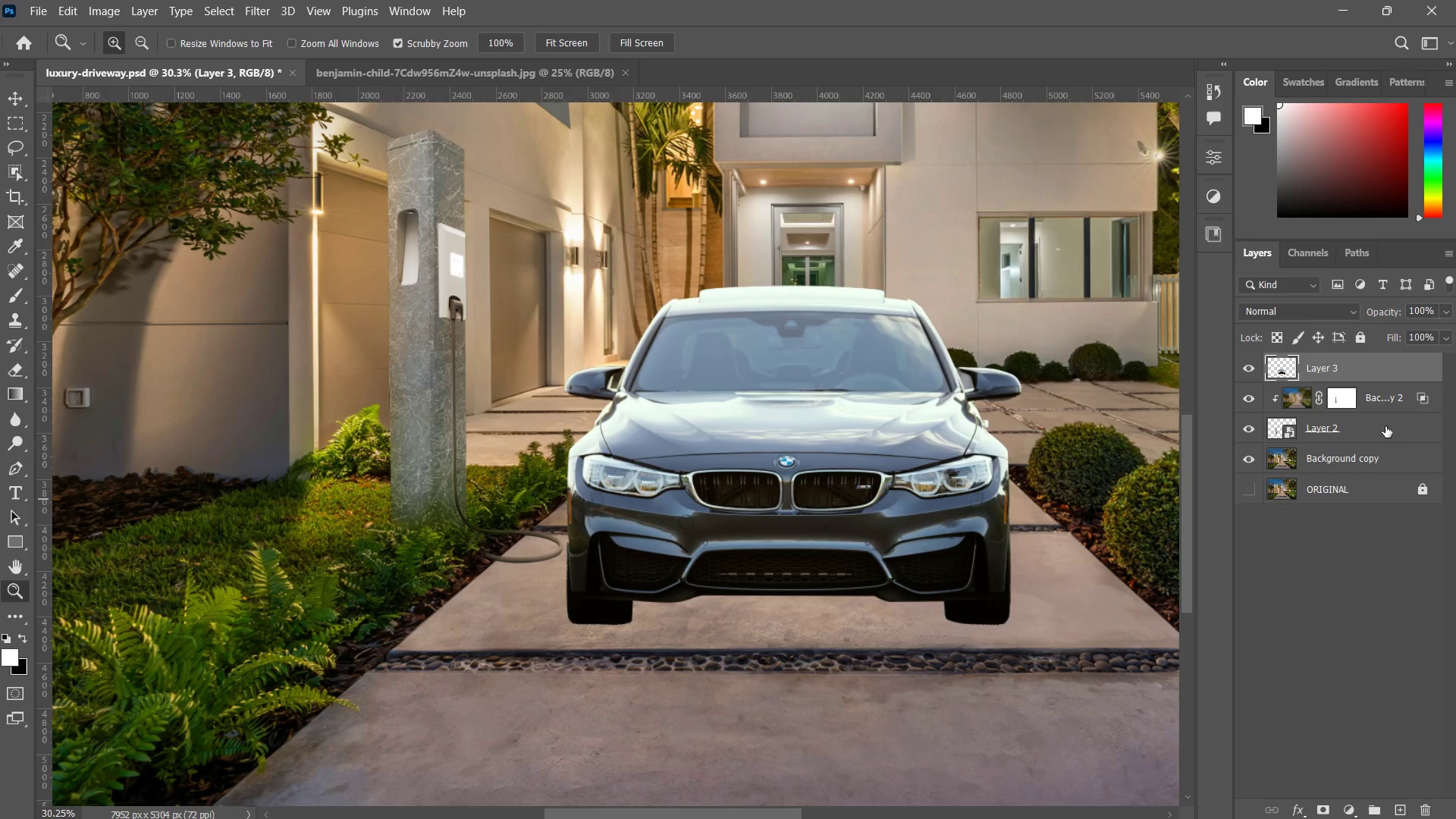 
right_click([1362, 375])
 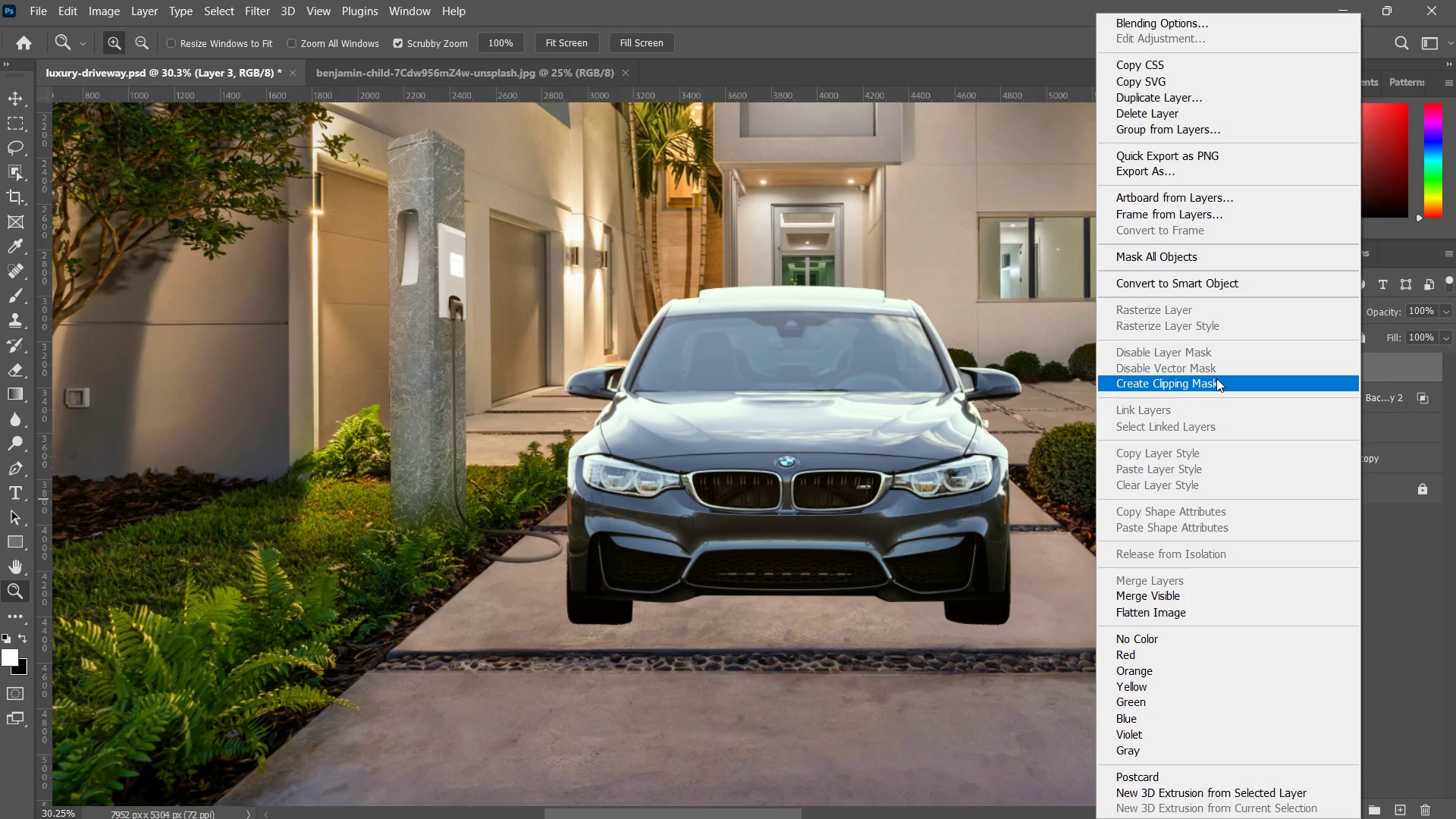 
left_click([1210, 383])
 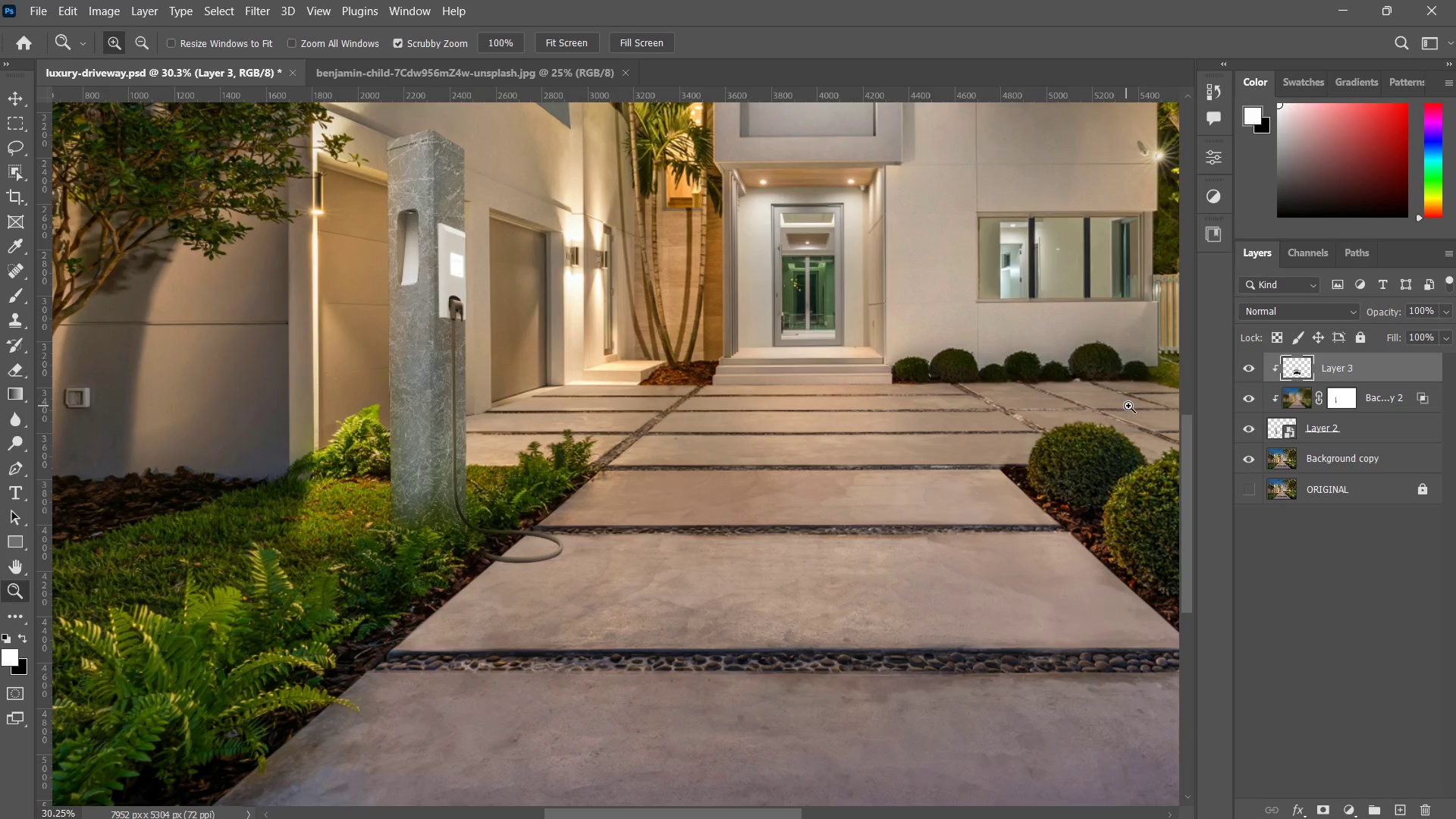 
key(Control+ControlLeft)
 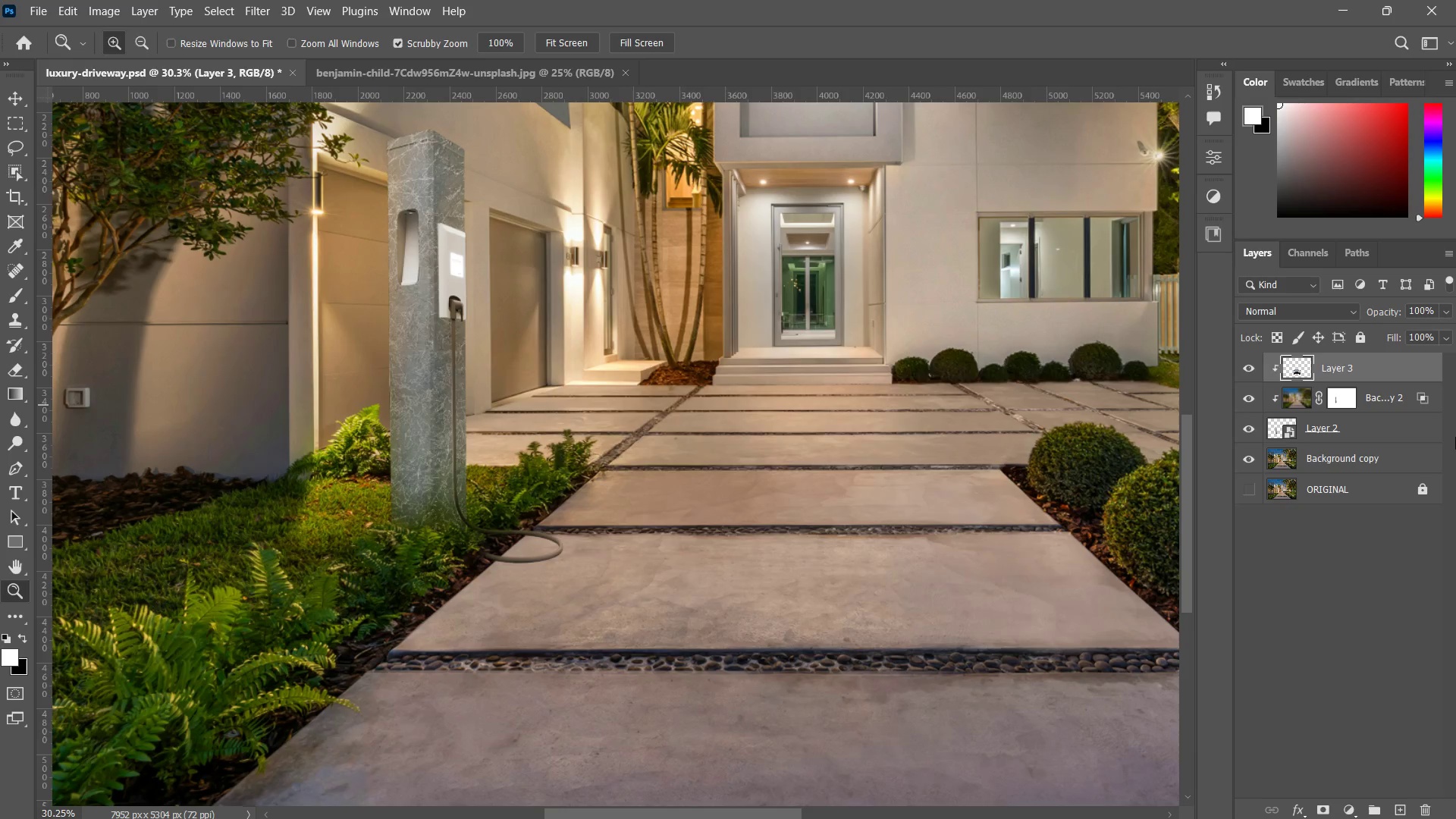 
key(Control+Z)
 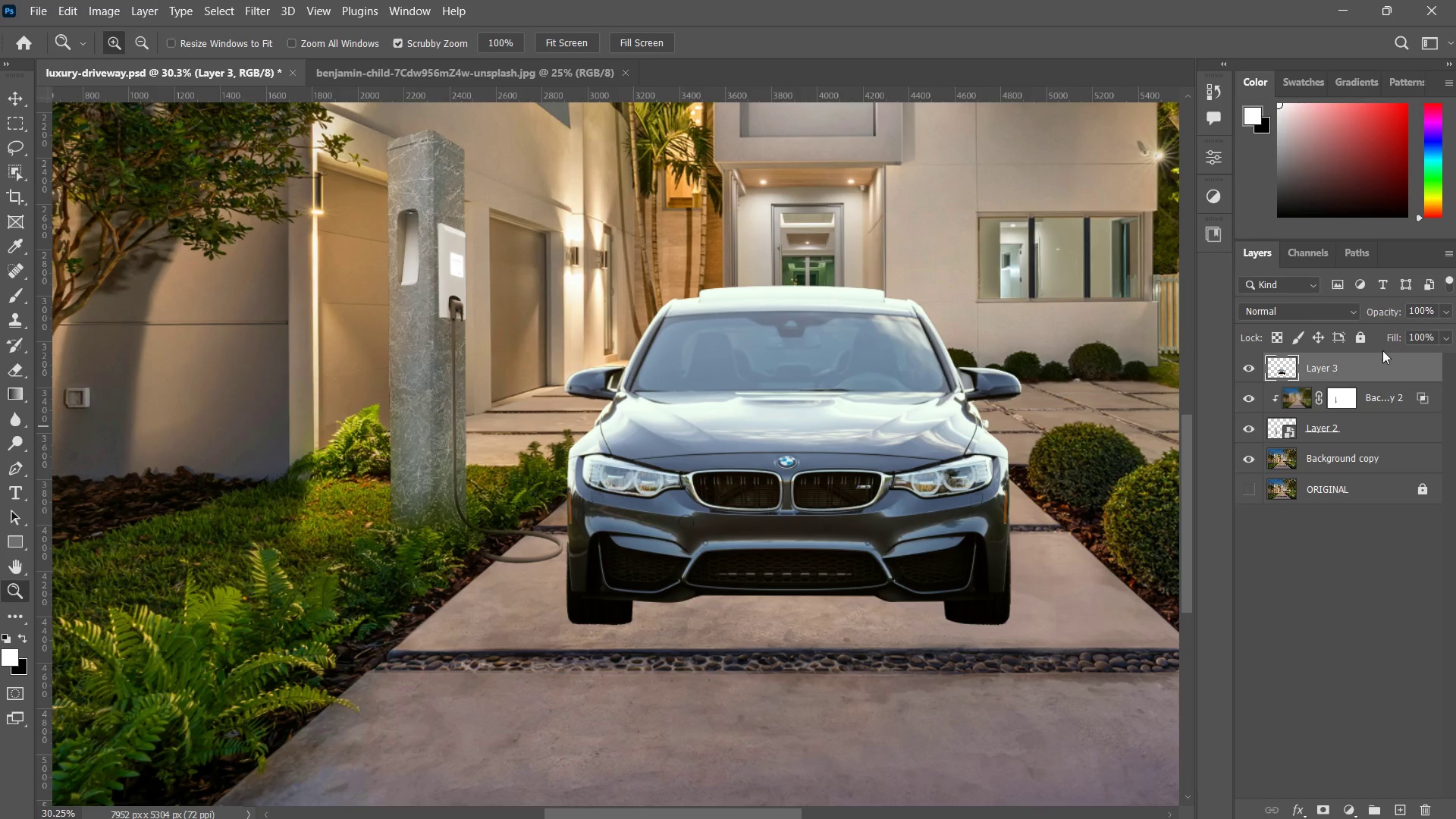 
right_click([1379, 347])
 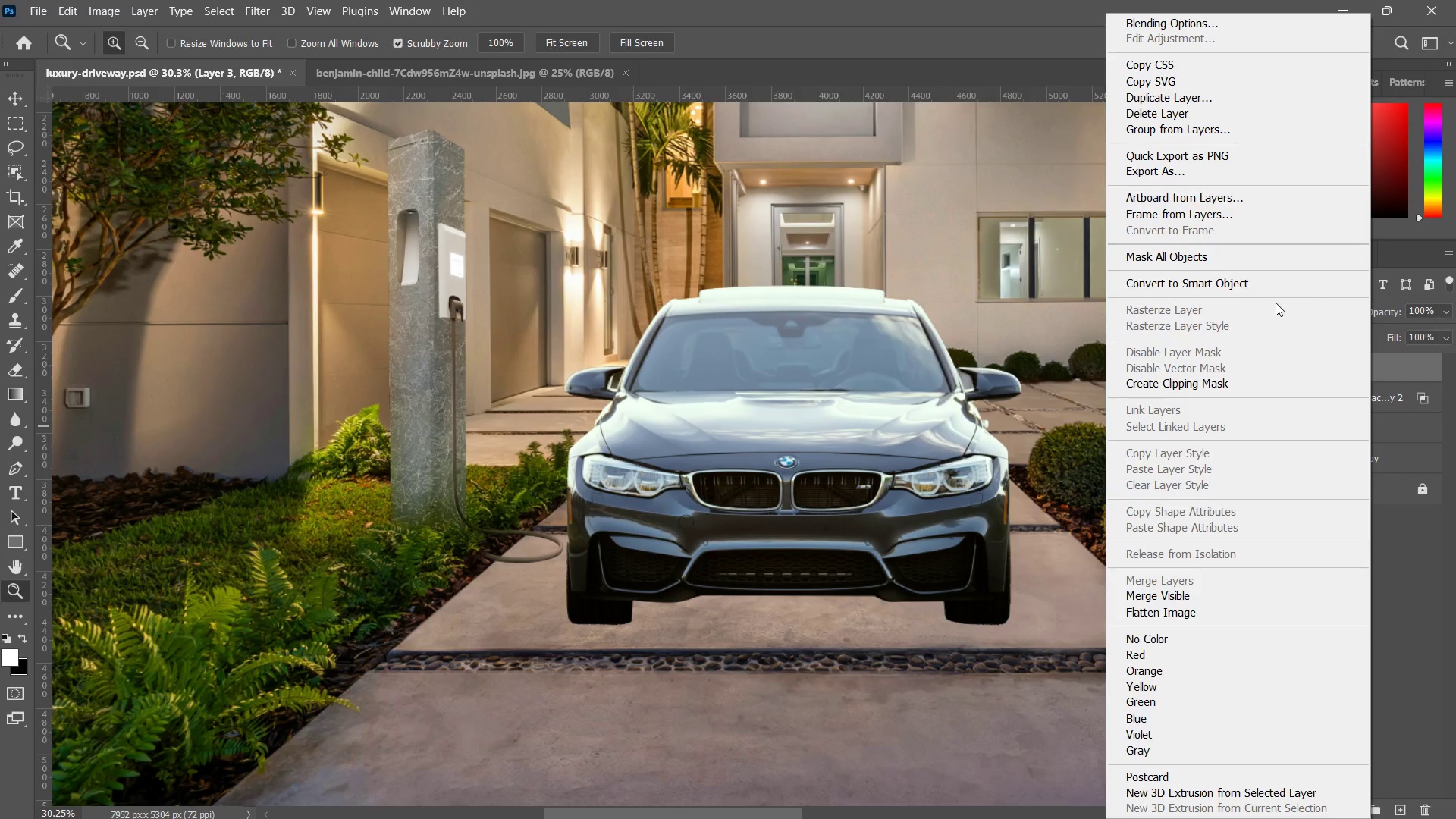 
left_click([1247, 283])
 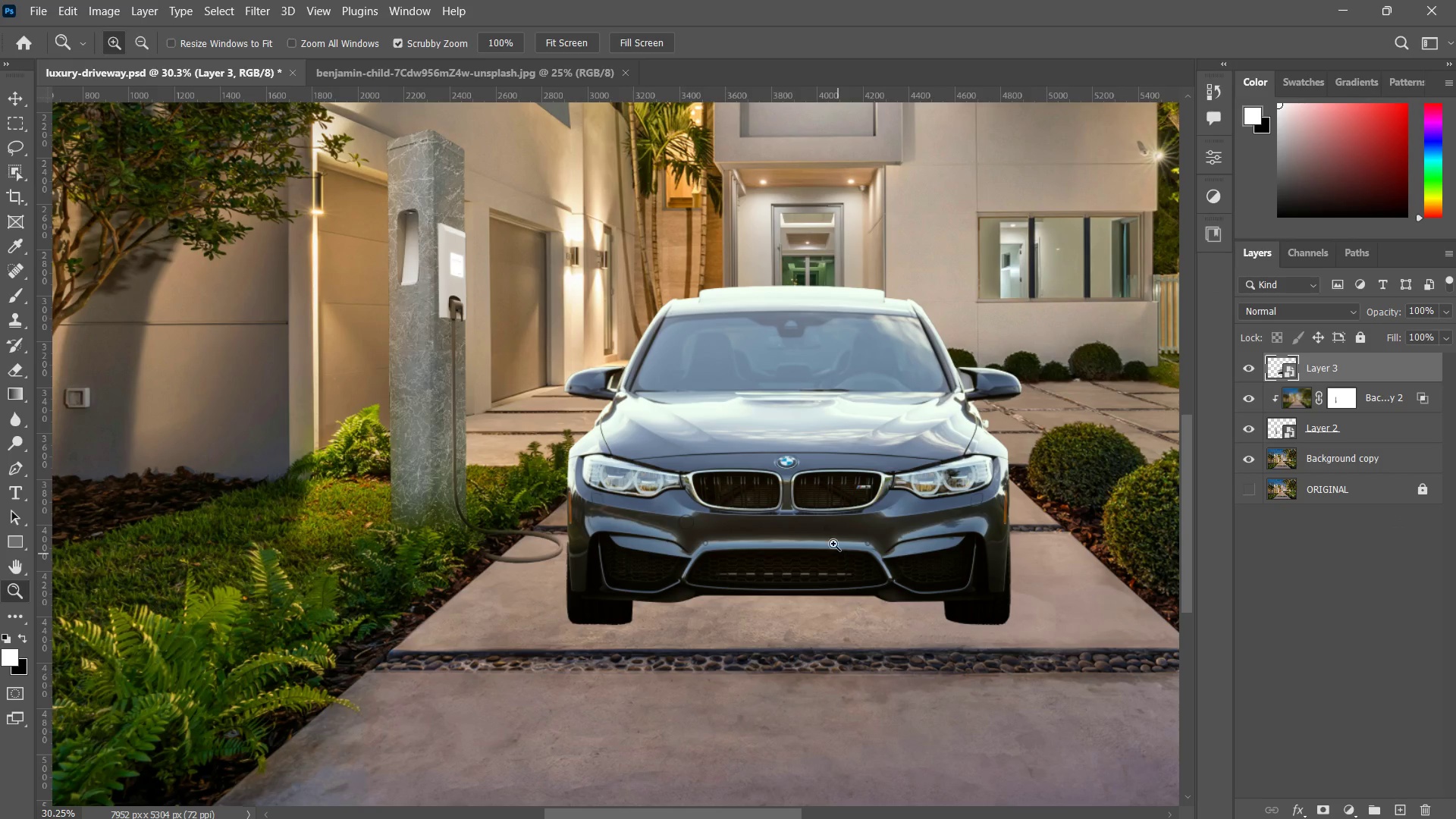 
left_click_drag(start_coordinate=[838, 506], to_coordinate=[796, 587])
 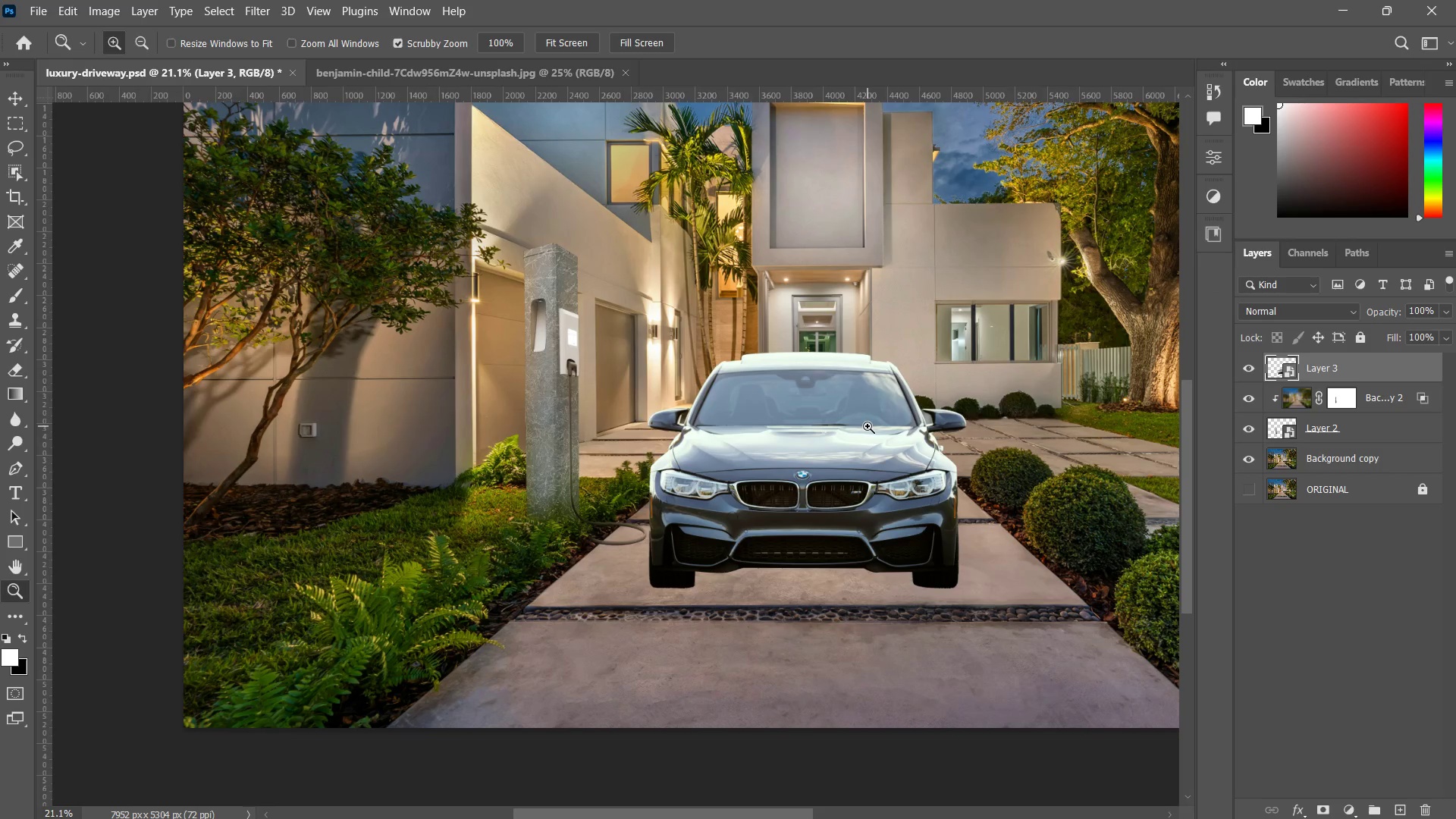 
hold_key(key=Space, duration=0.5)
 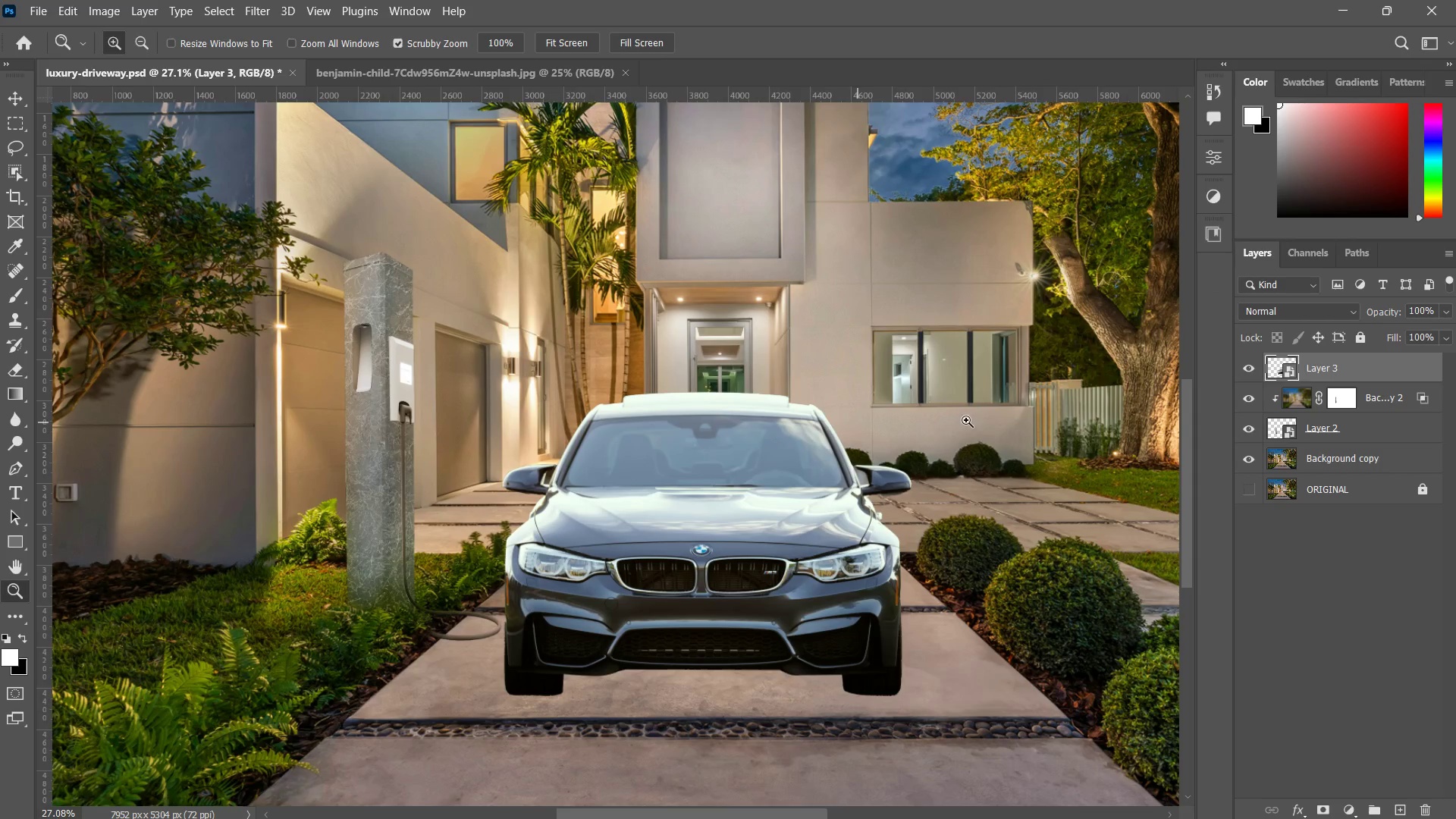 
left_click_drag(start_coordinate=[846, 422], to_coordinate=[774, 459])
 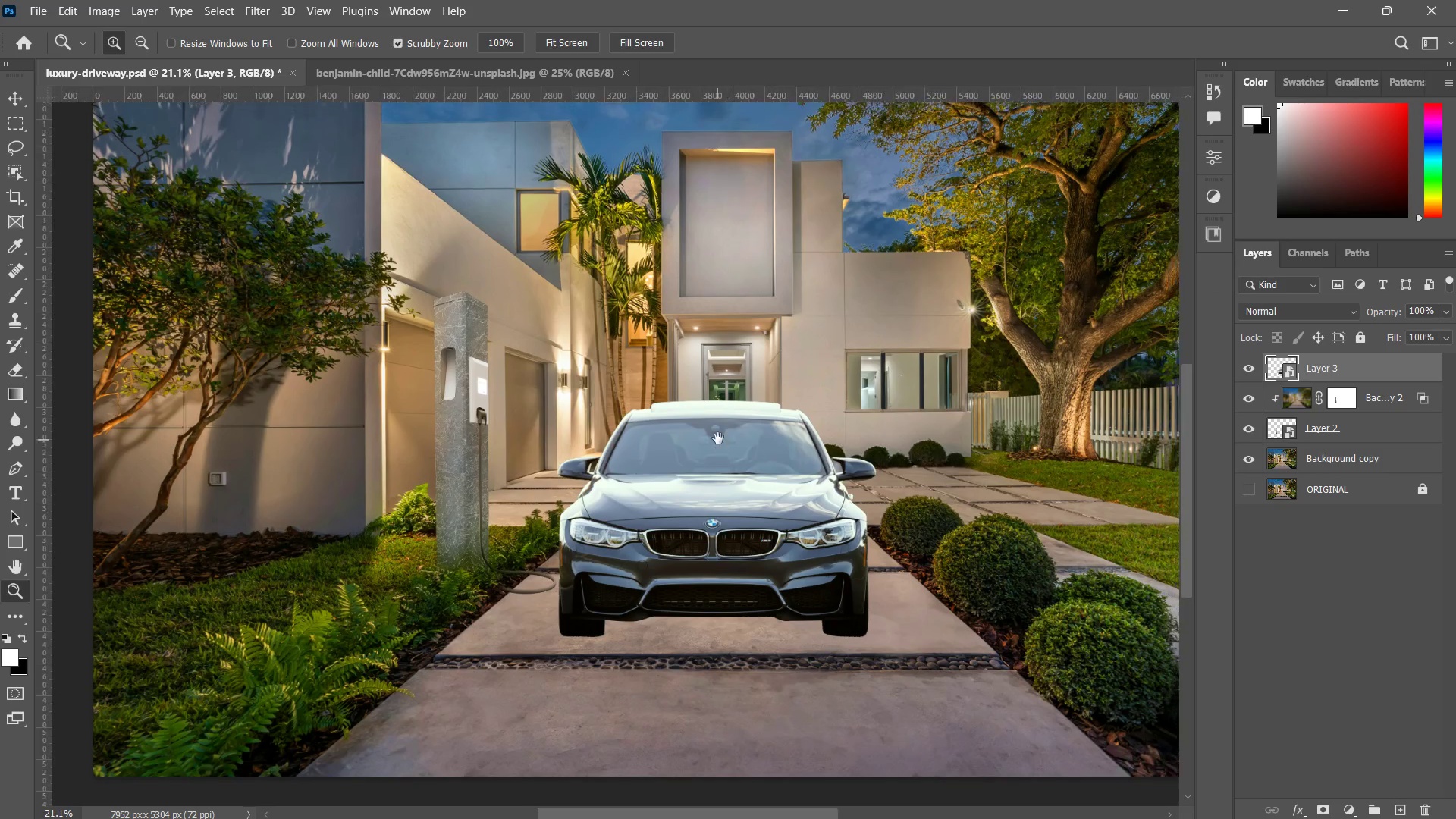 
left_click_drag(start_coordinate=[736, 438], to_coordinate=[778, 436])
 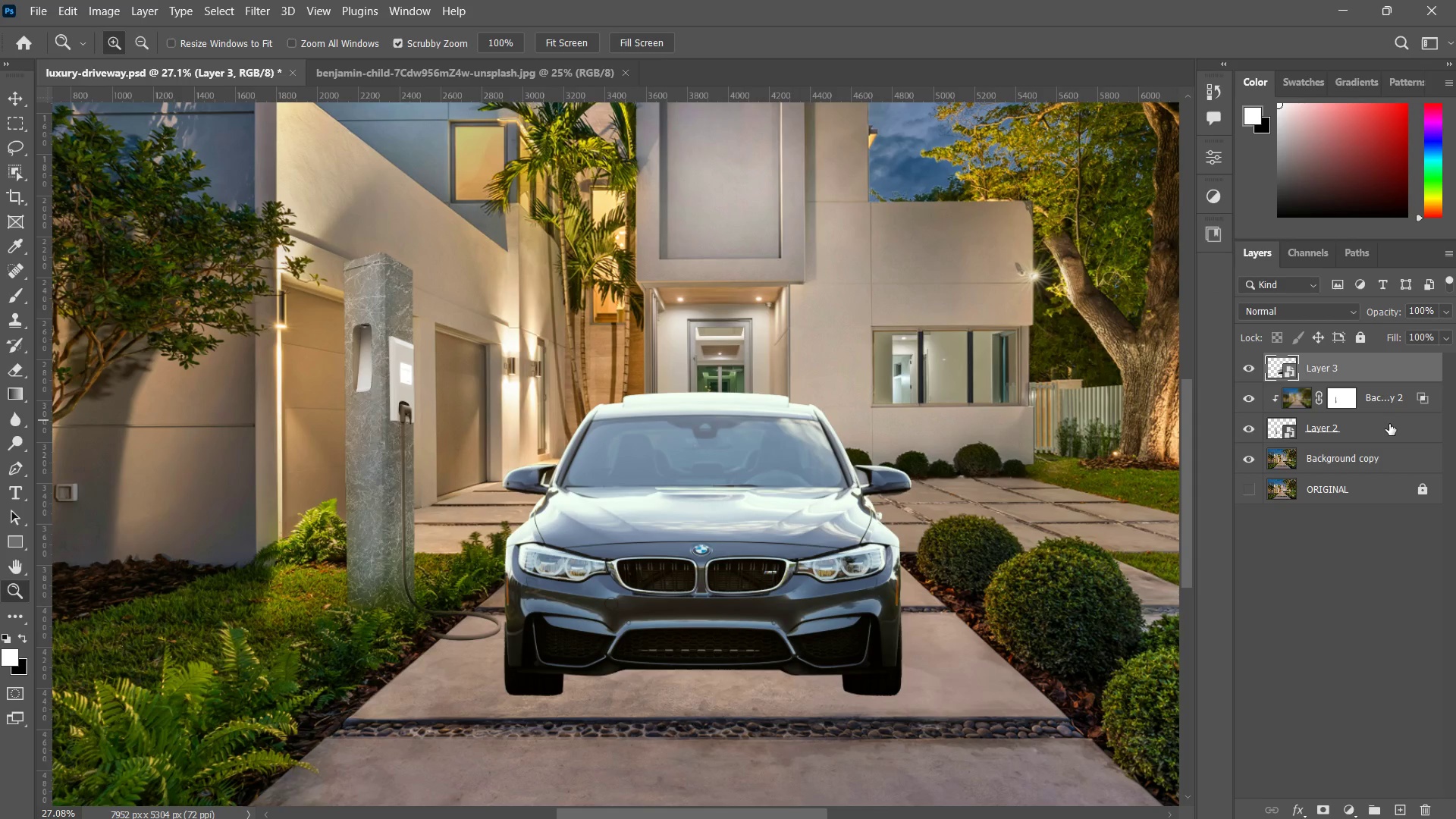 
left_click([1389, 424])
 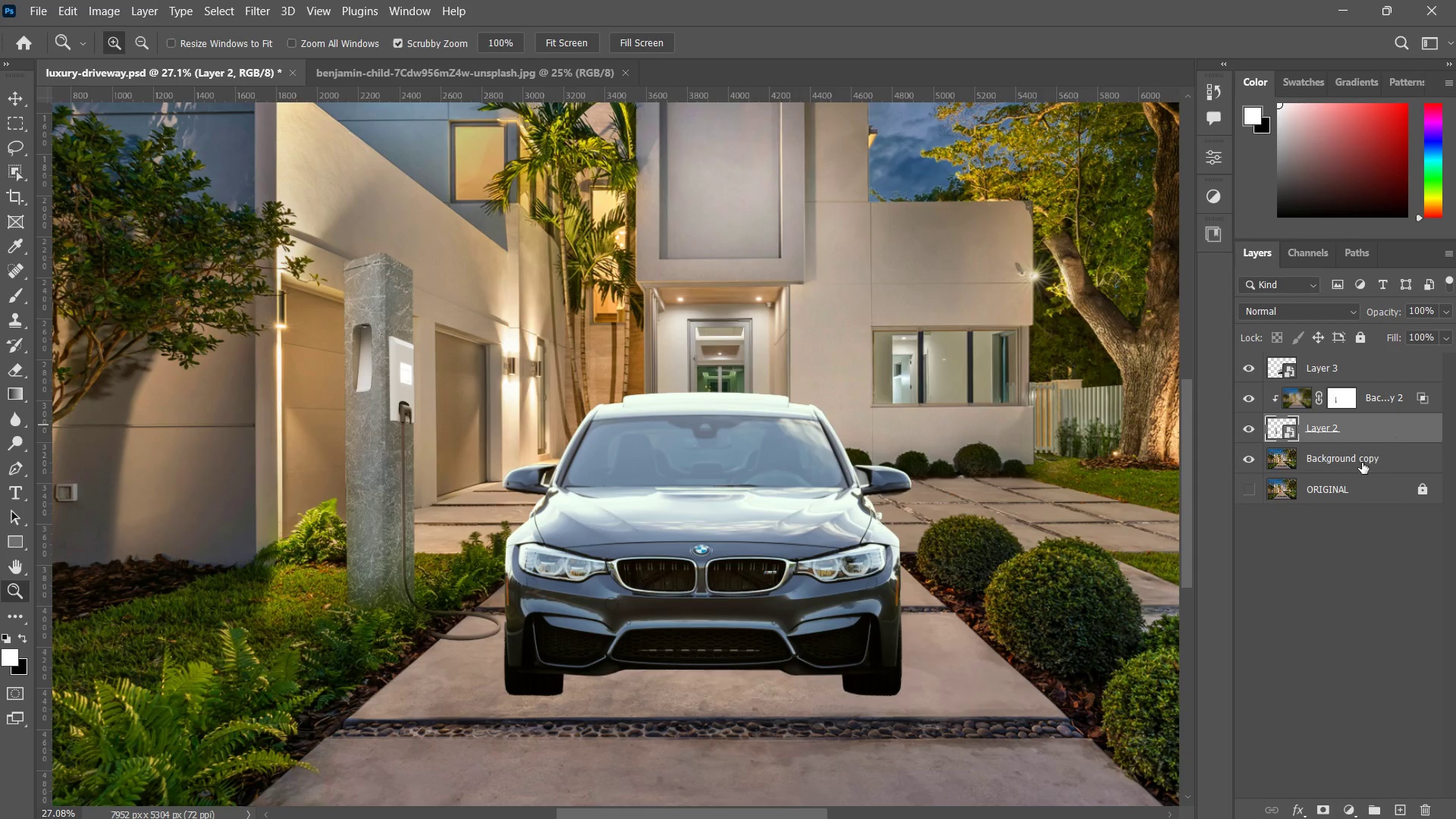 
left_click([1362, 463])
 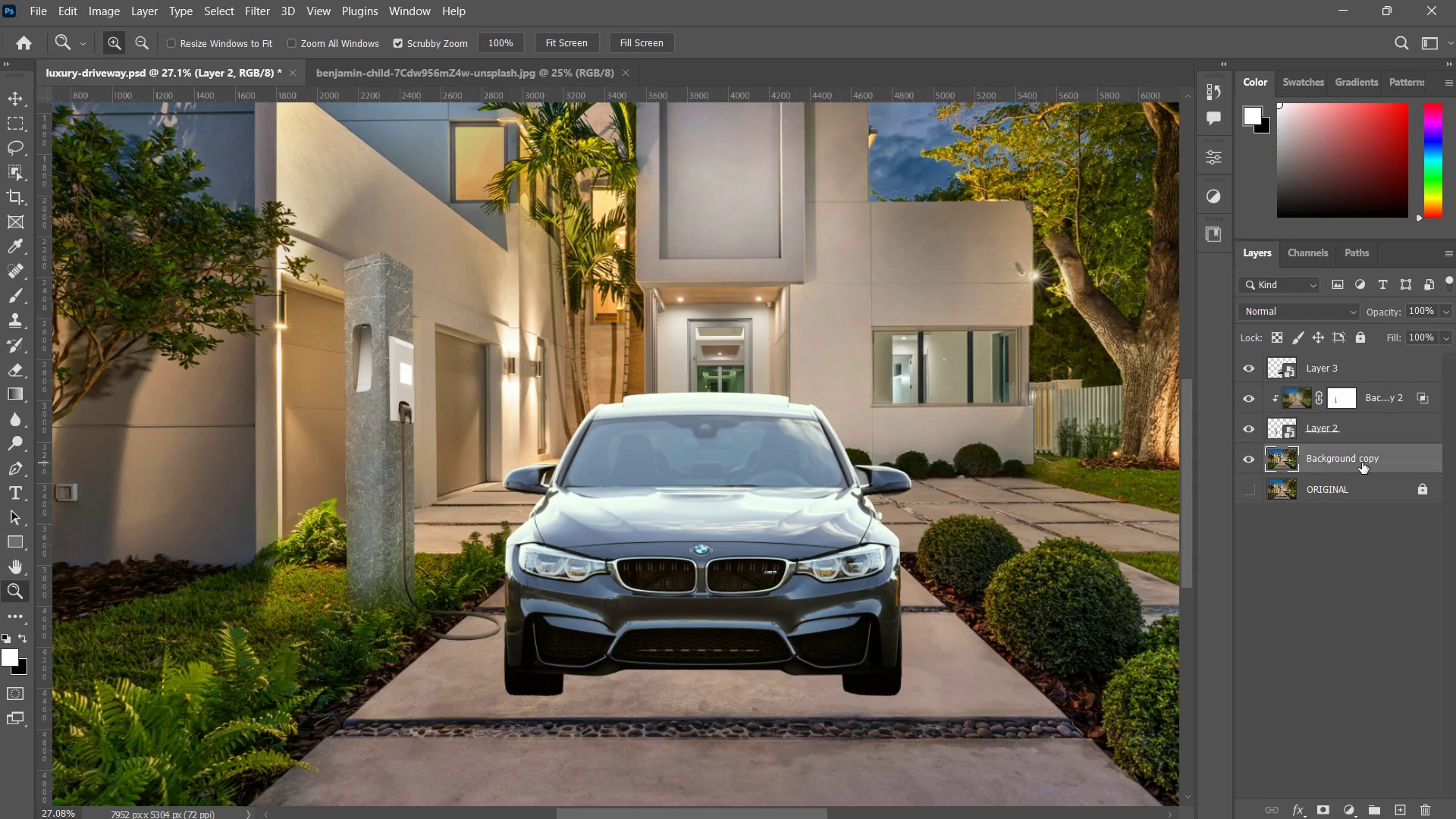 
key(Control+J)
 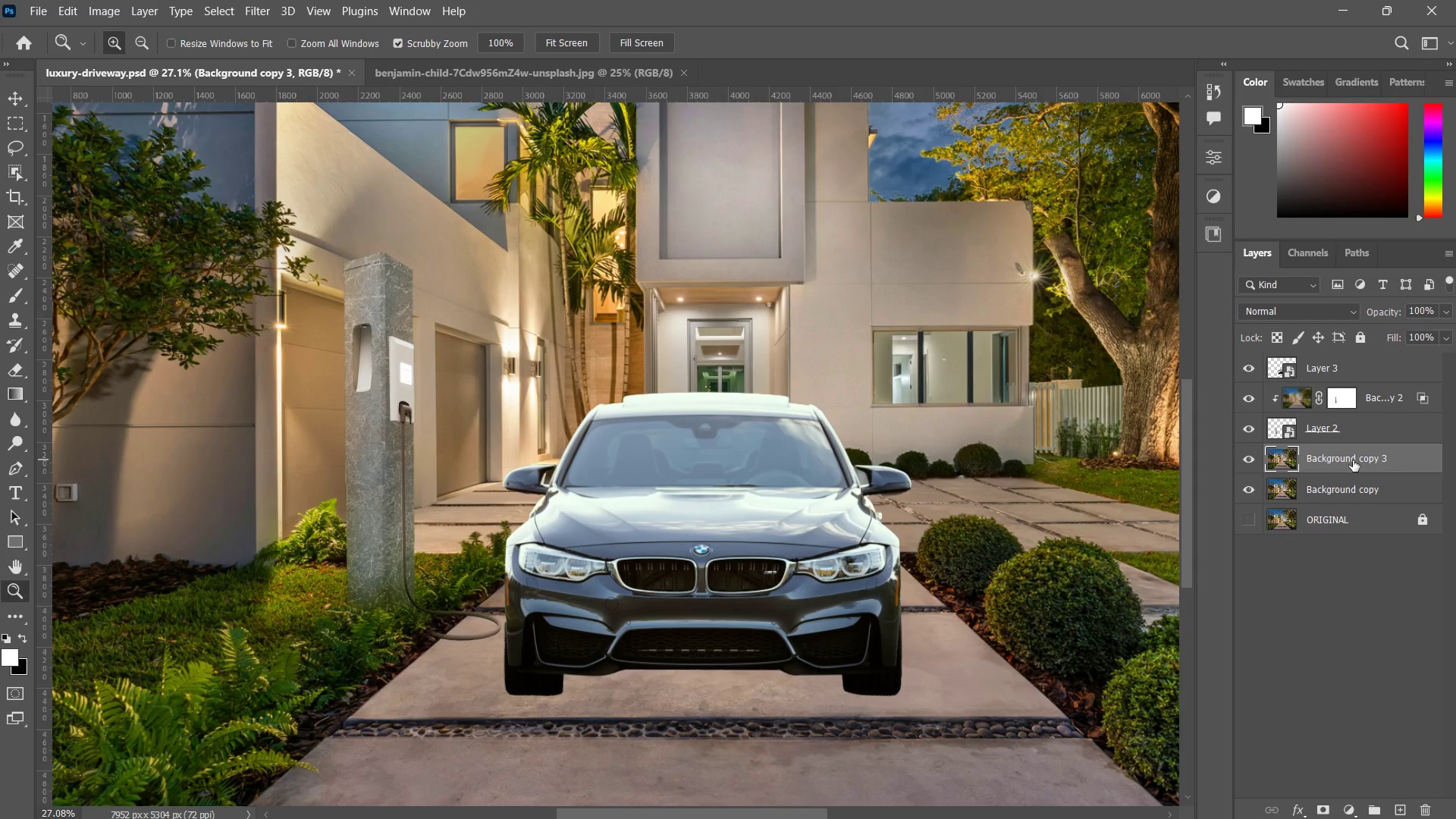 
left_click_drag(start_coordinate=[1353, 460], to_coordinate=[1348, 359])
 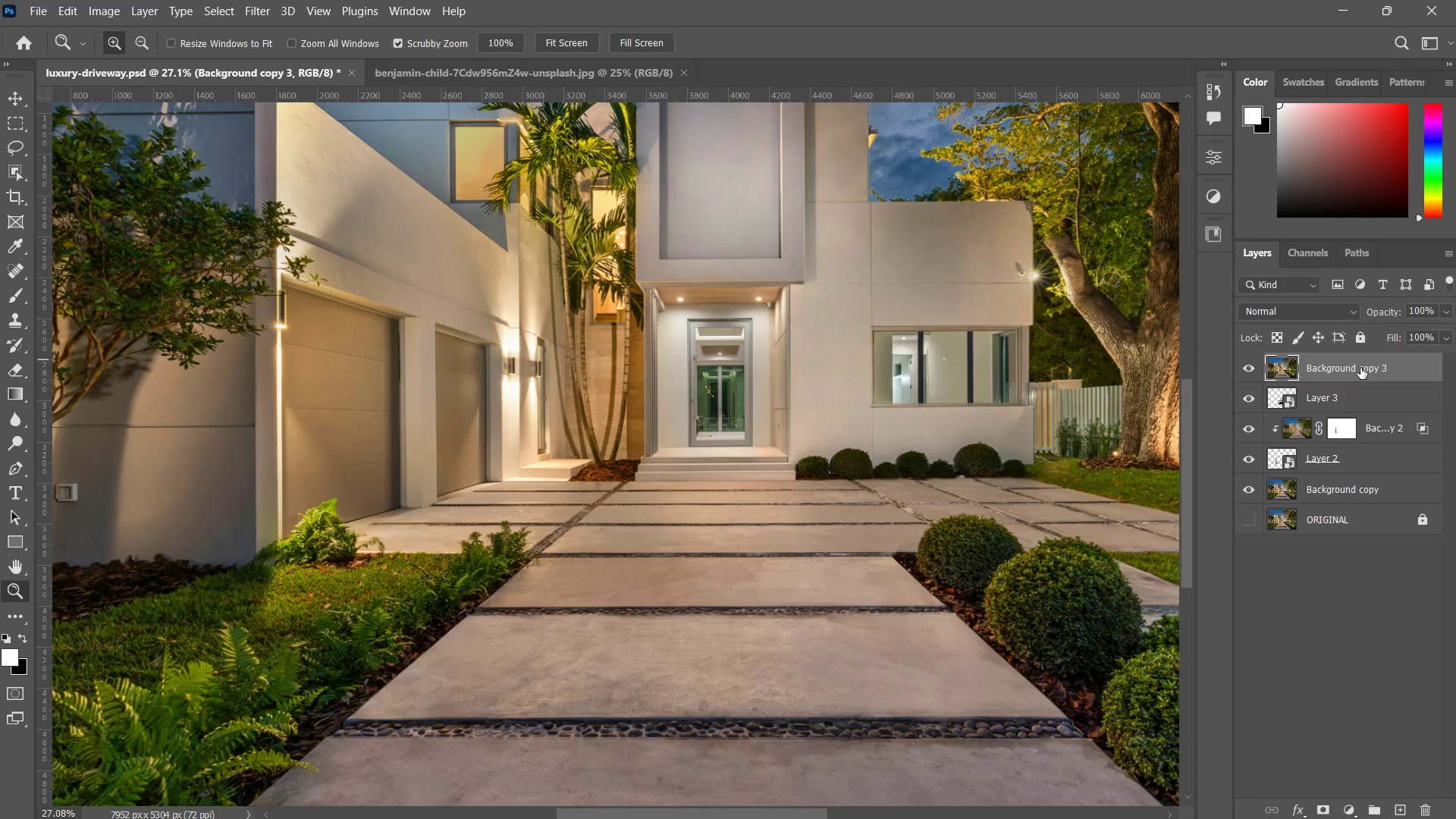 
right_click([1355, 365])
 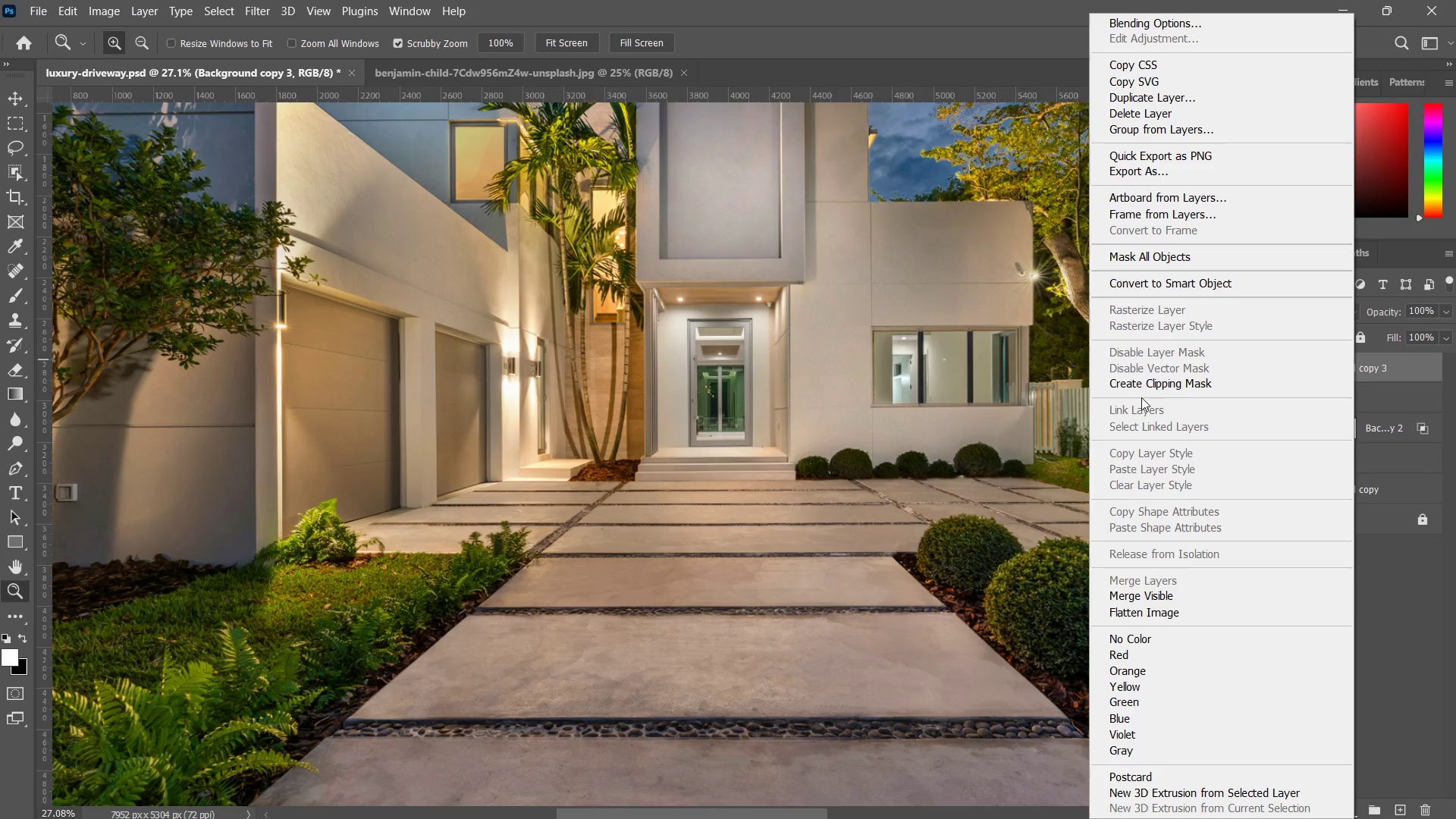 
left_click([1142, 381])
 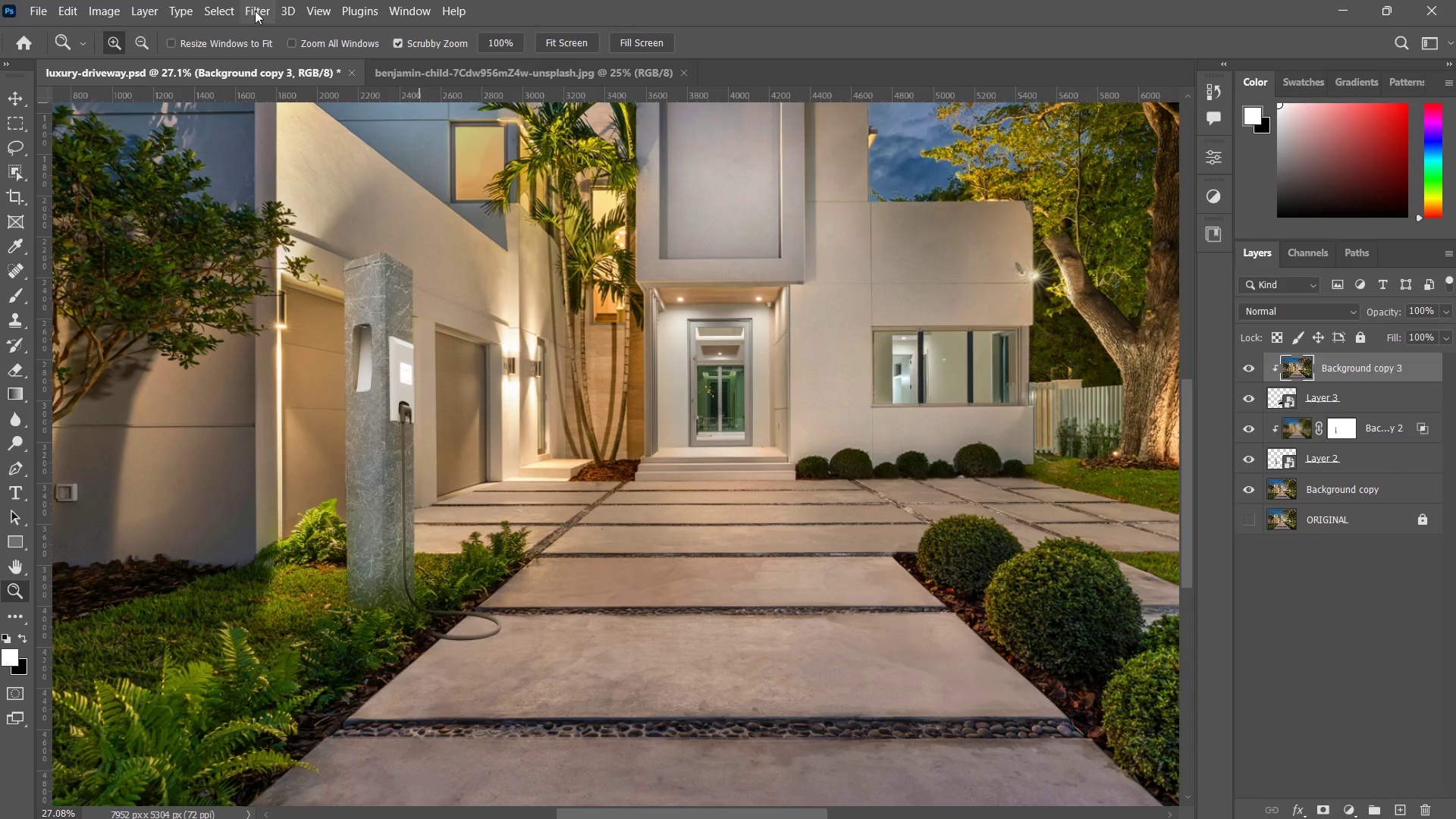 
wait(7.58)
 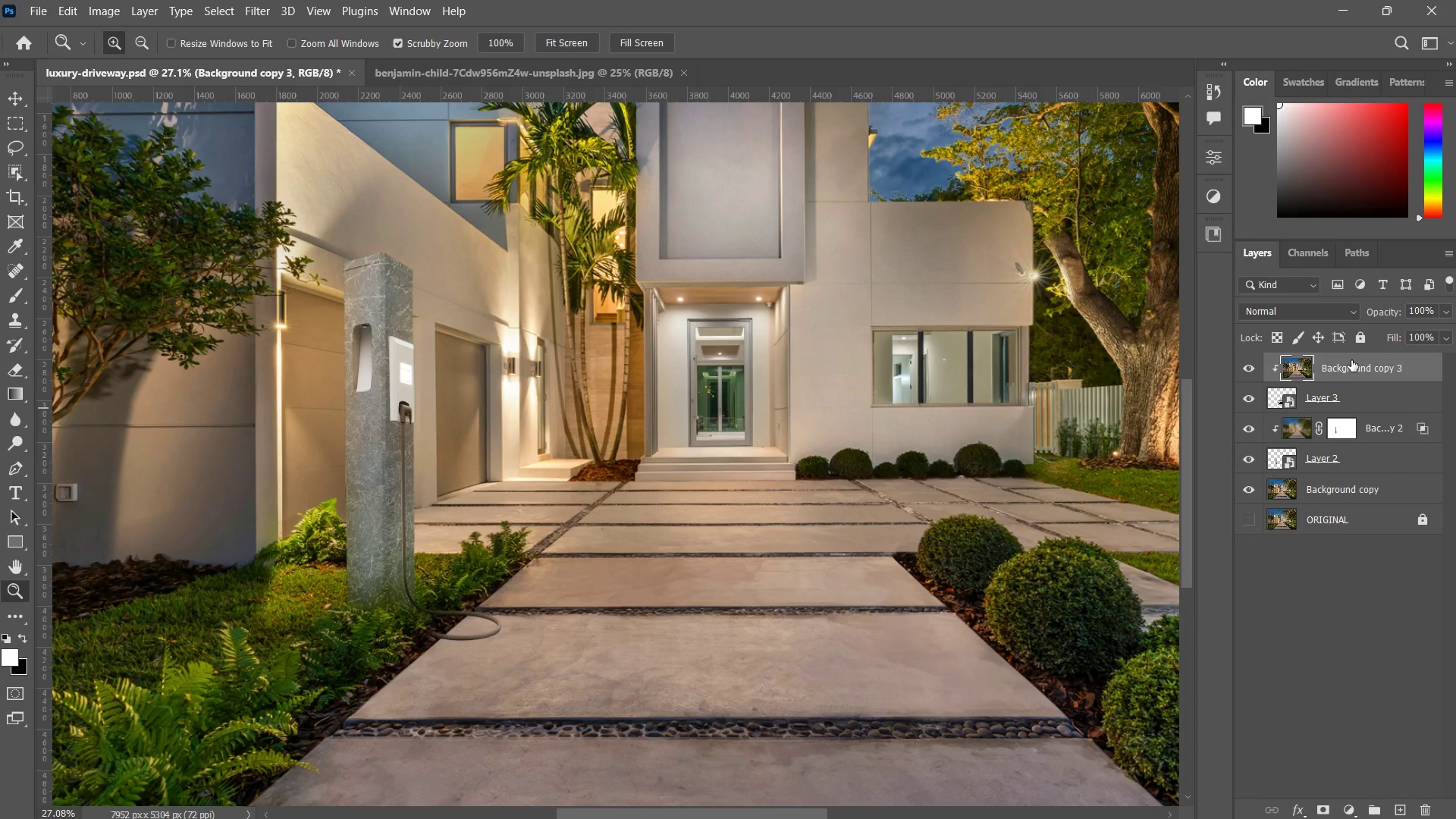 
left_click([256, 12])
 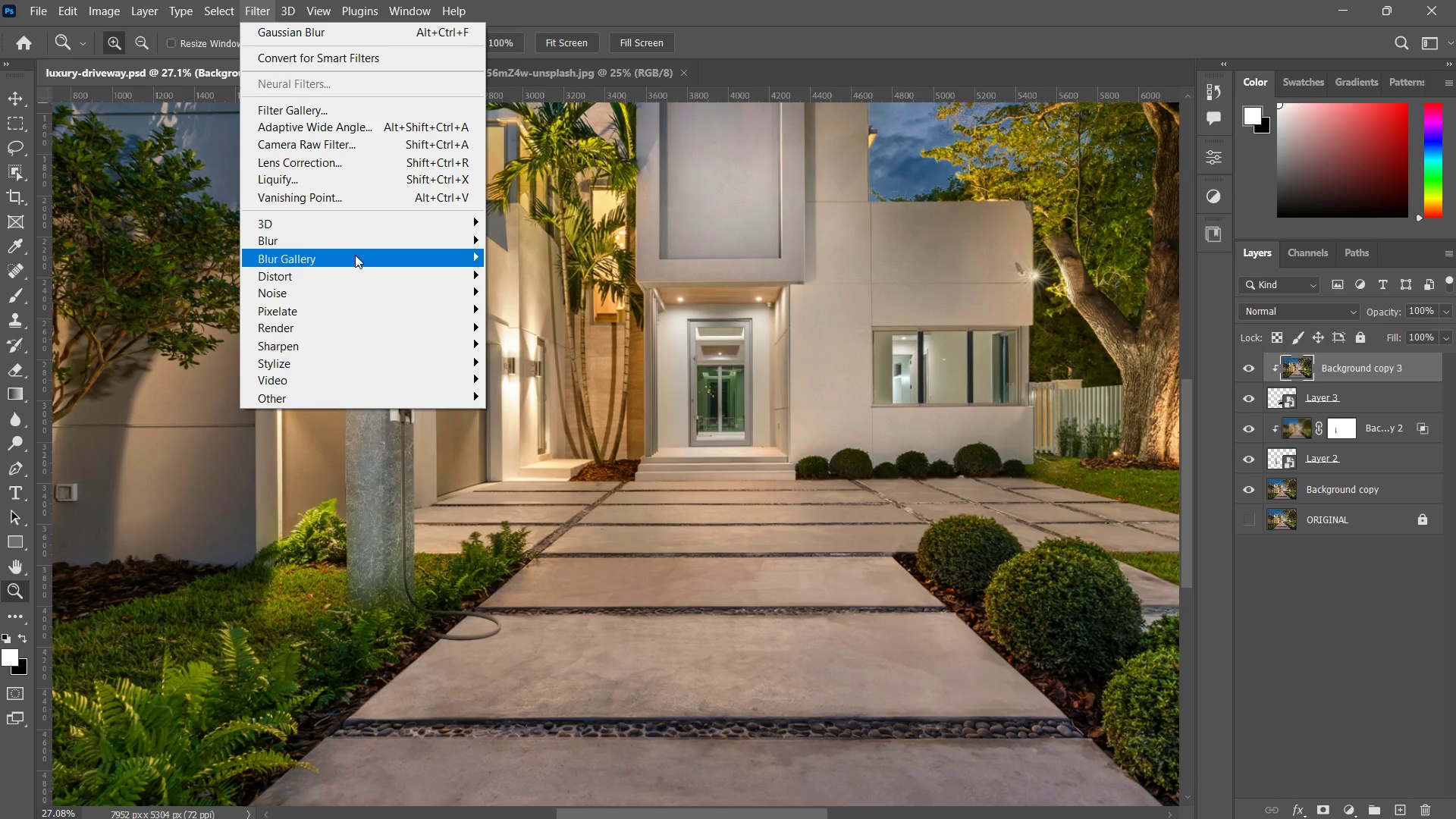 
left_click([352, 245])
 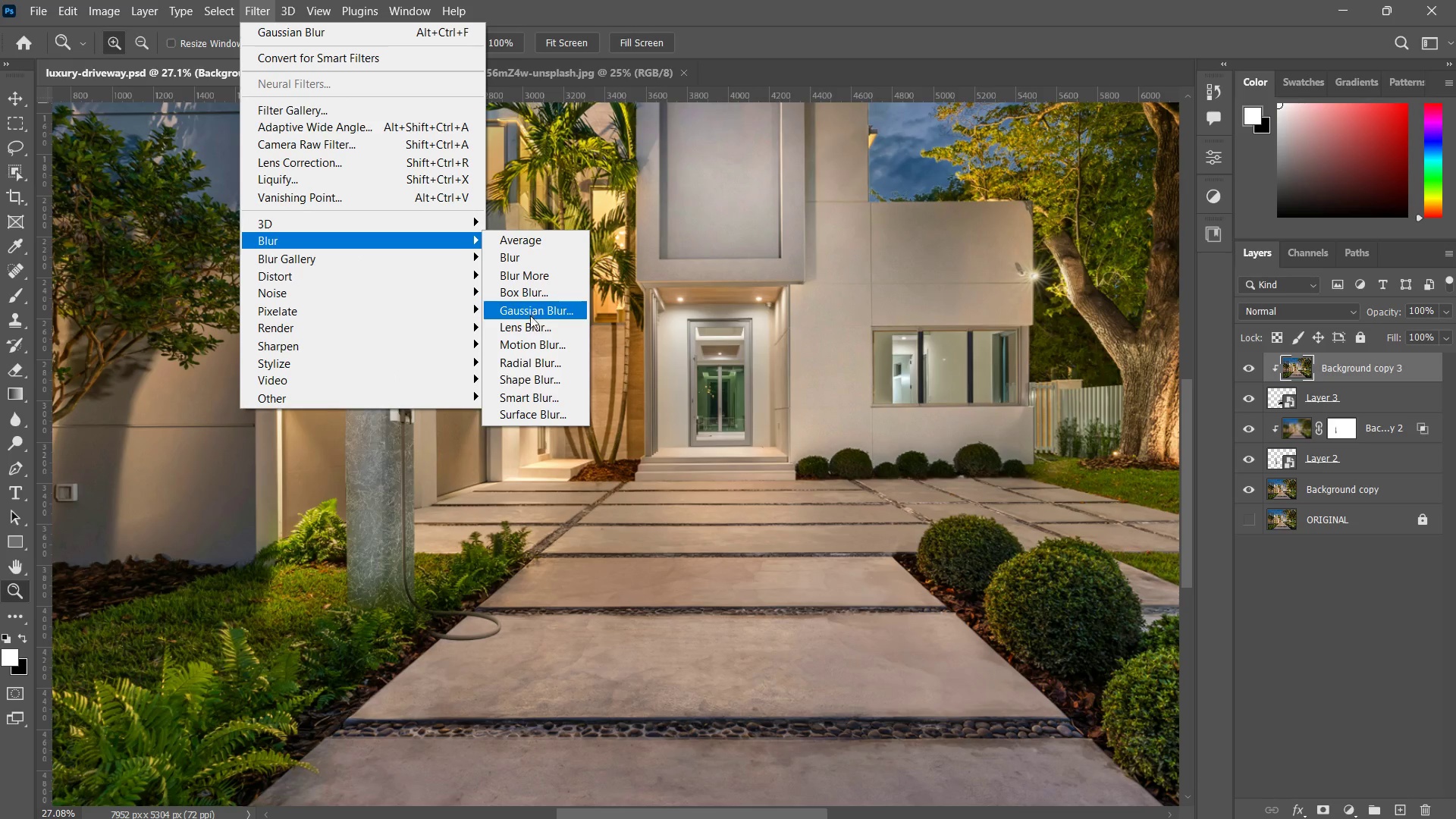 
left_click([527, 321])
 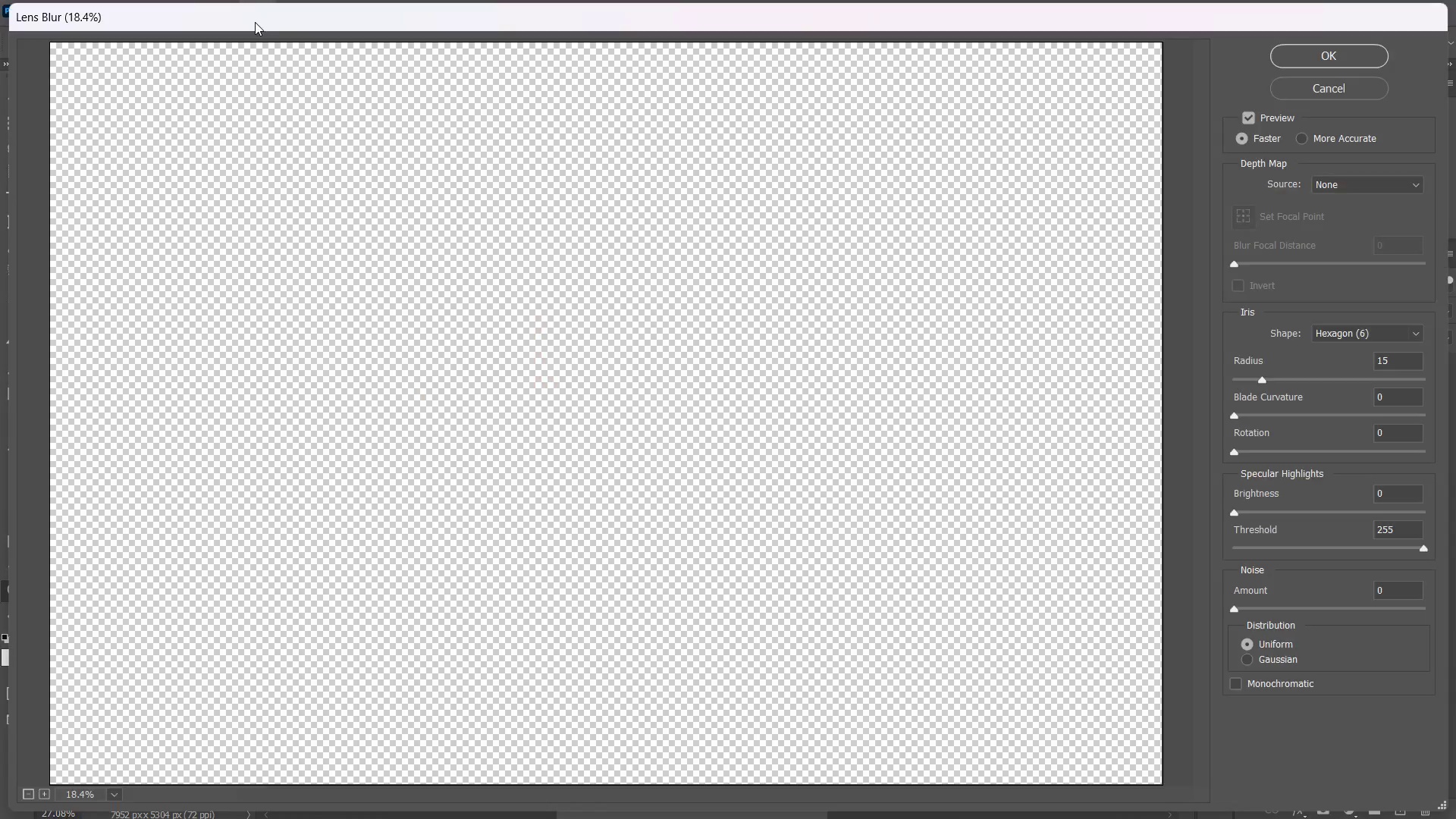 
left_click([1332, 88])
 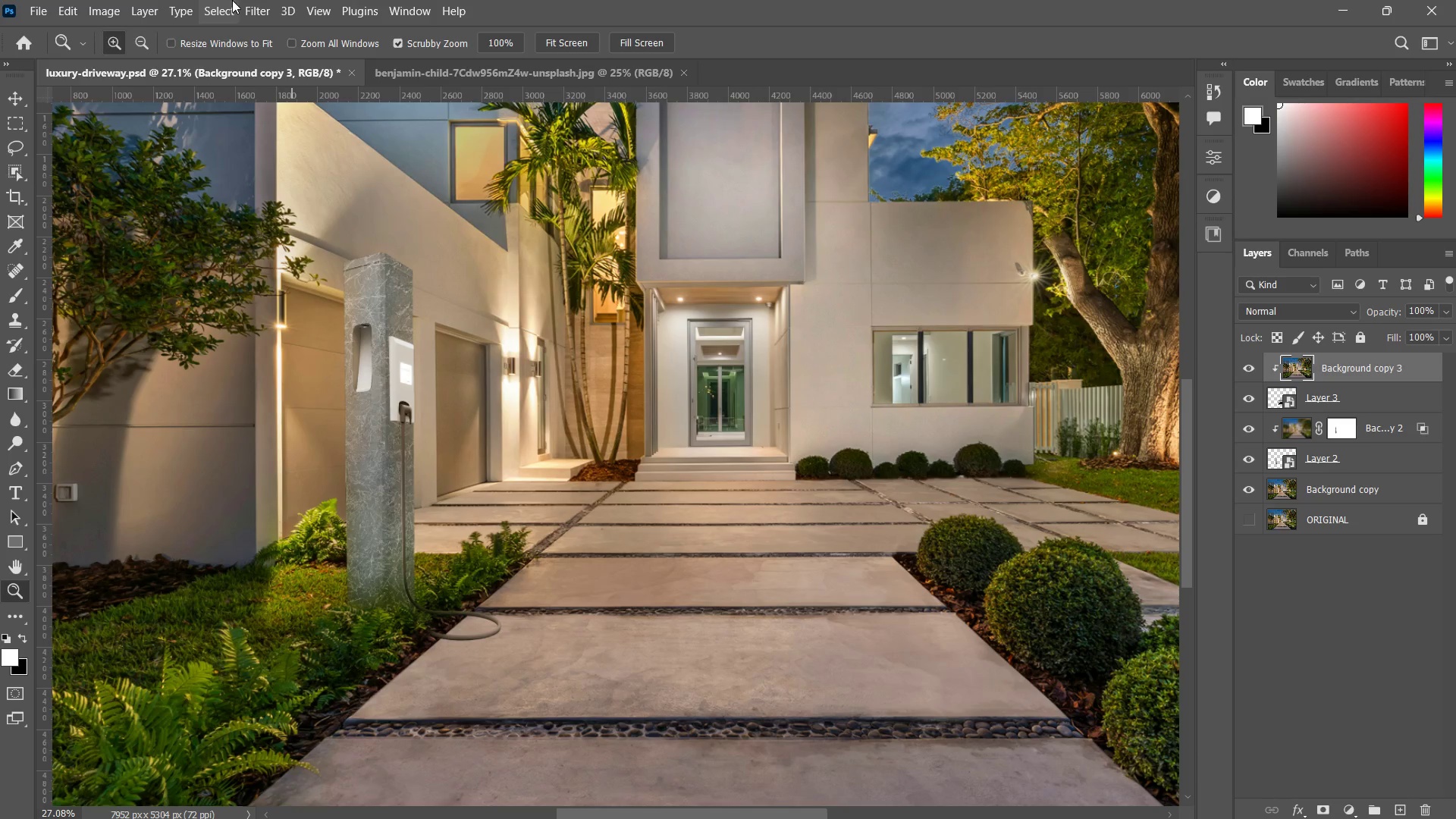 
left_click([275, 21])
 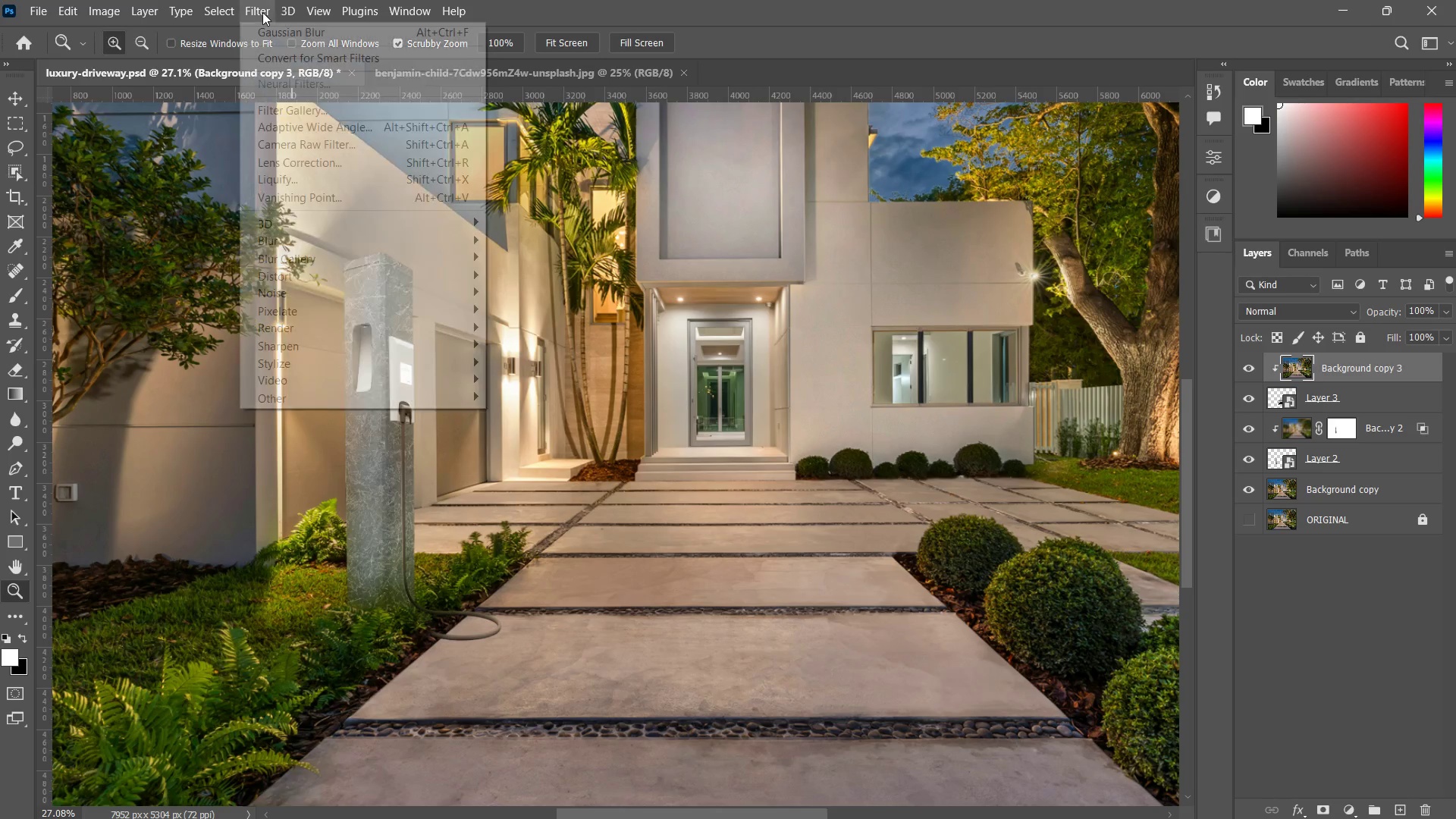 
left_click([275, 21])
 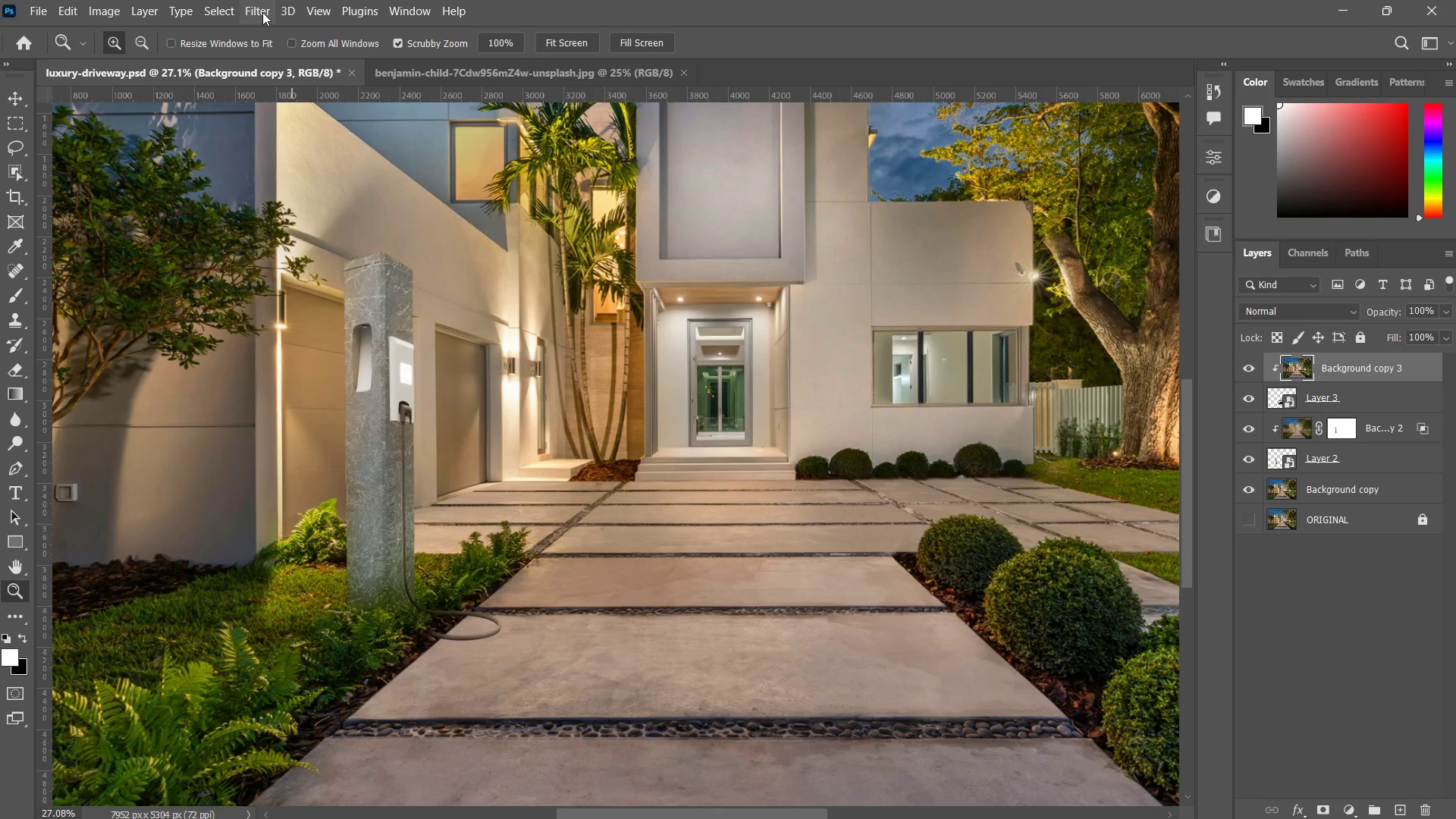 
left_click([262, 12])
 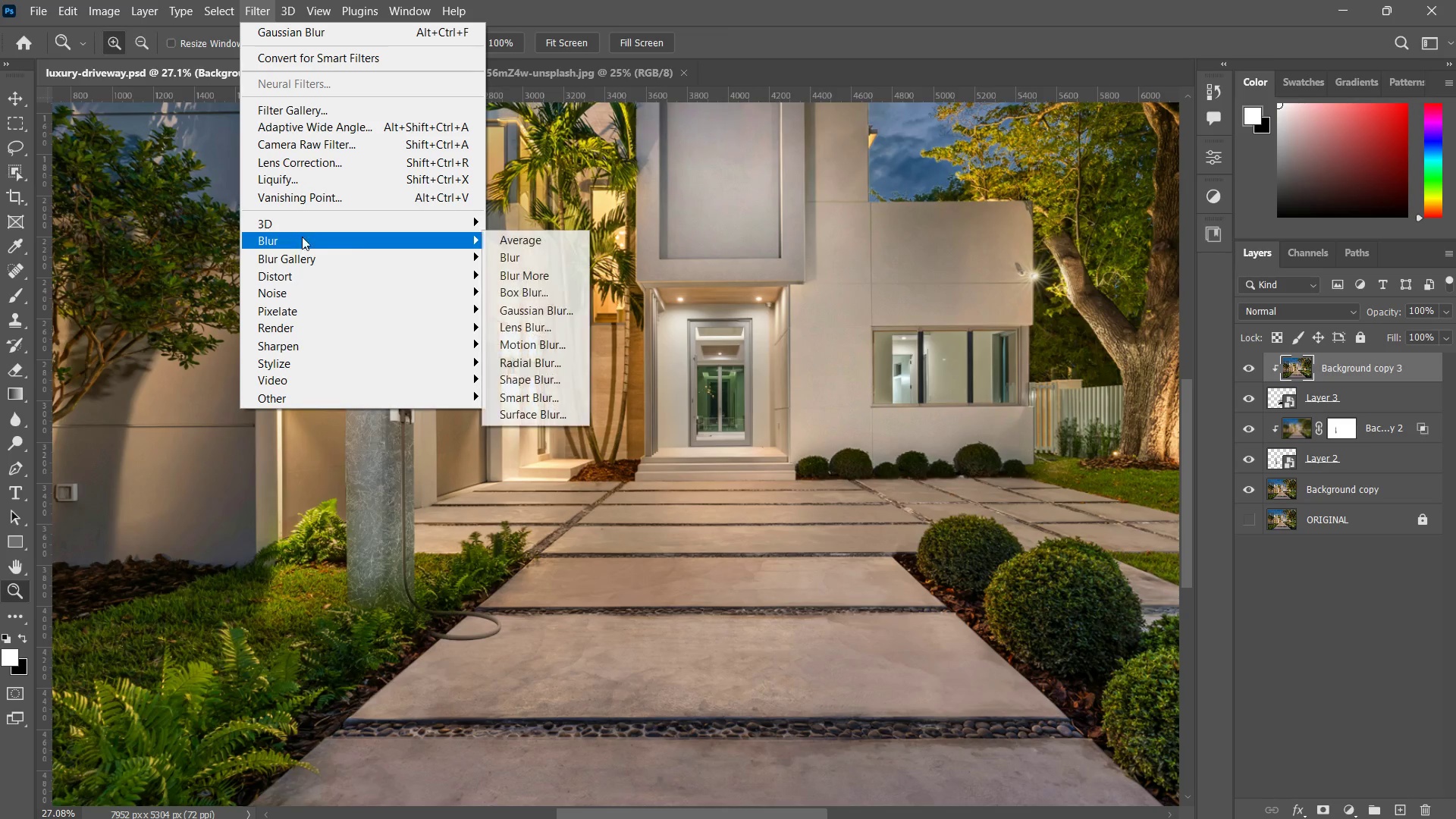 
left_click([516, 313])
 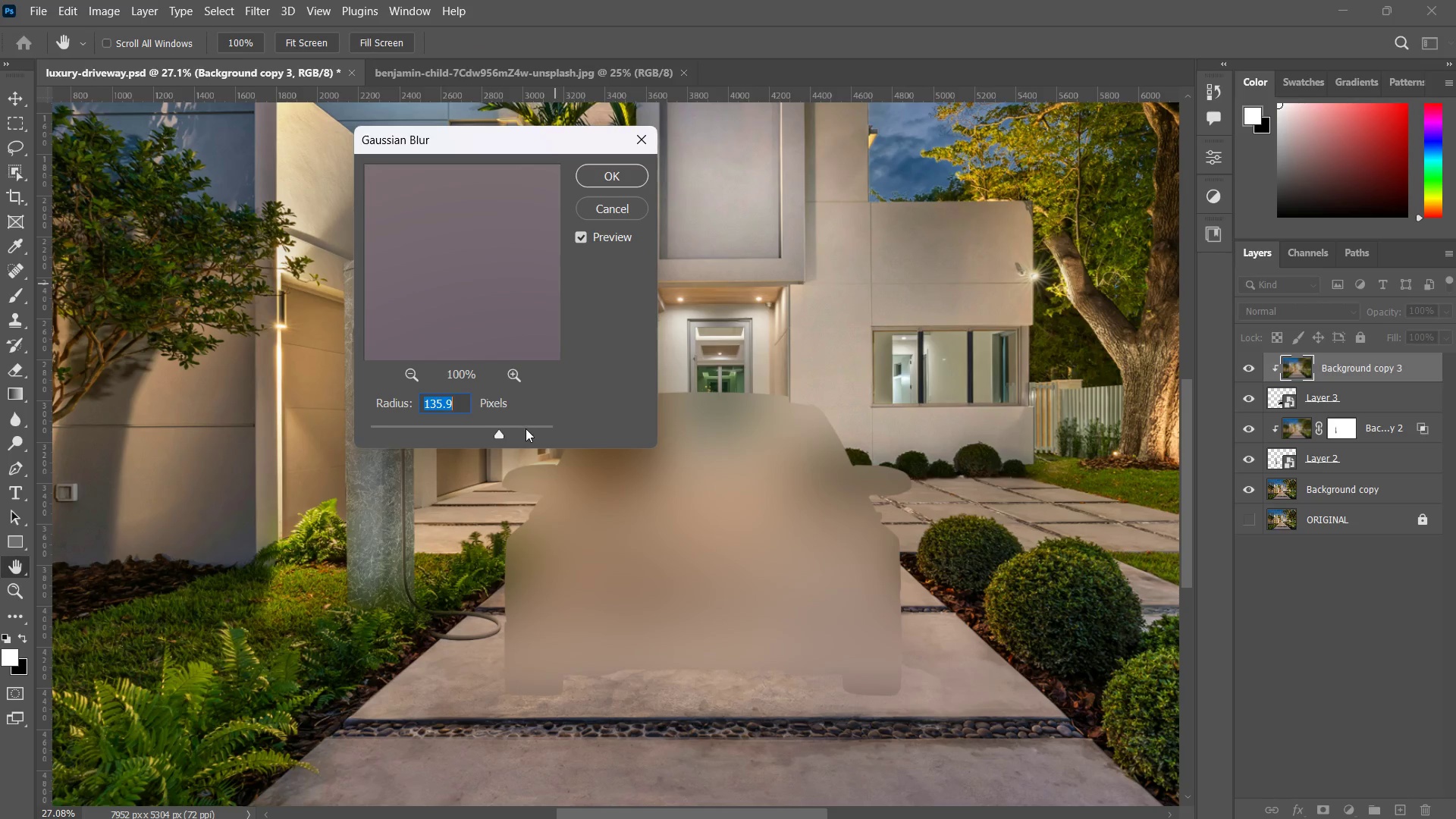 
double_click([491, 429])
 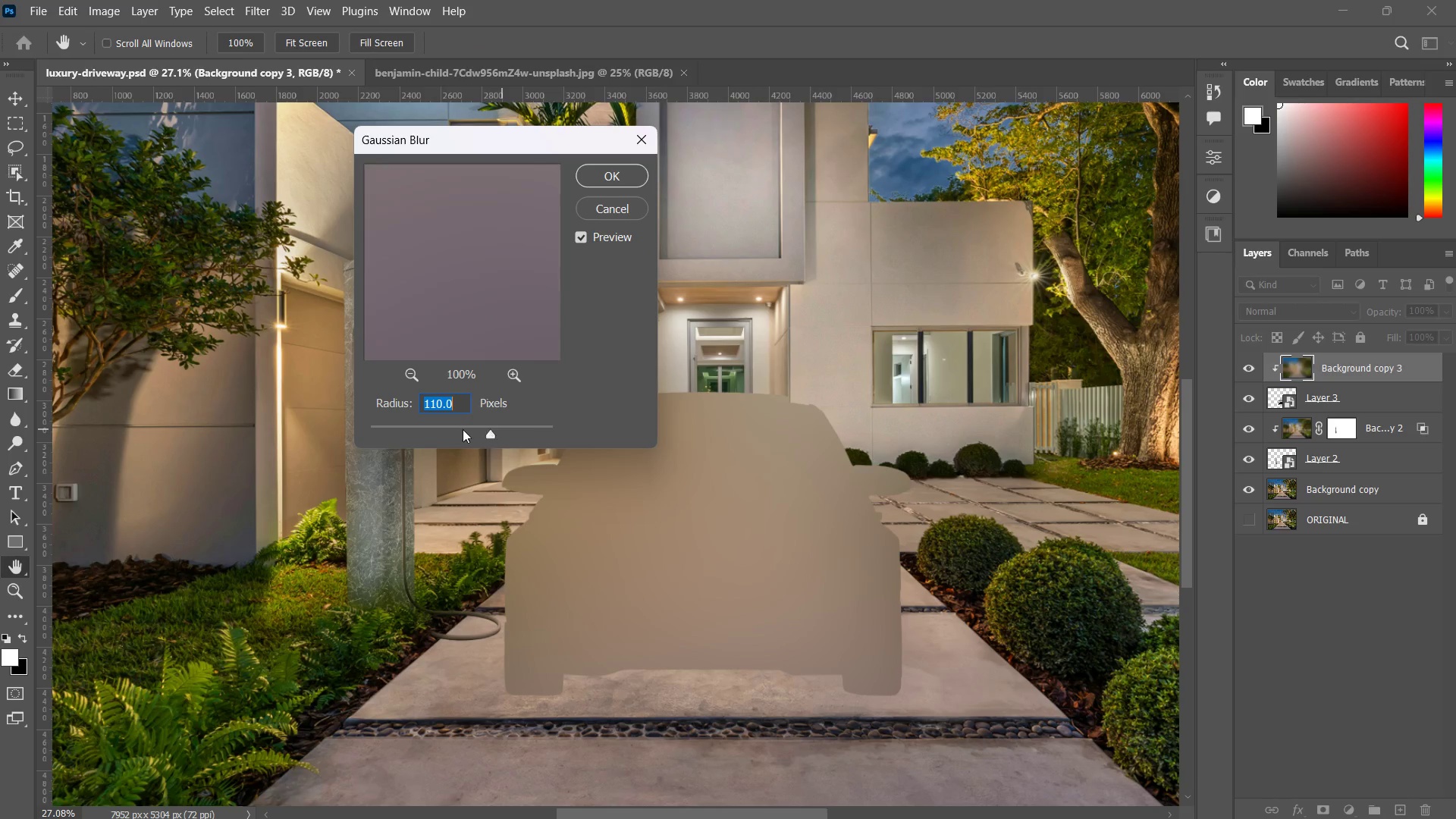 
triple_click([463, 429])
 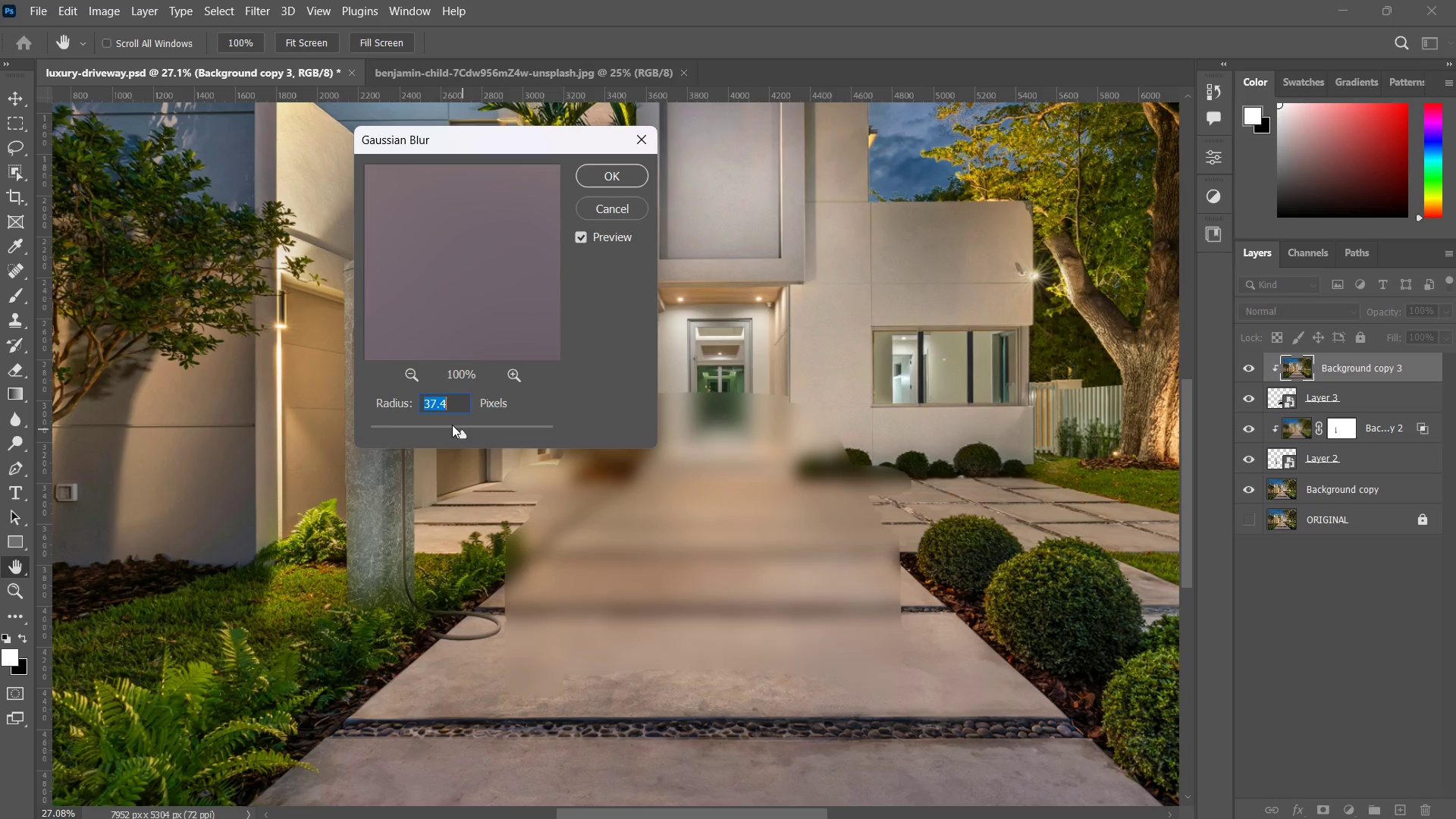 
left_click([458, 423])
 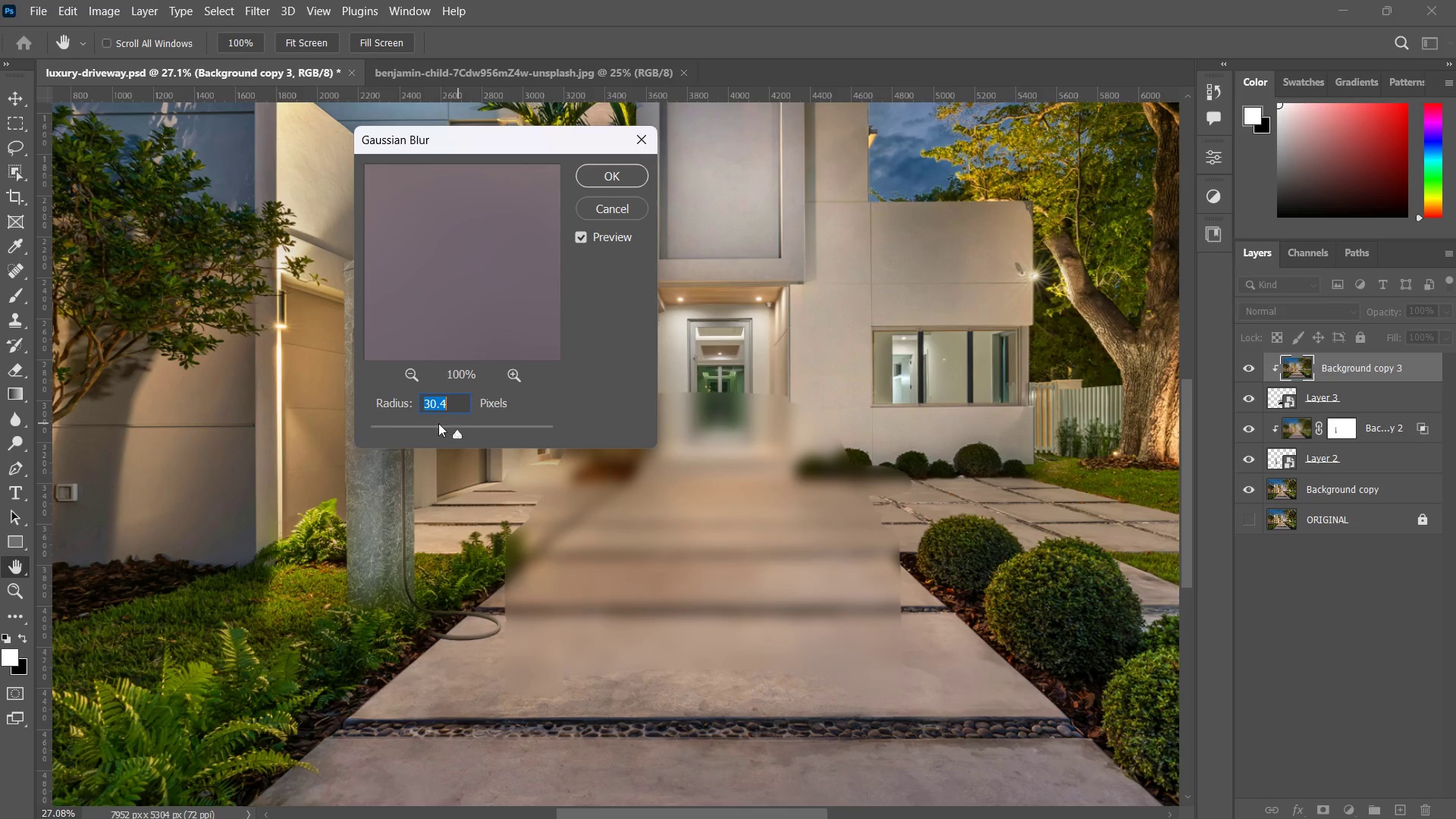 
left_click([436, 425])
 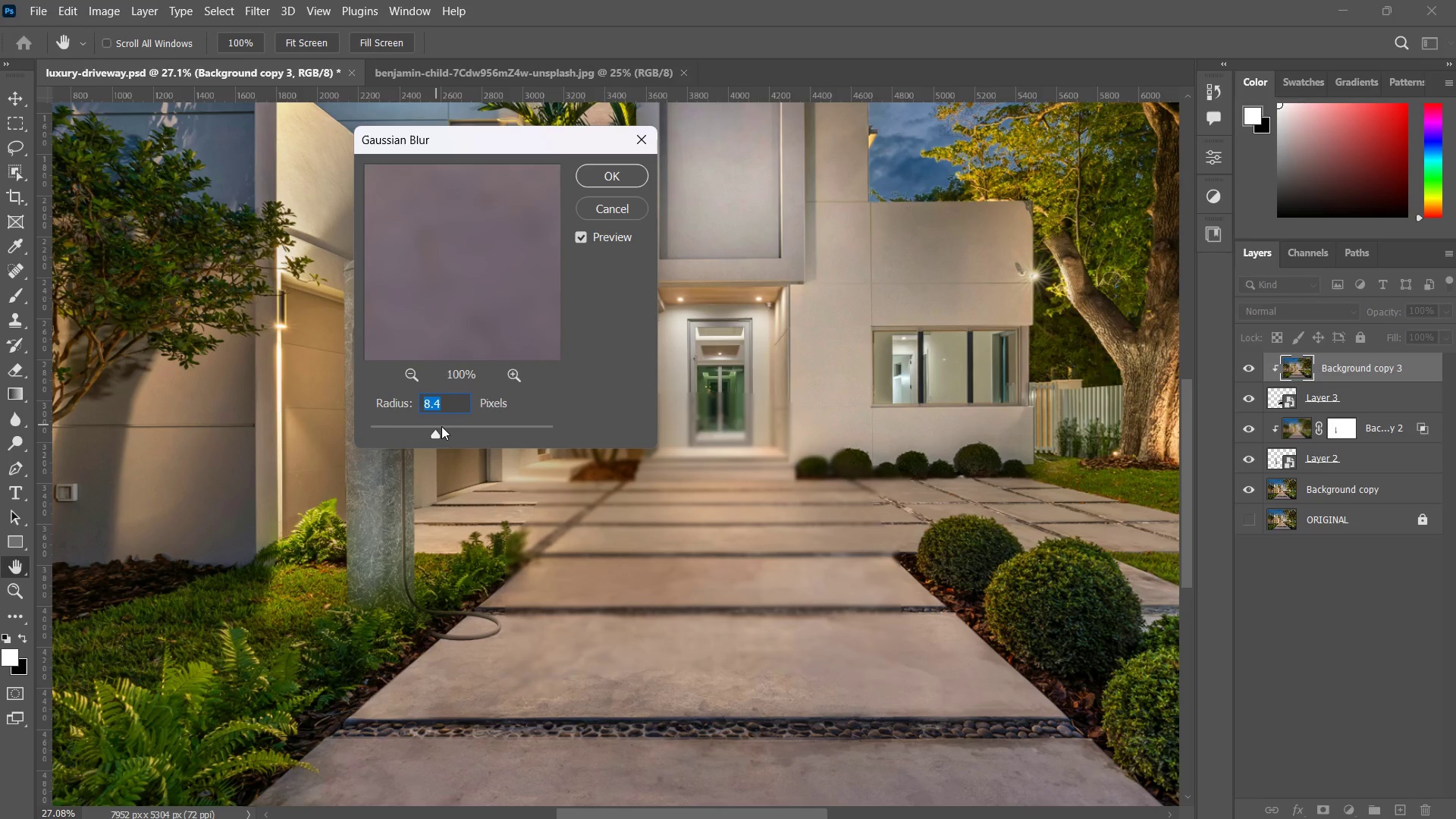 
left_click([447, 425])
 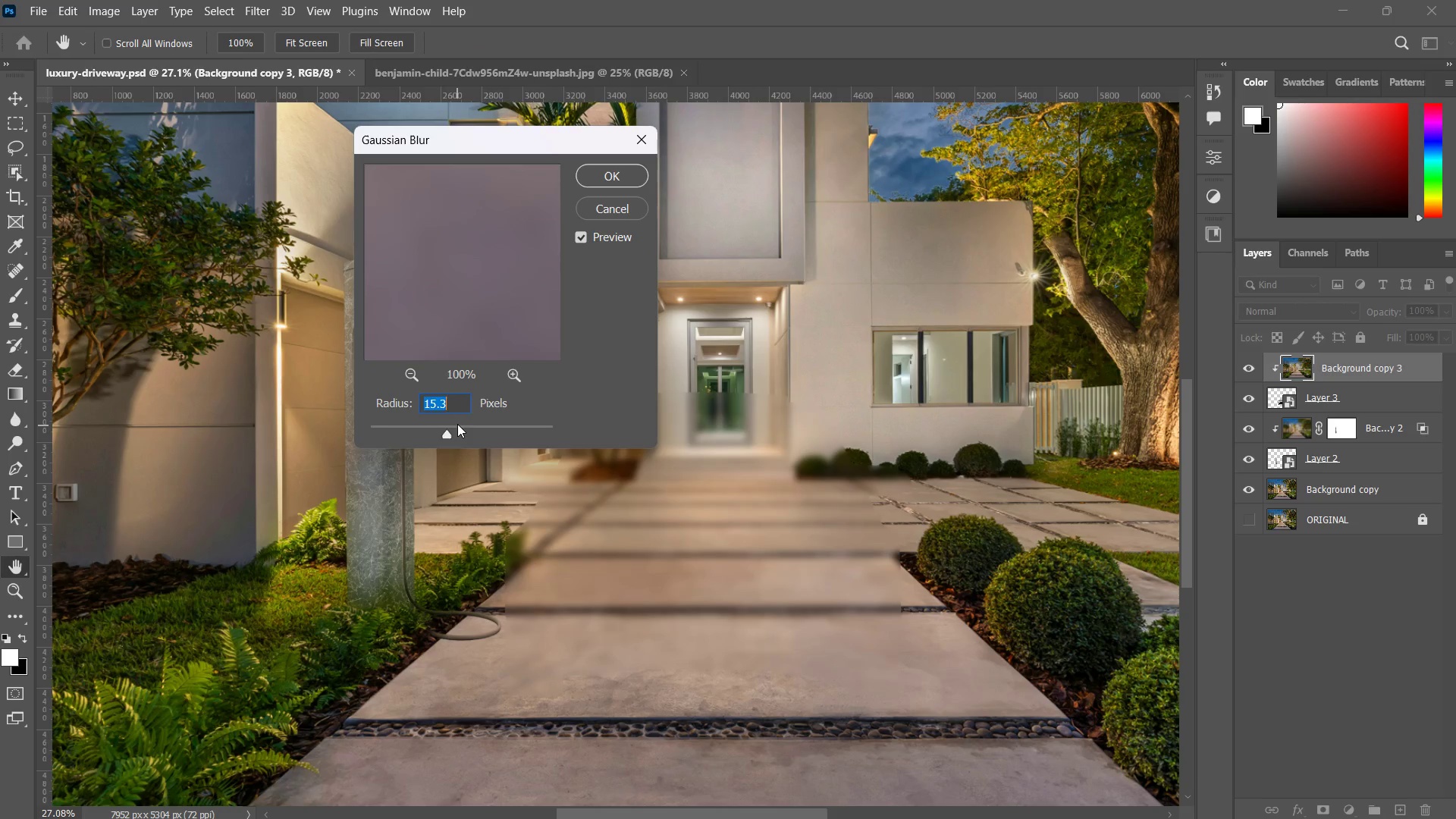 
left_click([457, 424])
 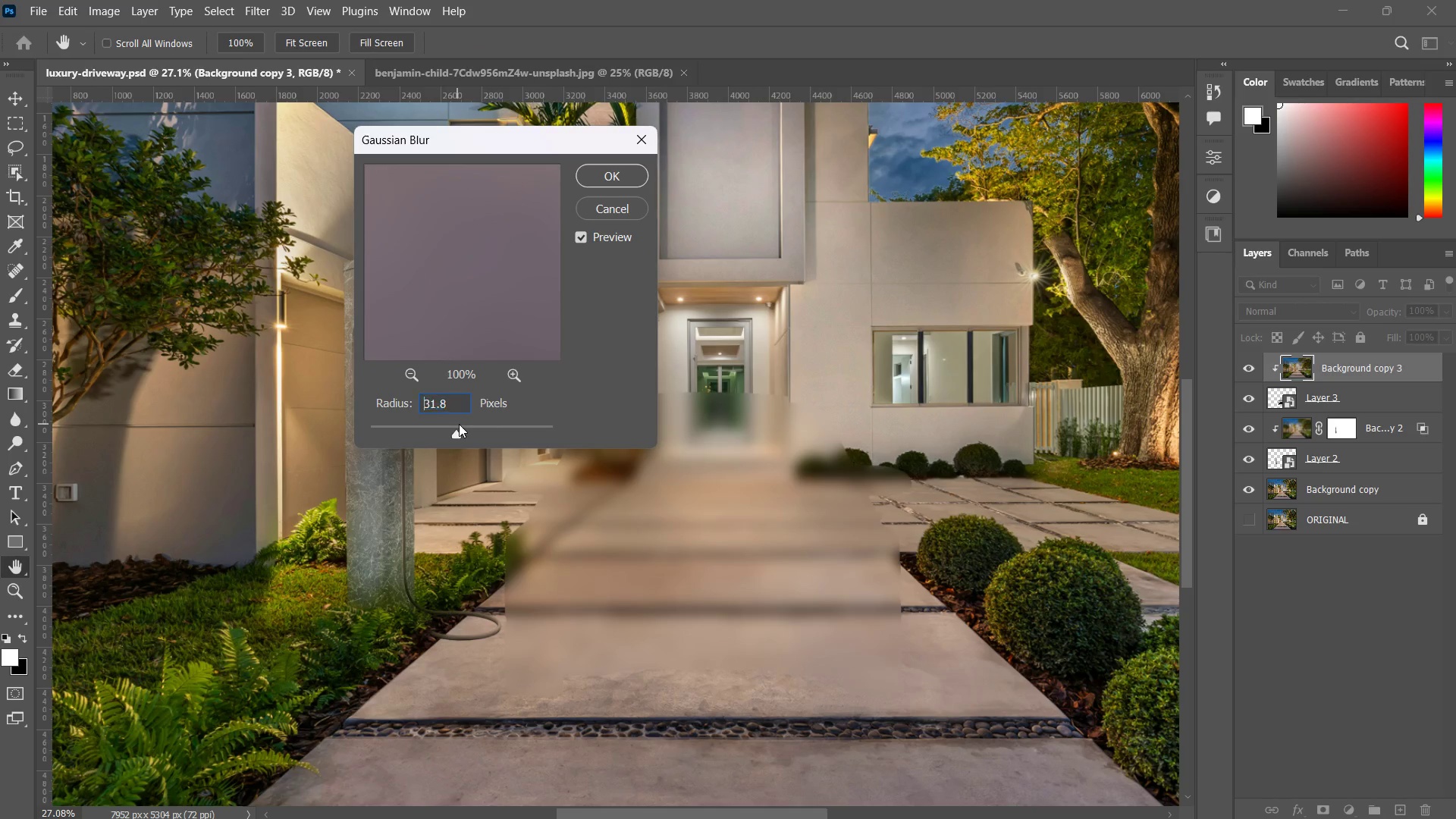 
double_click([463, 425])
 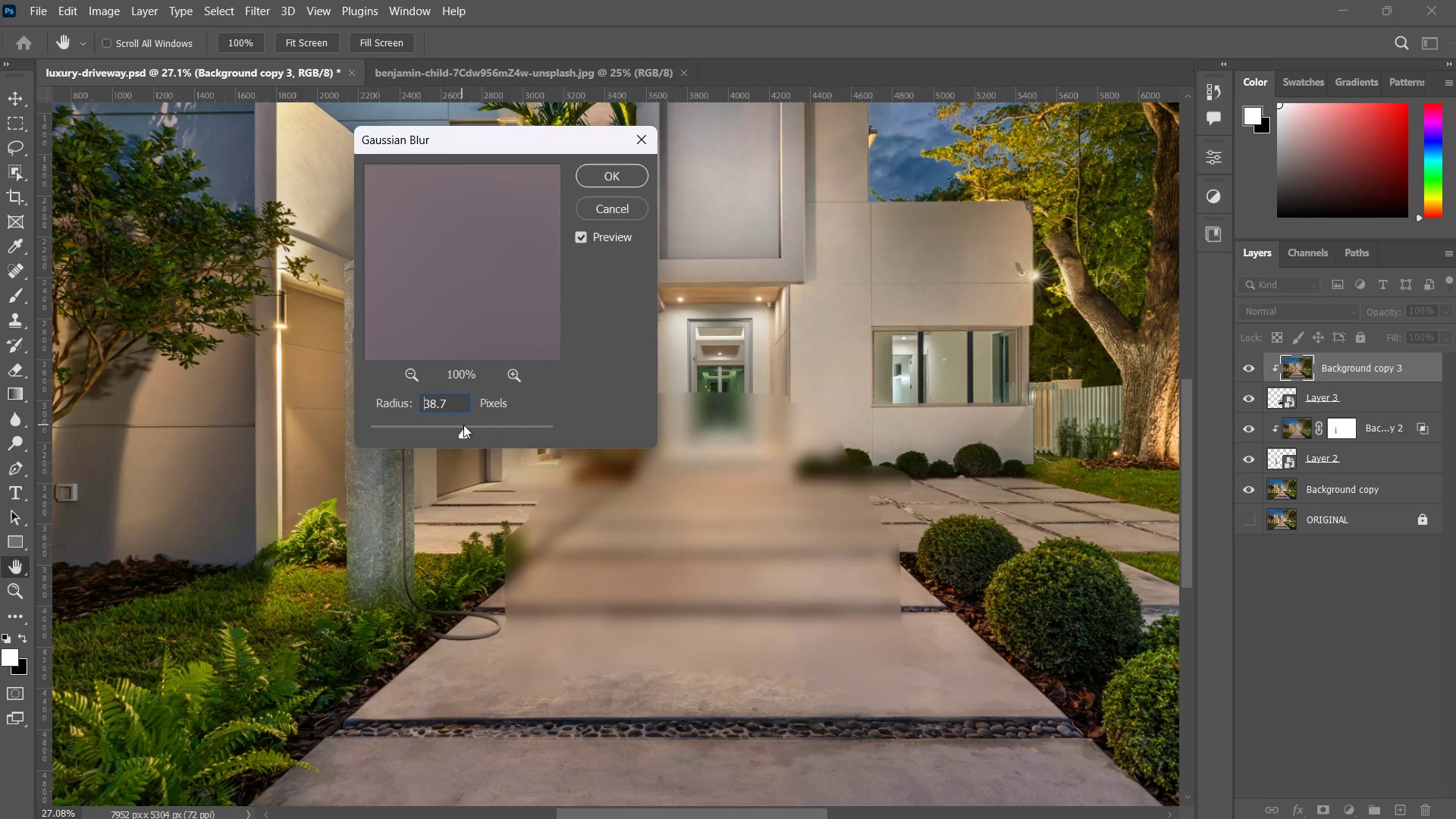 
triple_click([463, 425])
 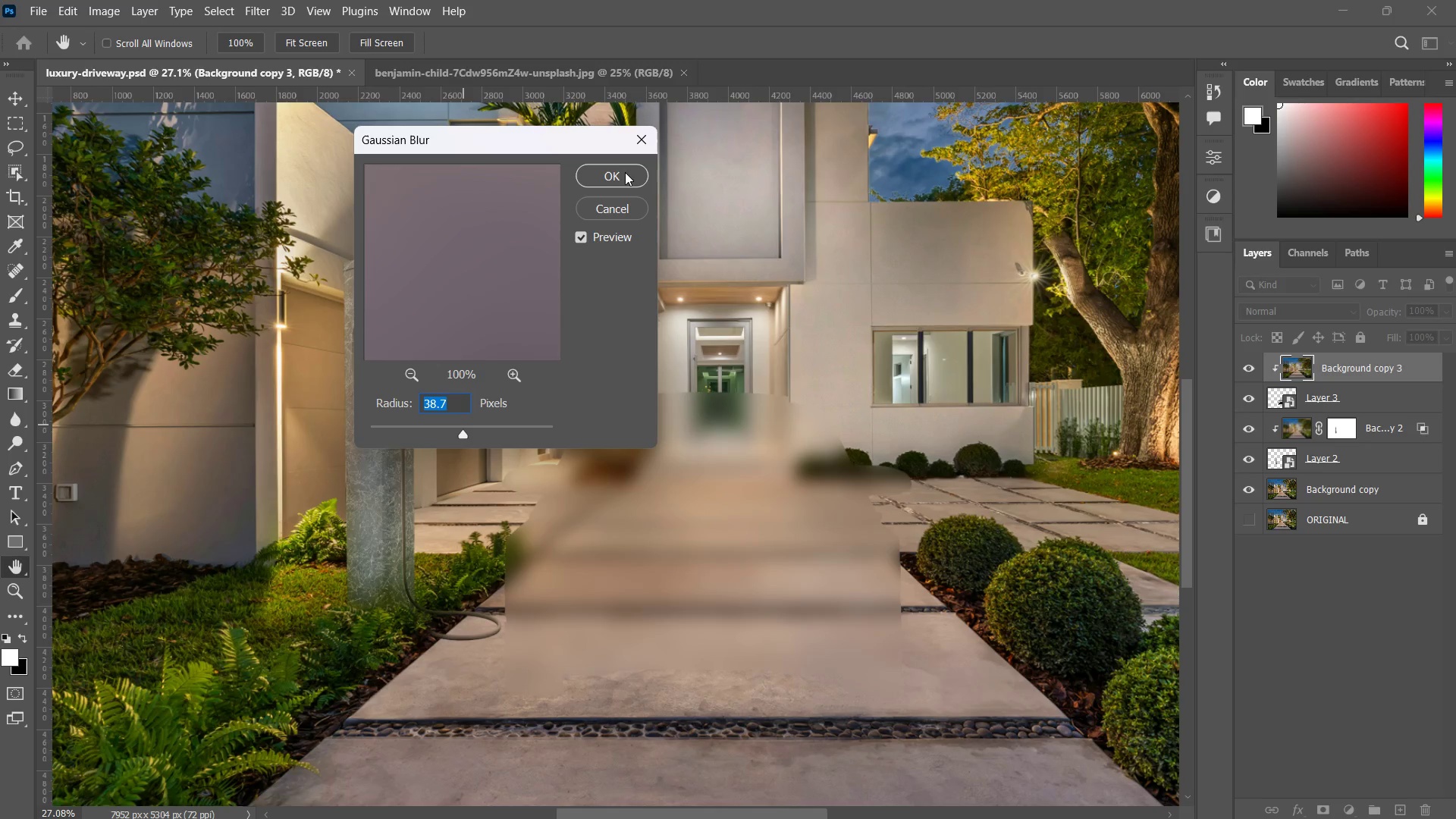 
left_click([624, 175])
 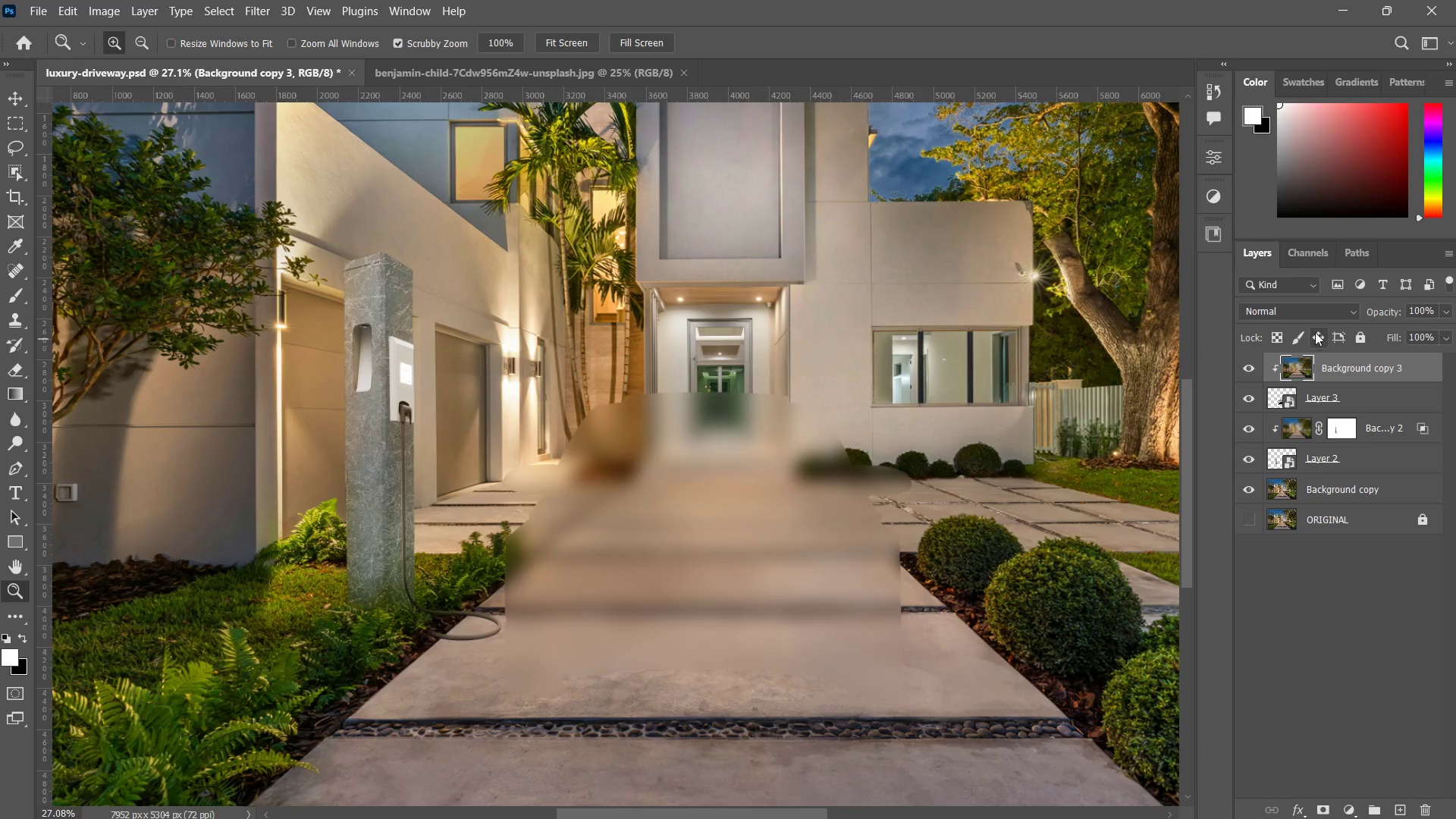 
left_click([1308, 315])
 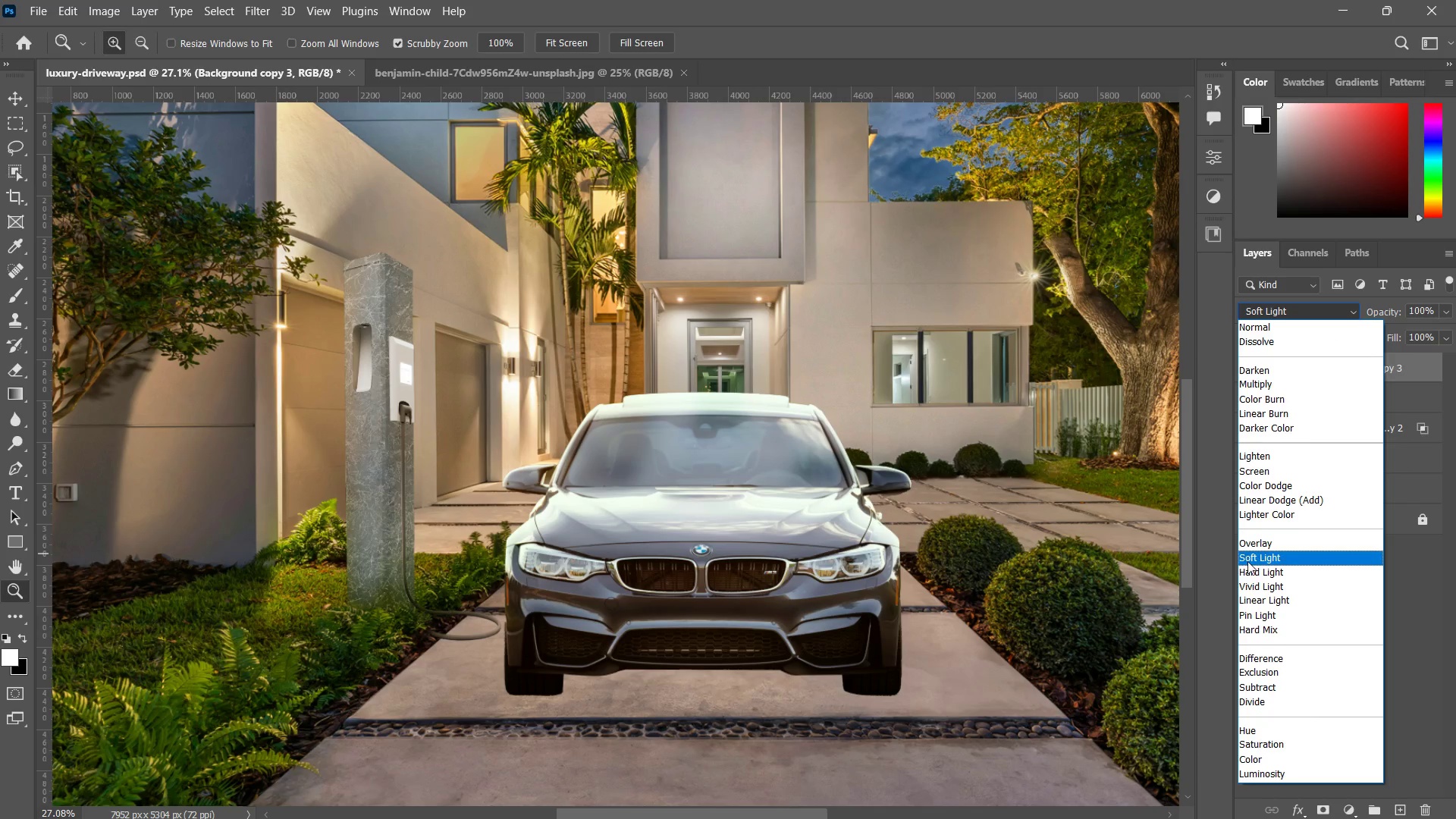 
wait(20.31)
 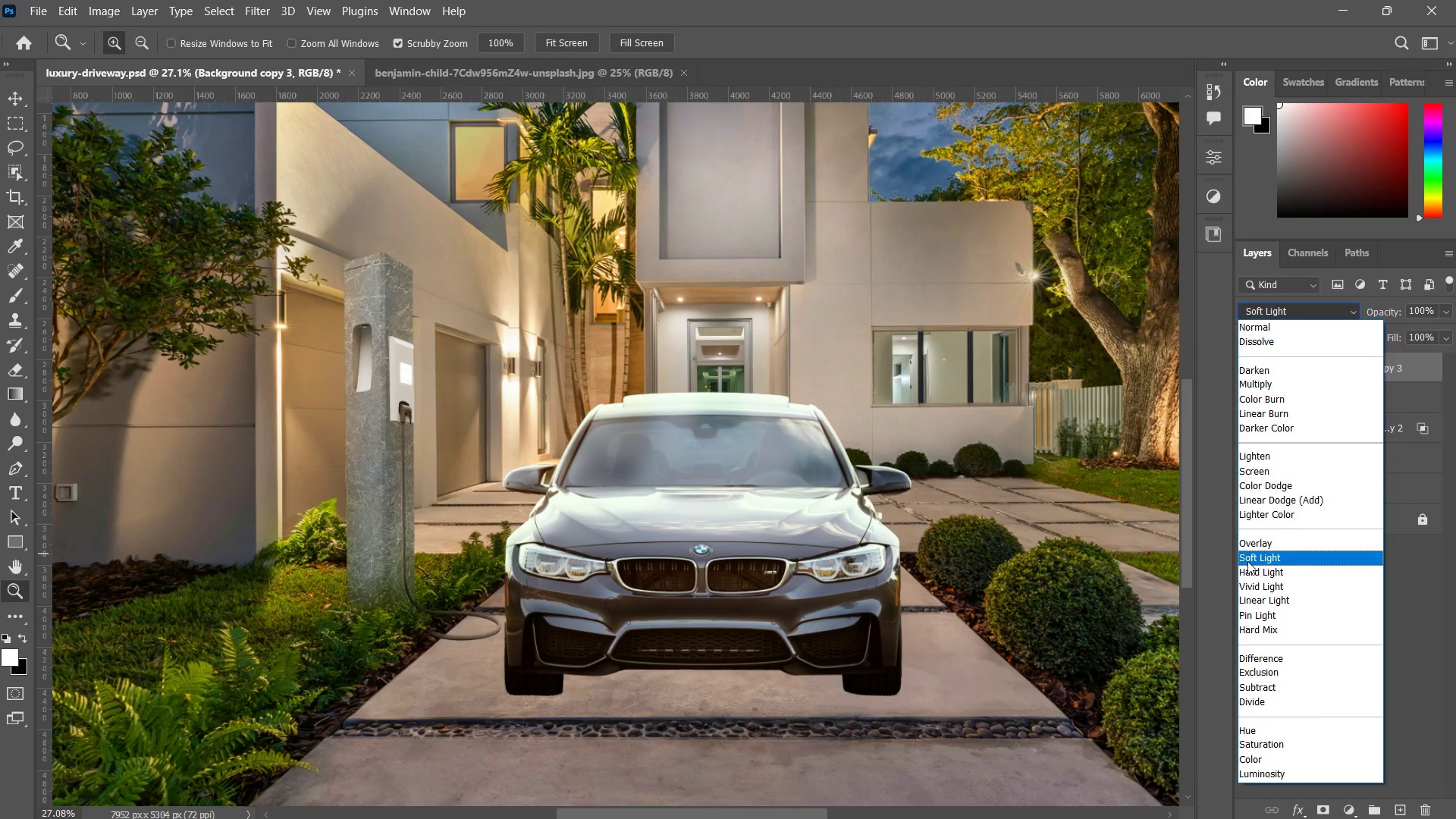 
left_click([1260, 556])
 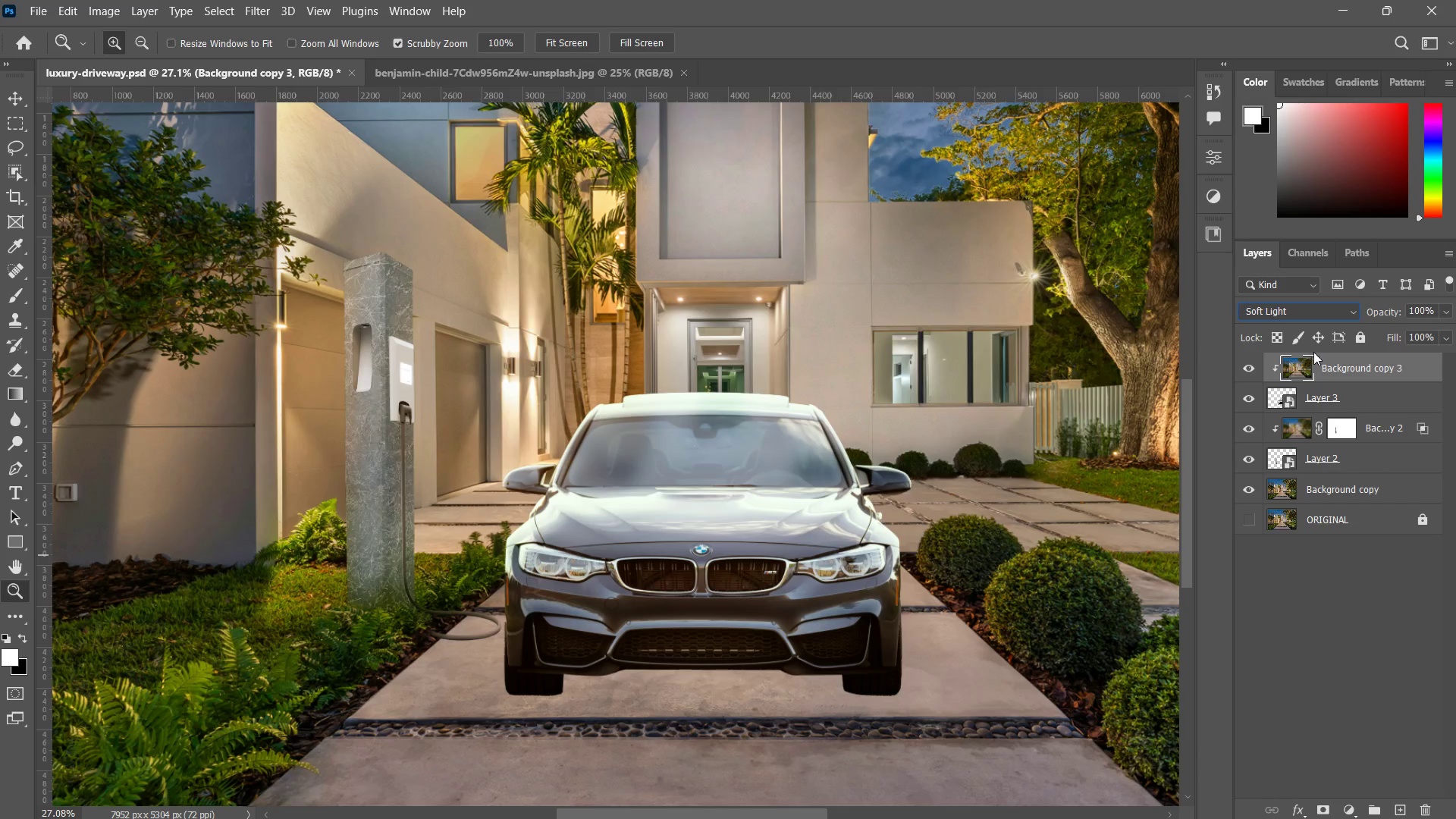 
key(Enter)
 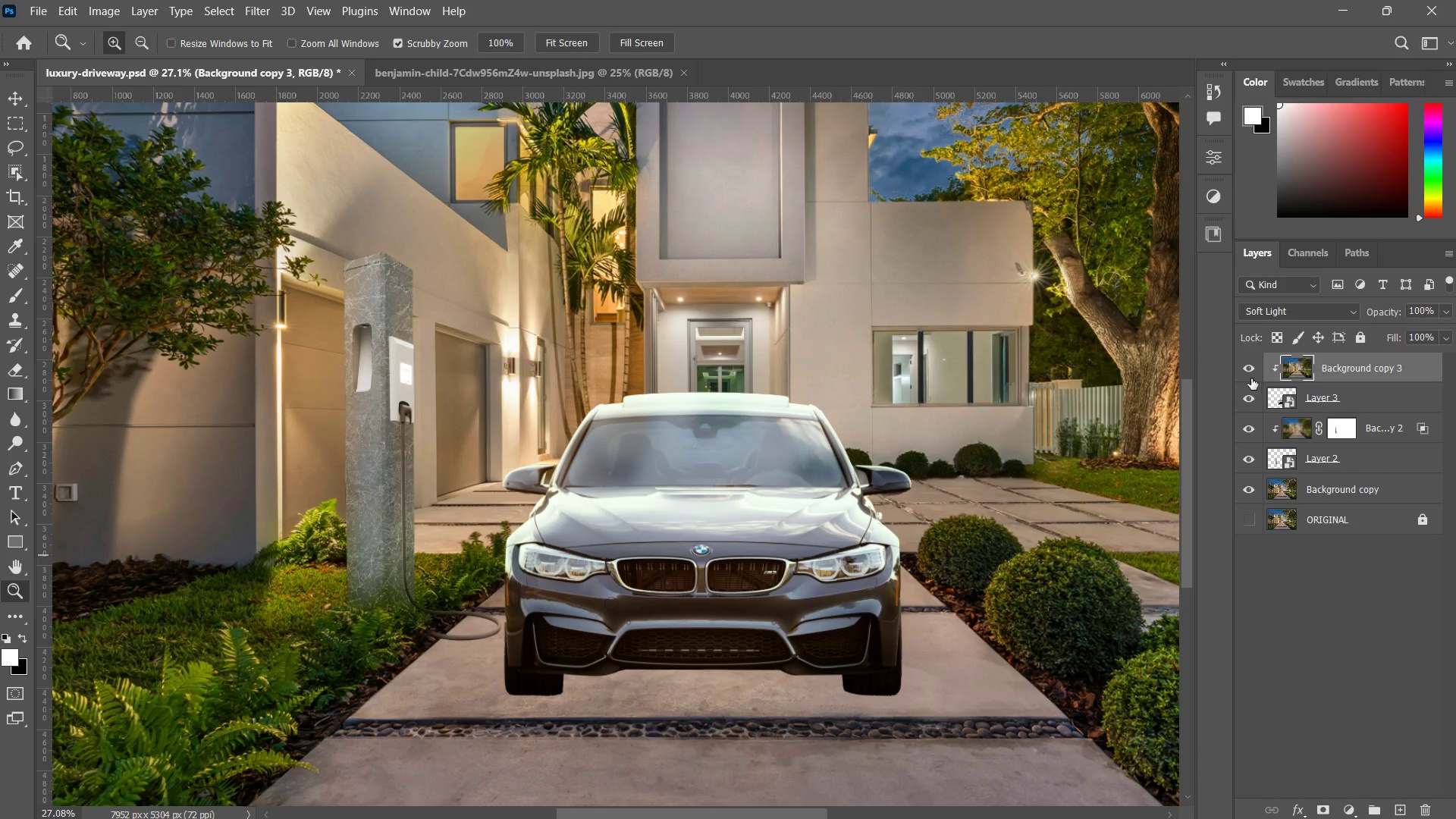 
left_click([1247, 367])
 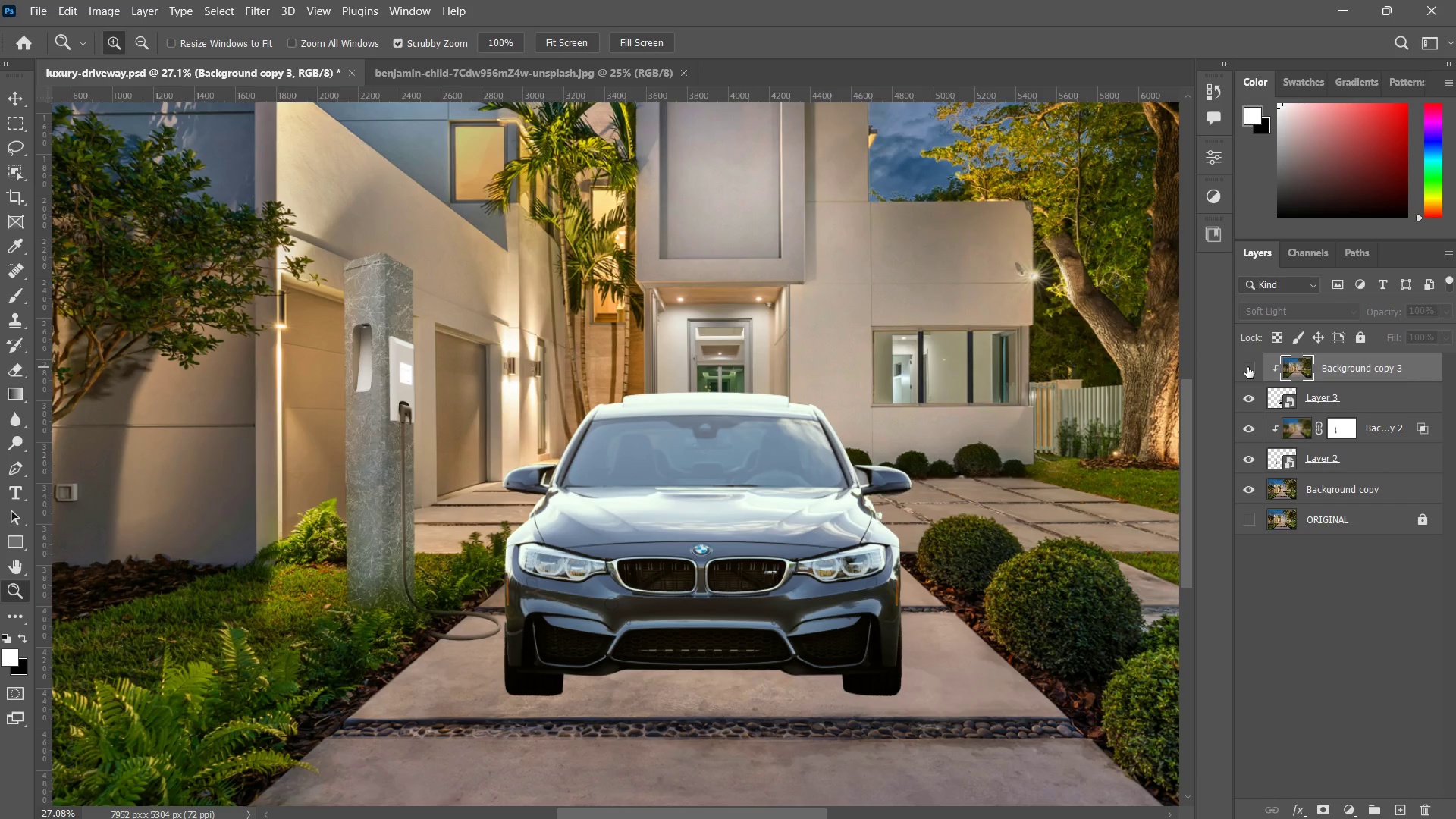 
double_click([1247, 367])
 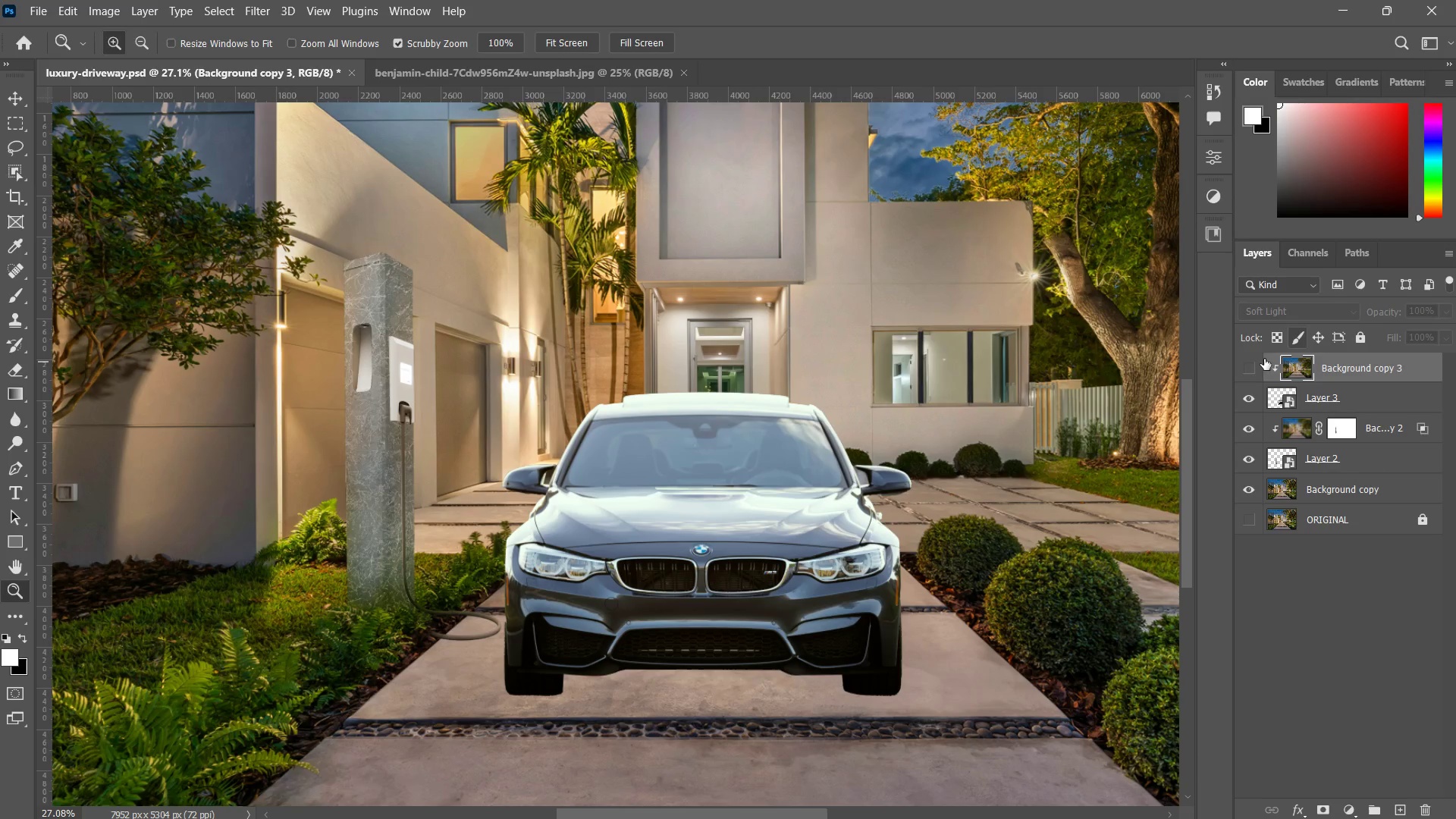 
left_click([1252, 374])
 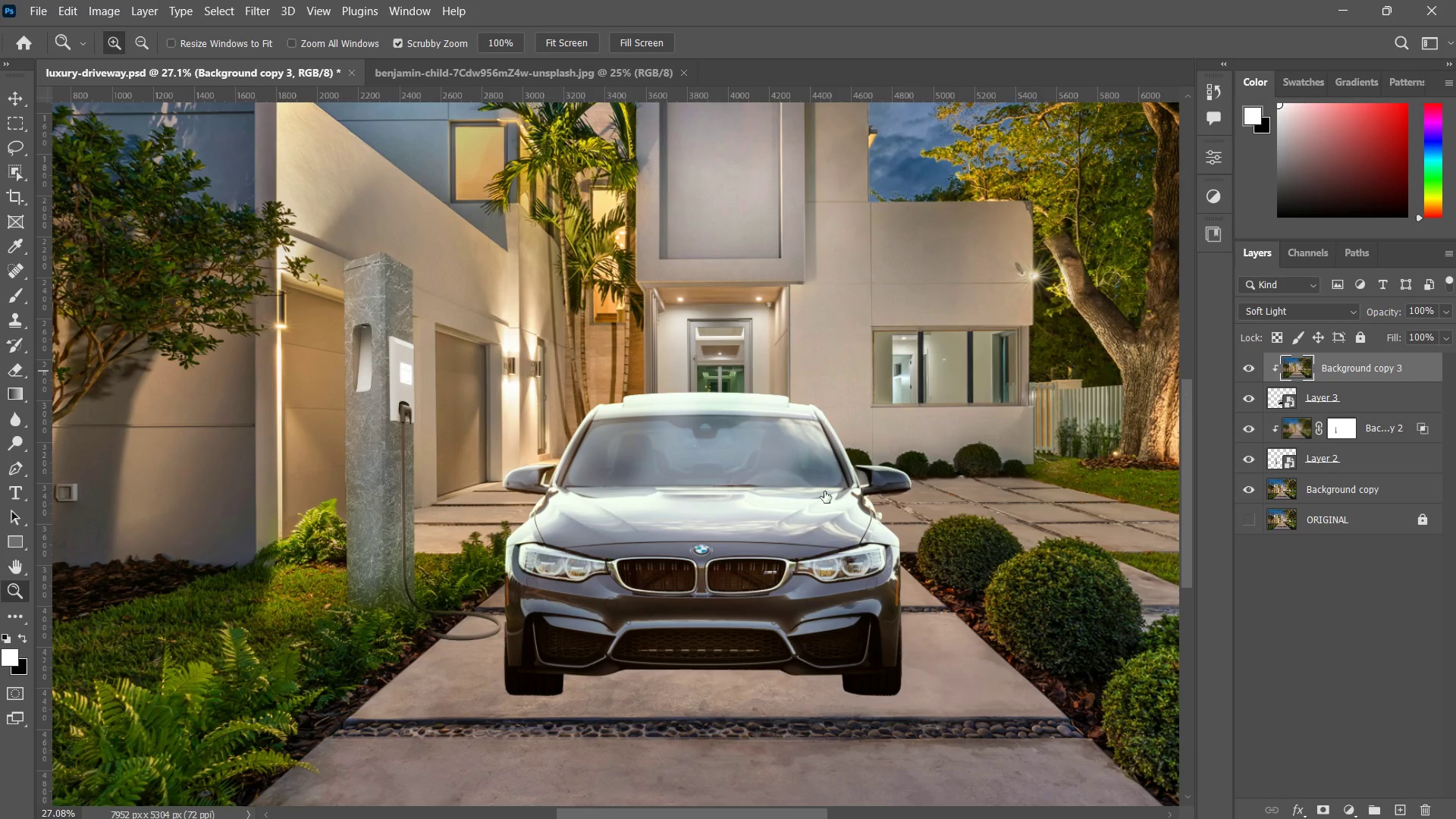 
type(zz)
 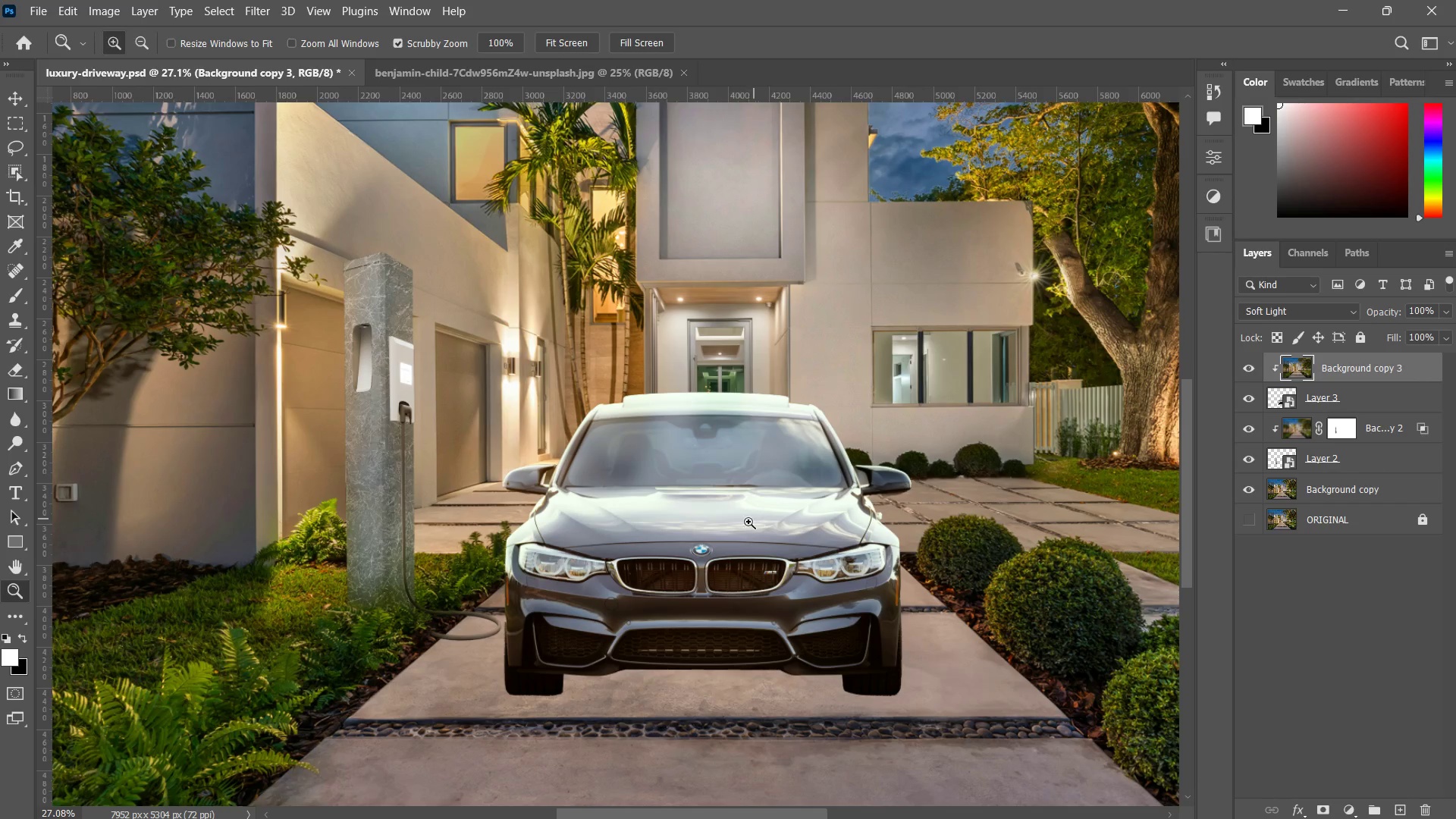 
left_click_drag(start_coordinate=[752, 519], to_coordinate=[747, 576])
 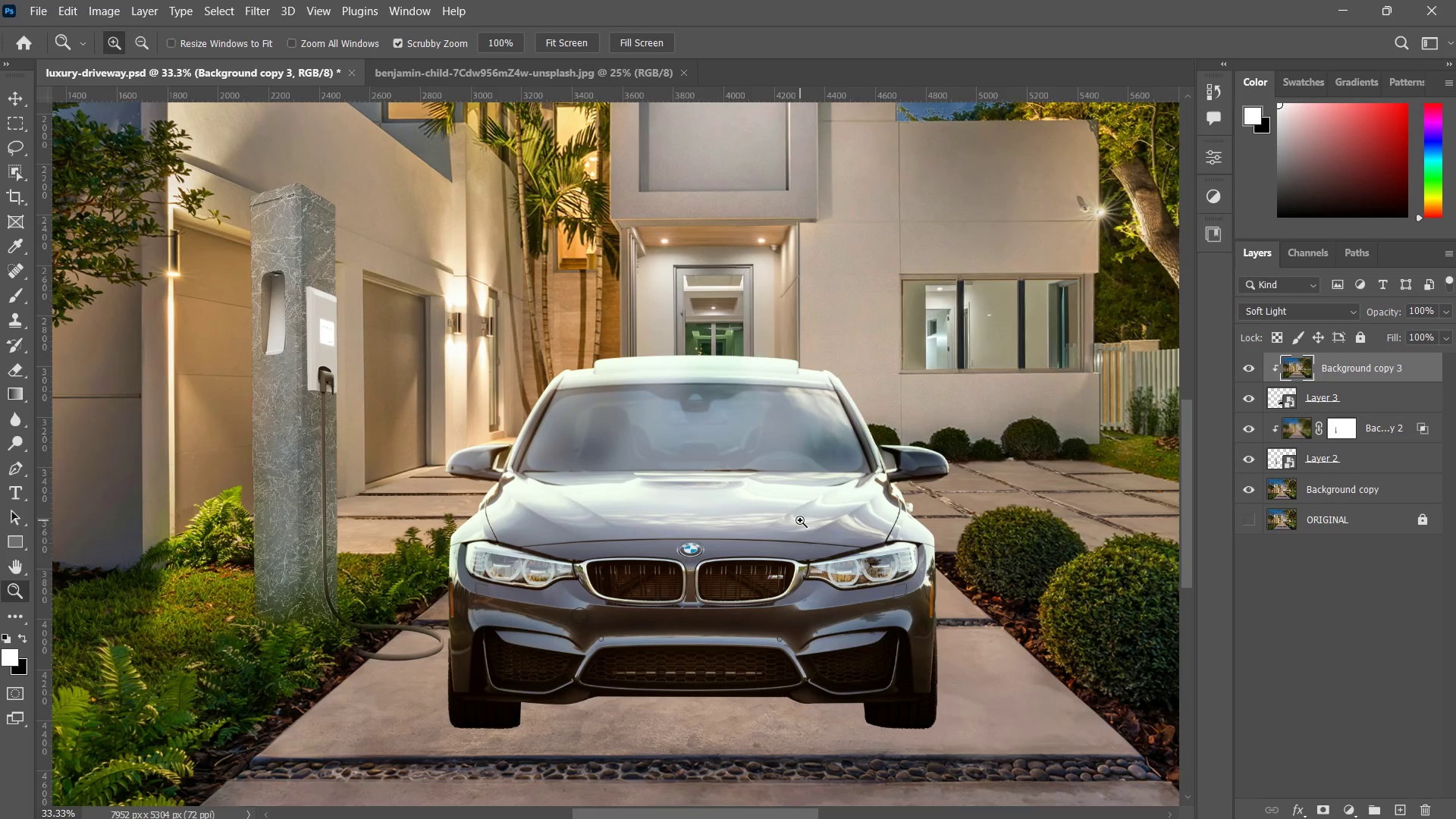 
left_click([747, 576])
 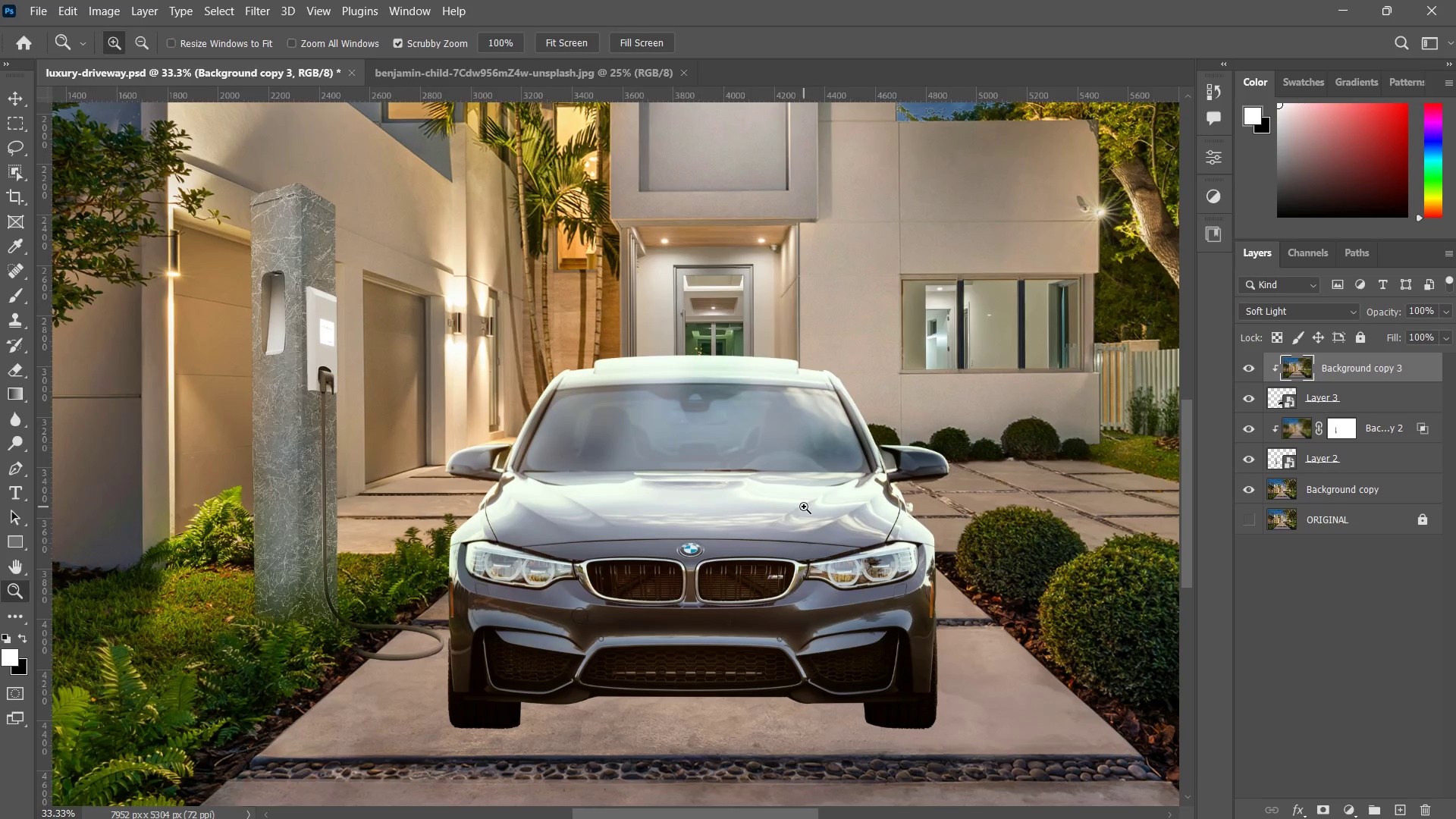 
left_click_drag(start_coordinate=[806, 507], to_coordinate=[789, 521])
 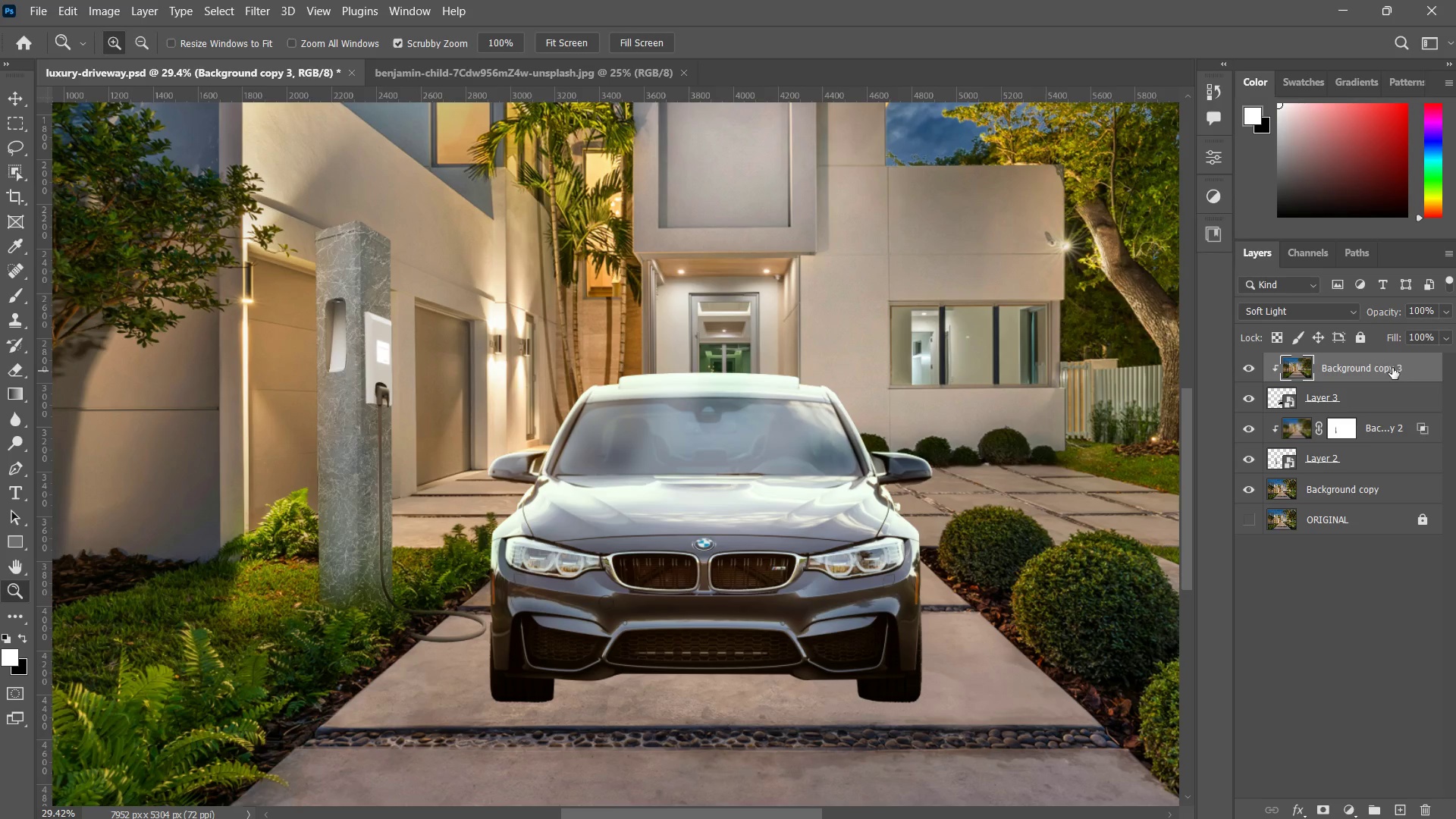 
right_click([1429, 363])
 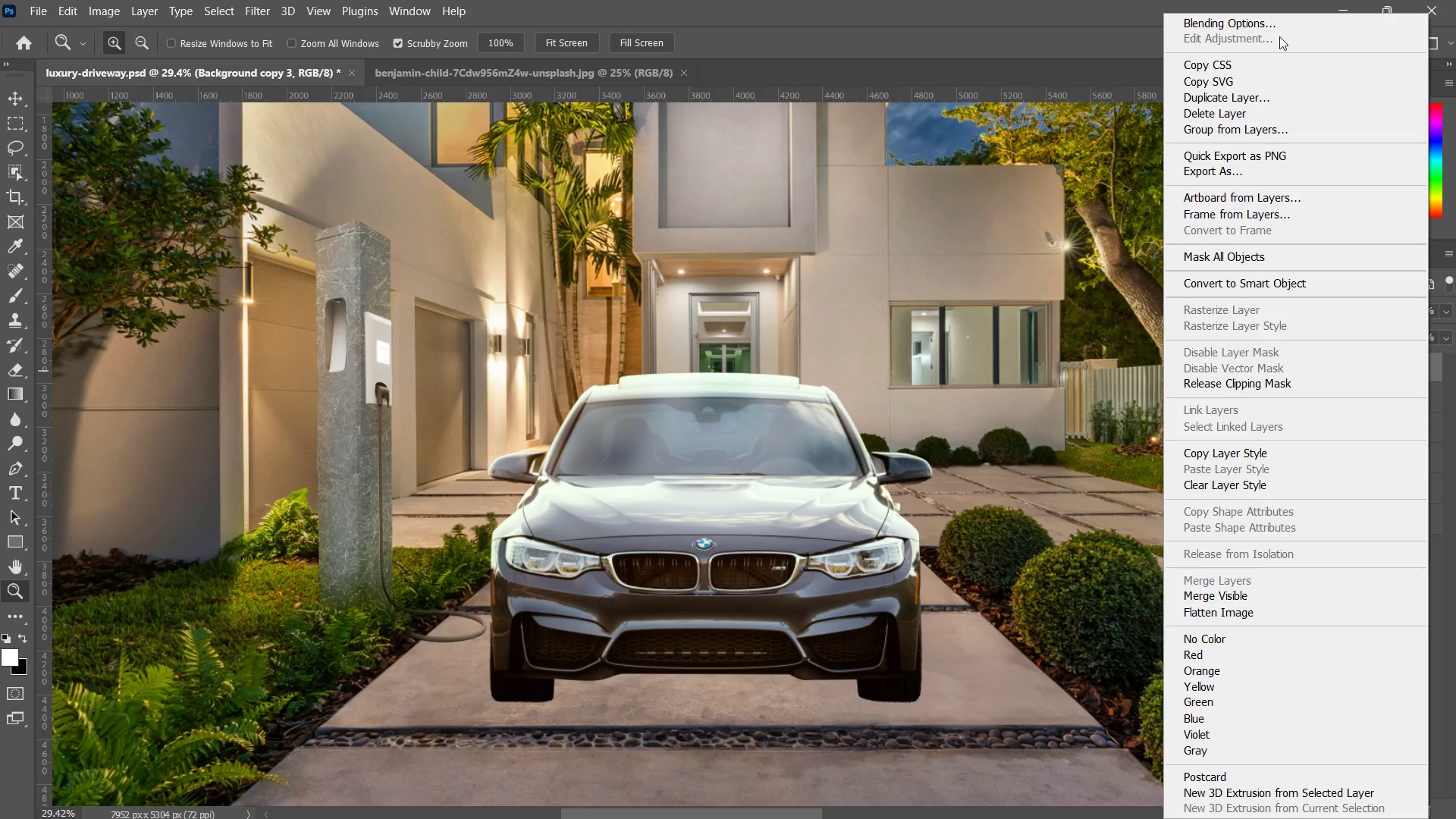 
left_click([1280, 26])
 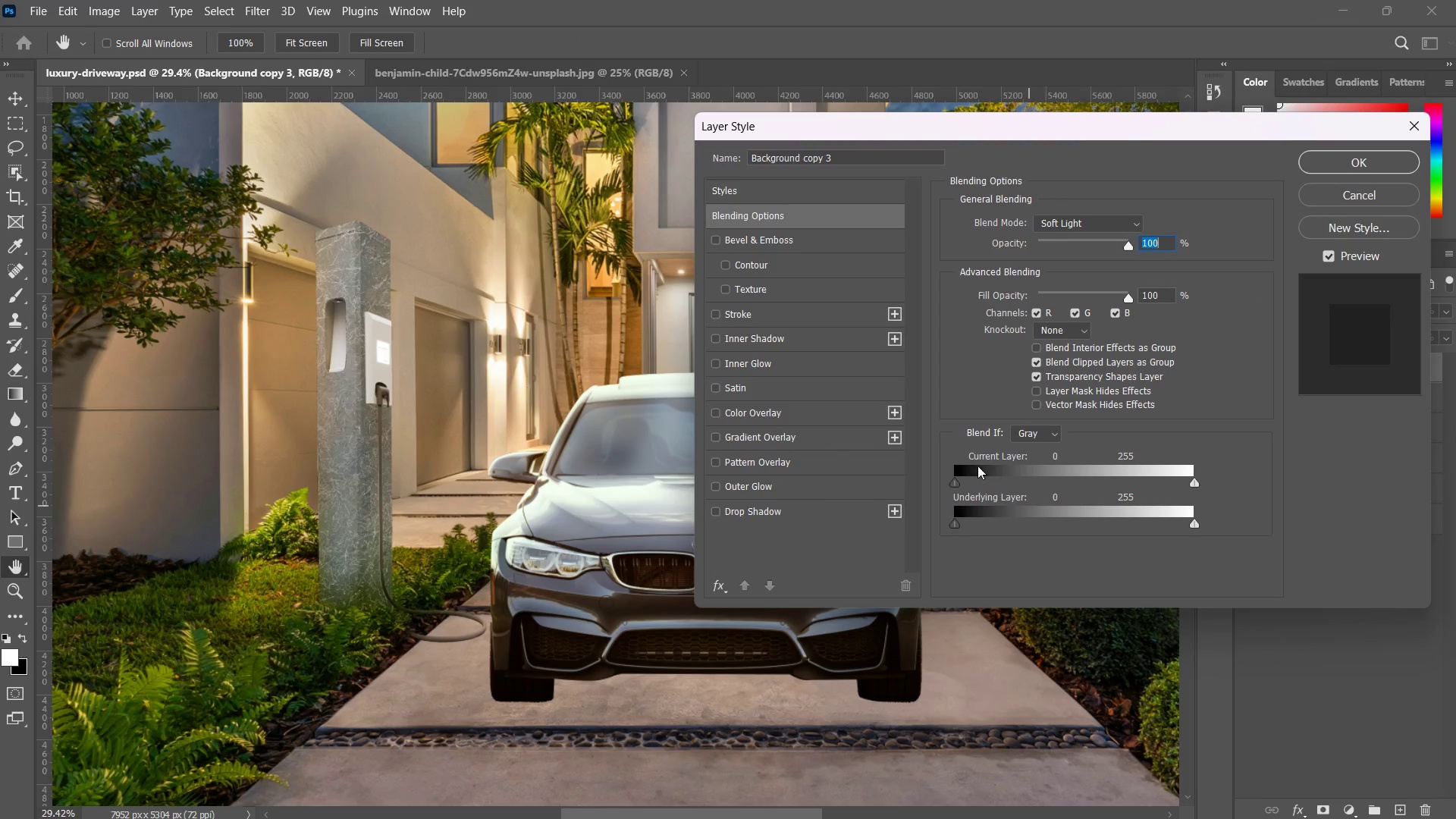 
hold_key(key=AltLeft, duration=8.78)
left_click_drag(start_coordinate=[956, 485], to_coordinate=[971, 488])
 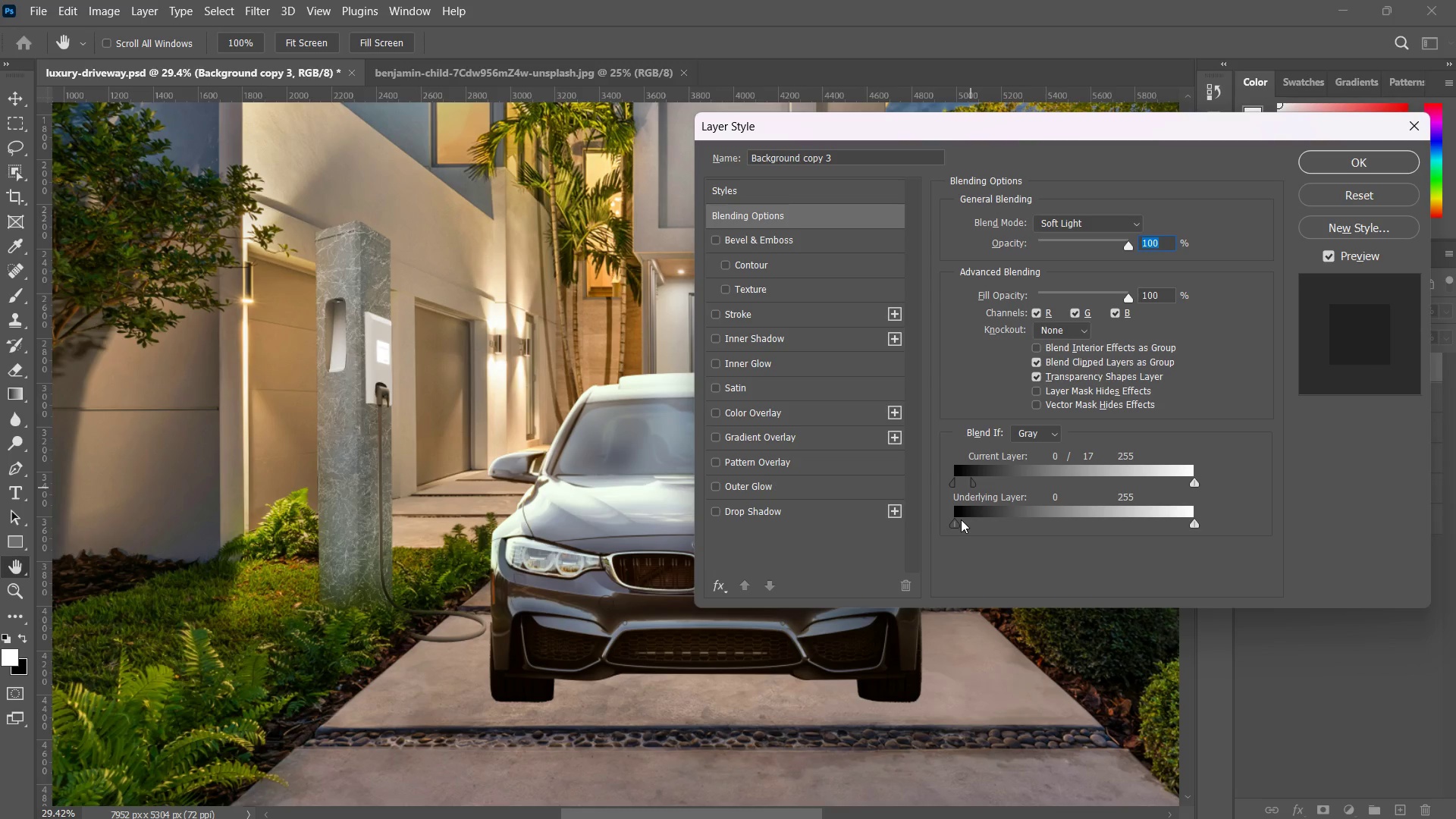 
left_click_drag(start_coordinate=[961, 522], to_coordinate=[990, 528])
 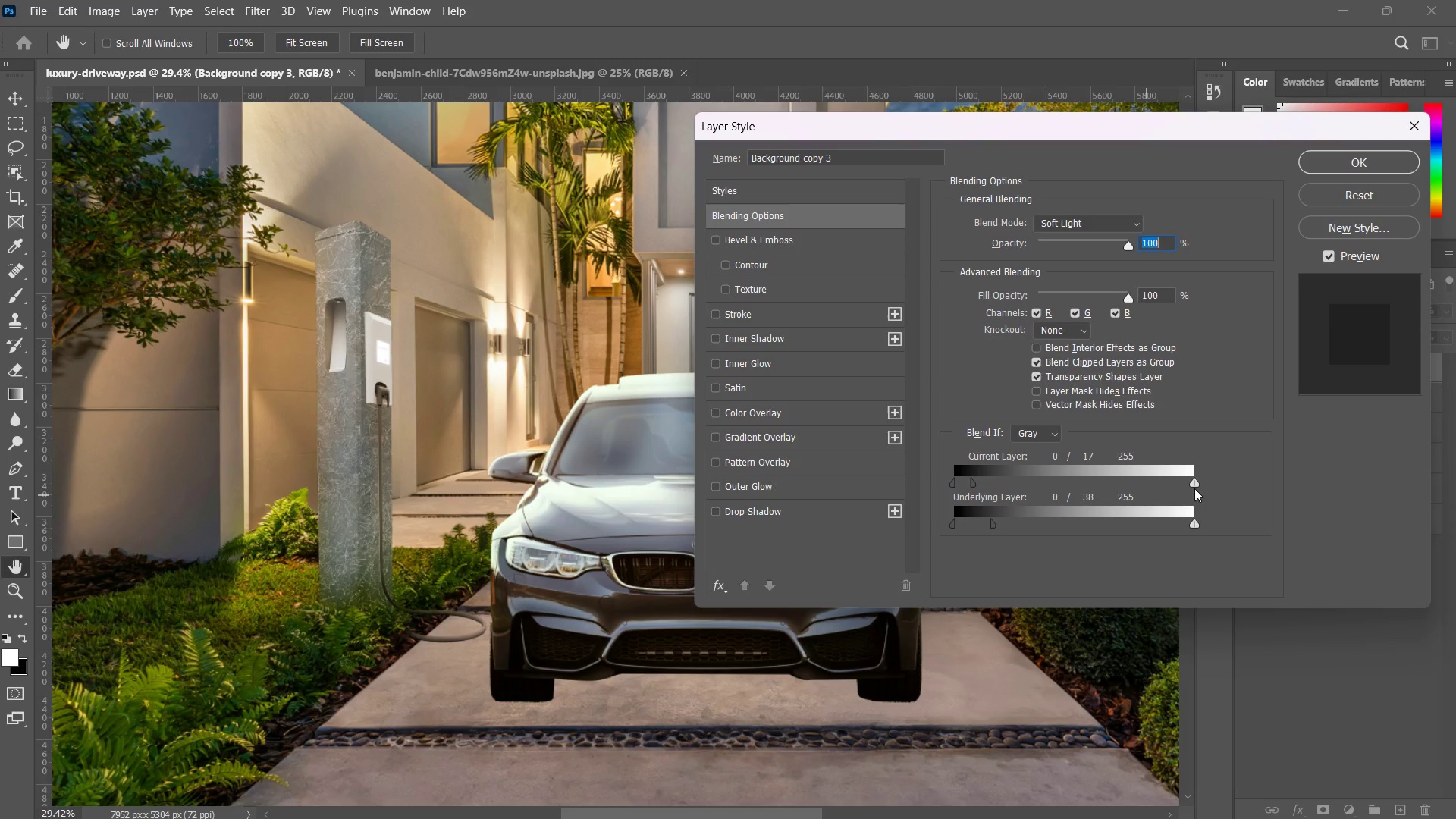 
left_click([990, 528])
 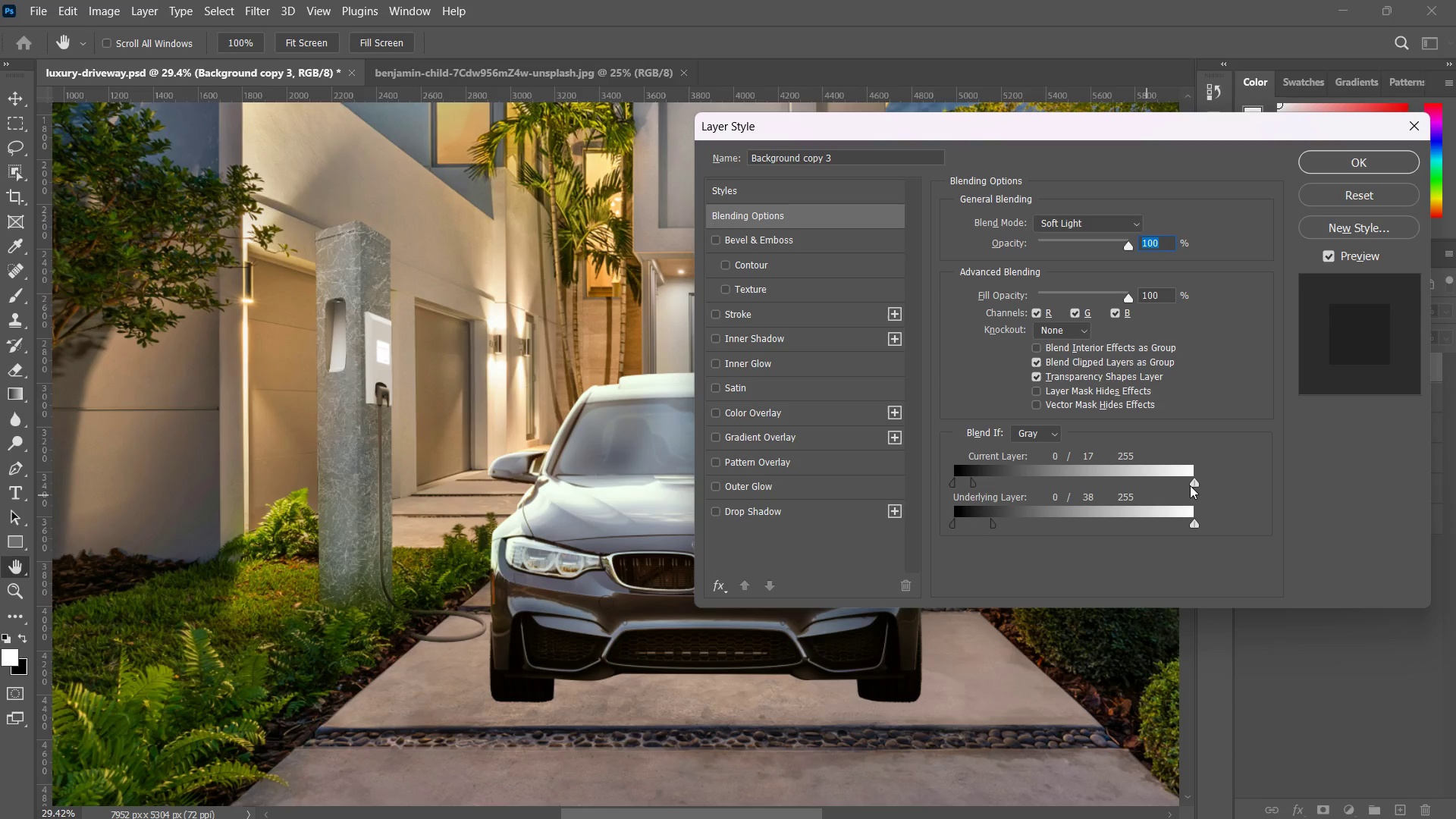 
left_click_drag(start_coordinate=[1190, 485], to_coordinate=[1175, 485])
 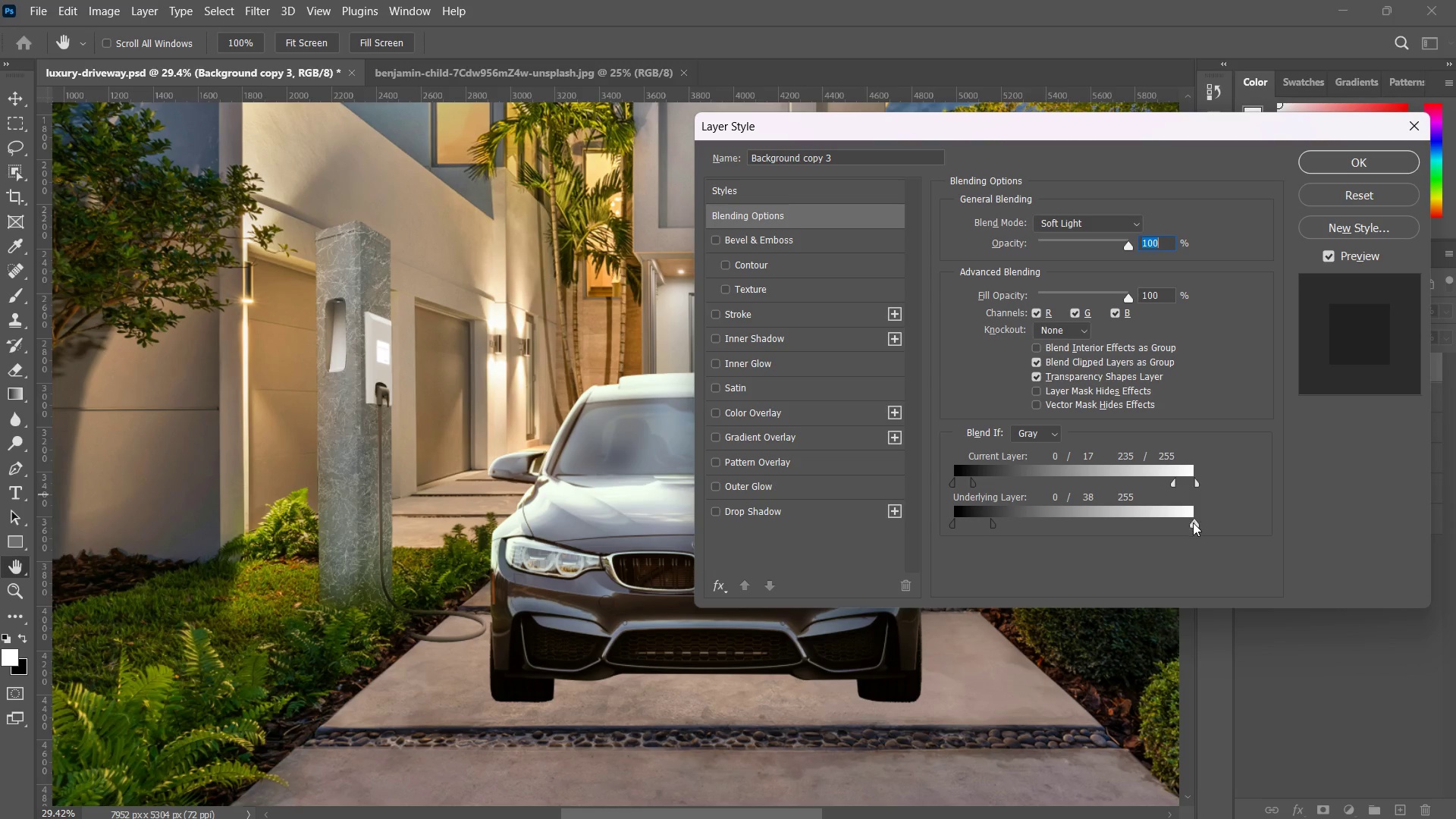 
left_click_drag(start_coordinate=[1193, 524], to_coordinate=[1163, 521])
 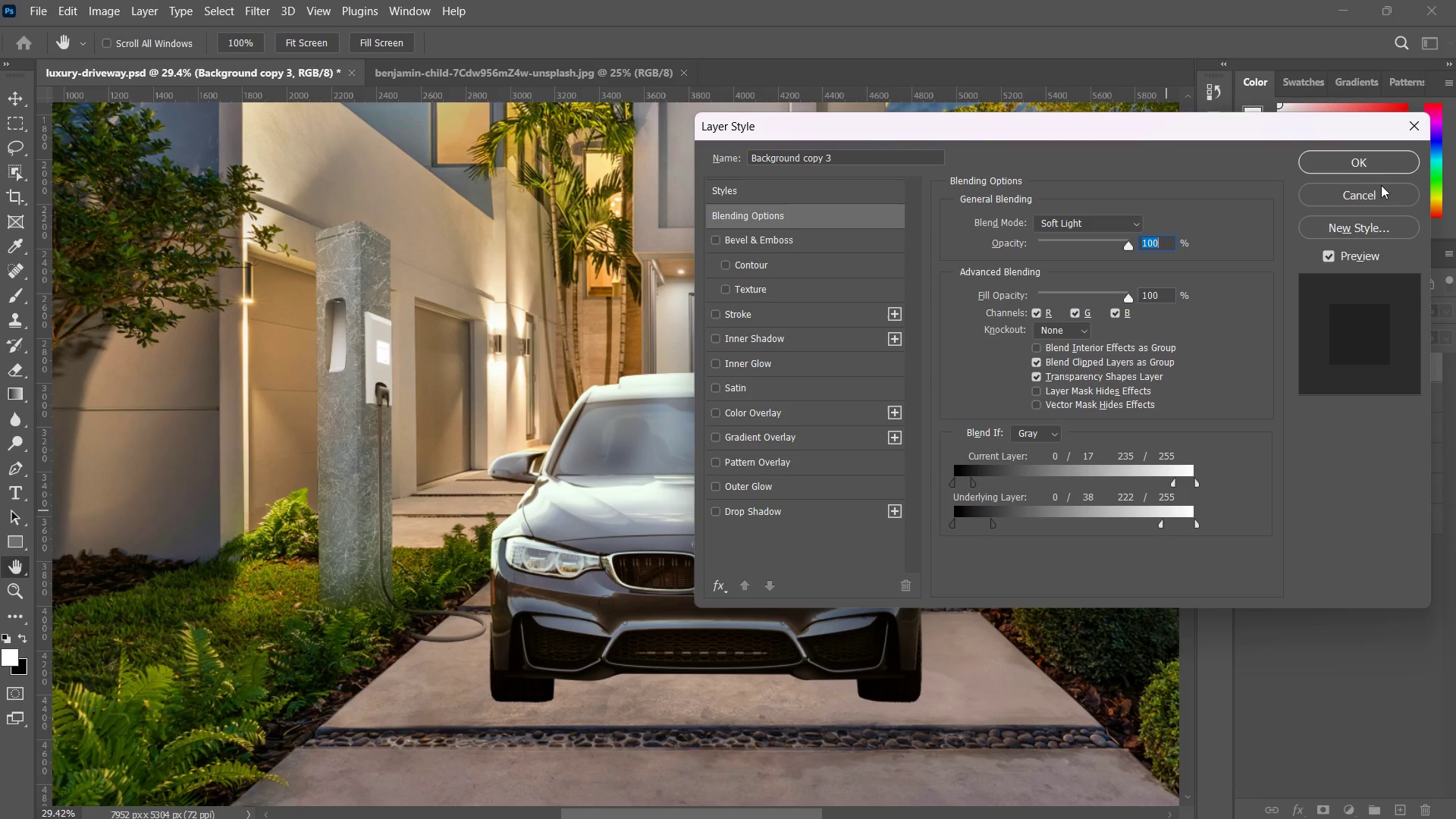 
left_click([1377, 174])
 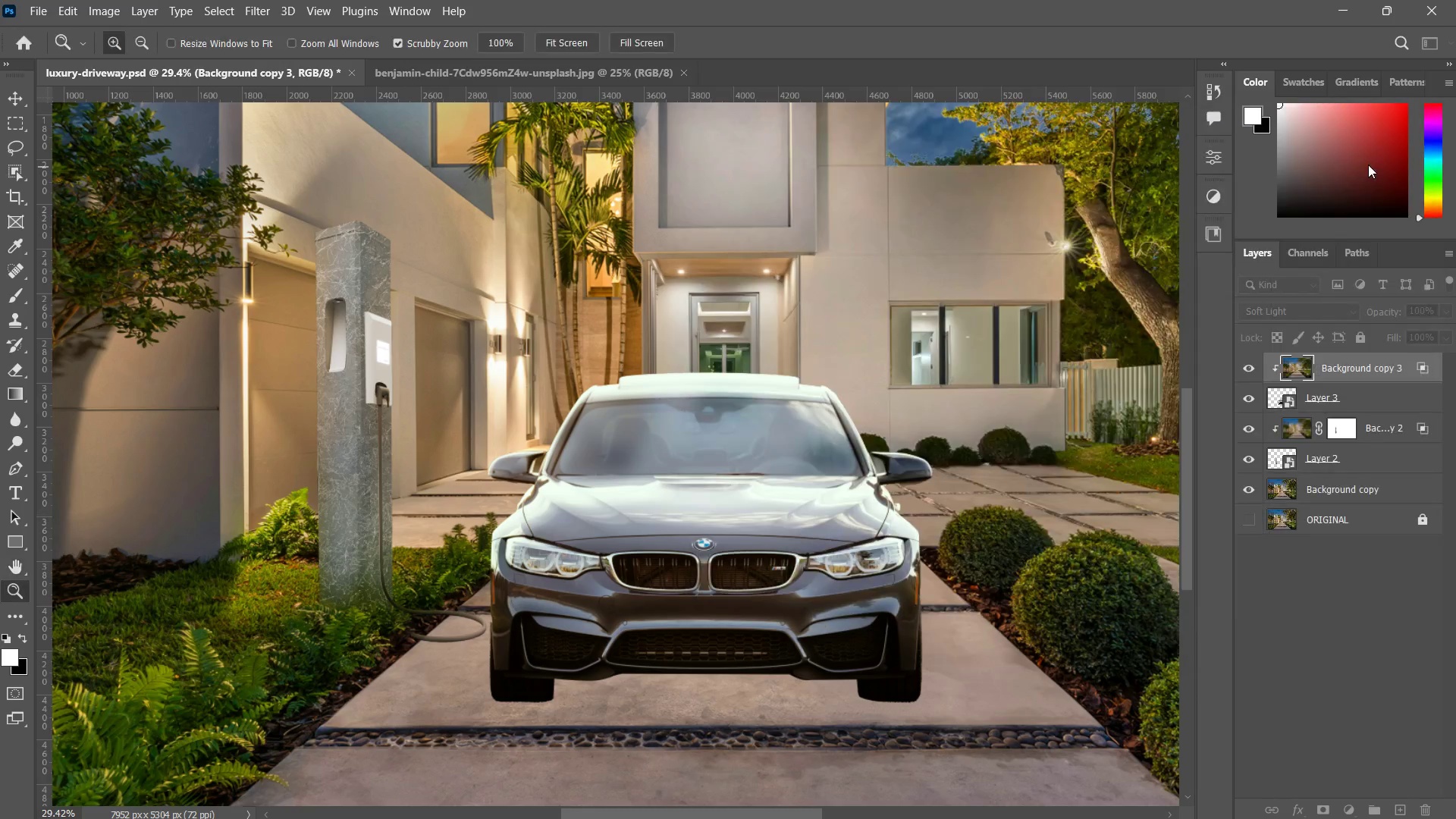 
left_click([1368, 165])
 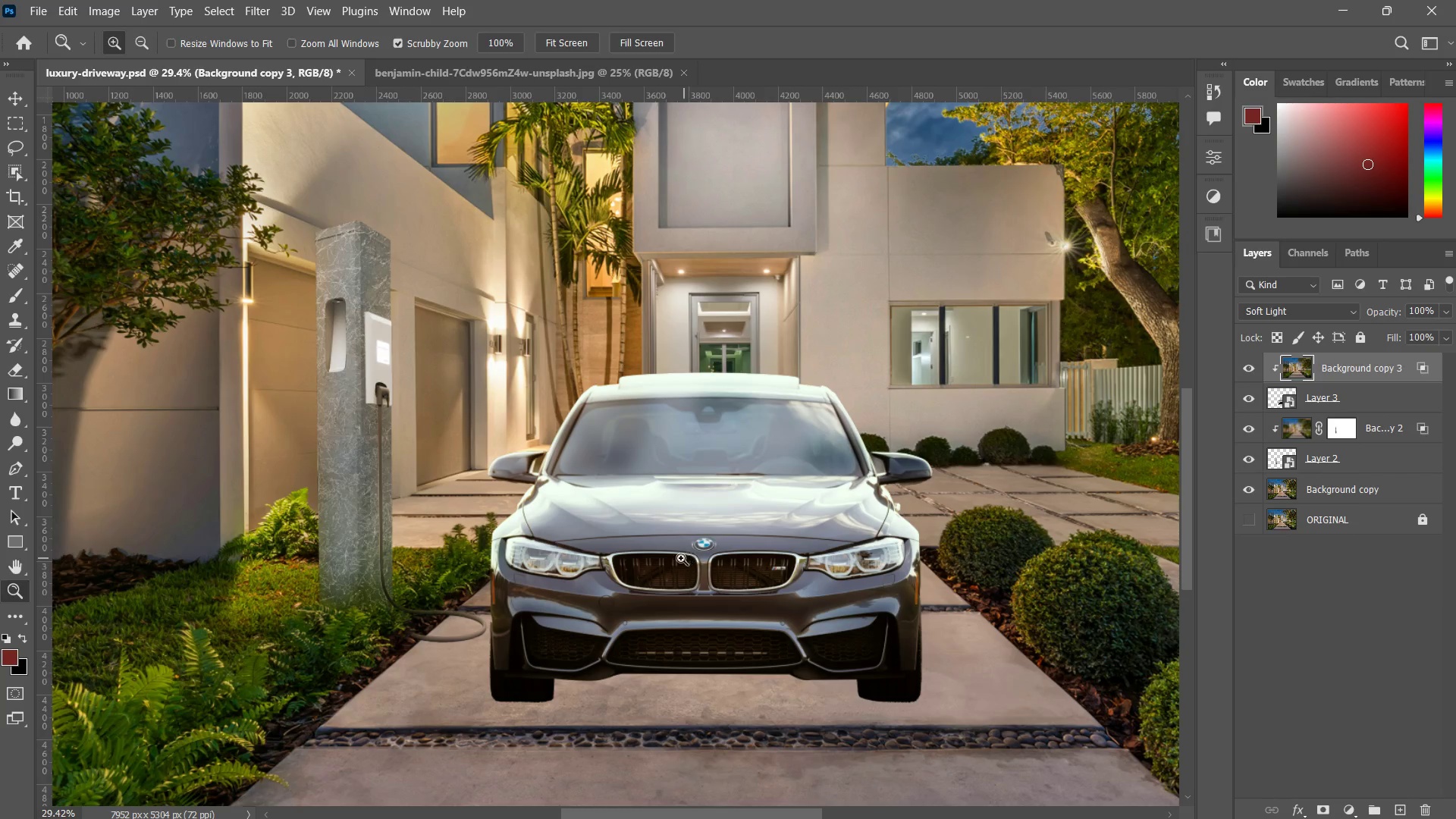 
type(zz)
 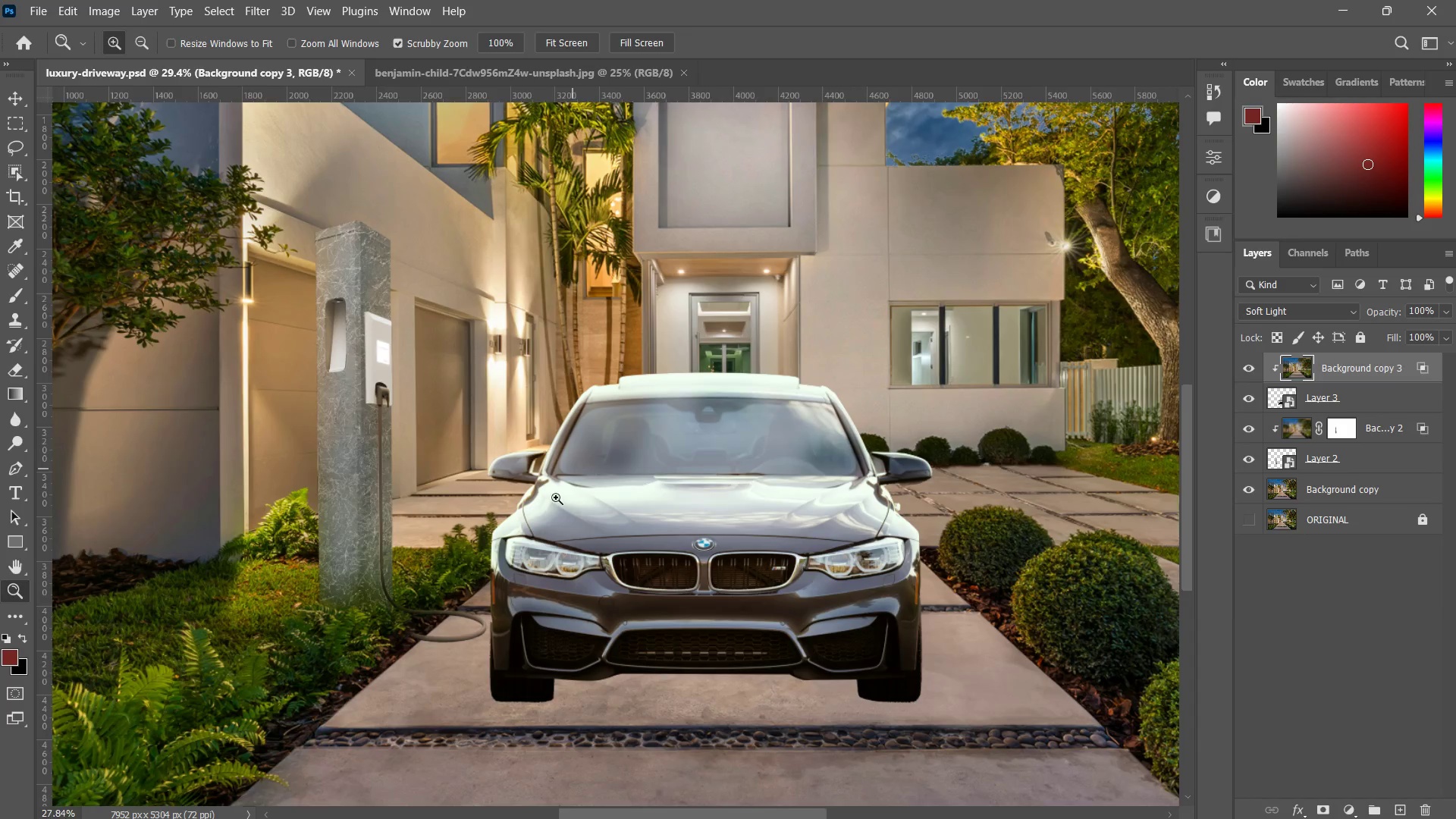 
left_click_drag(start_coordinate=[575, 463], to_coordinate=[557, 527])
 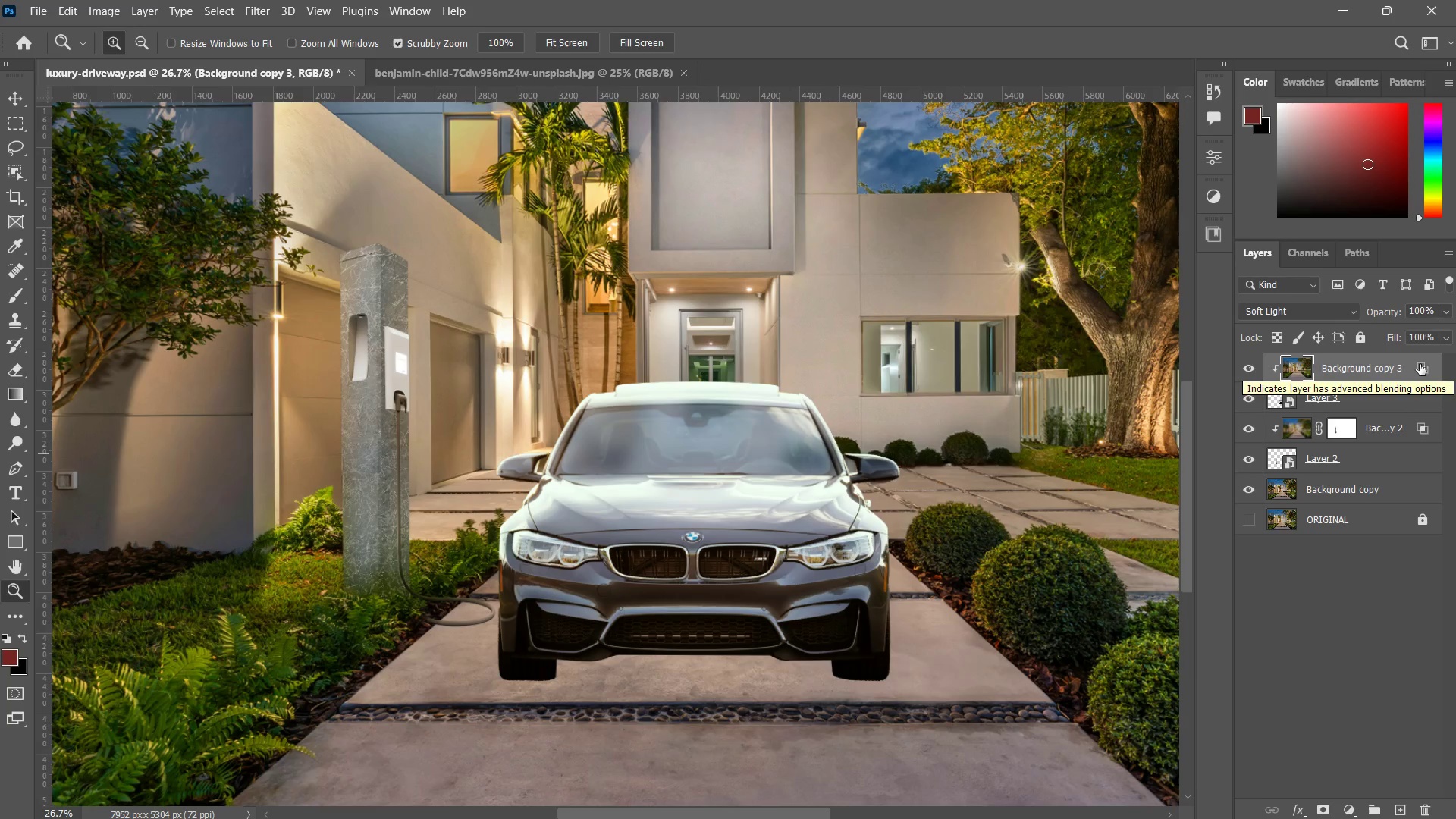 
wait(5.78)
 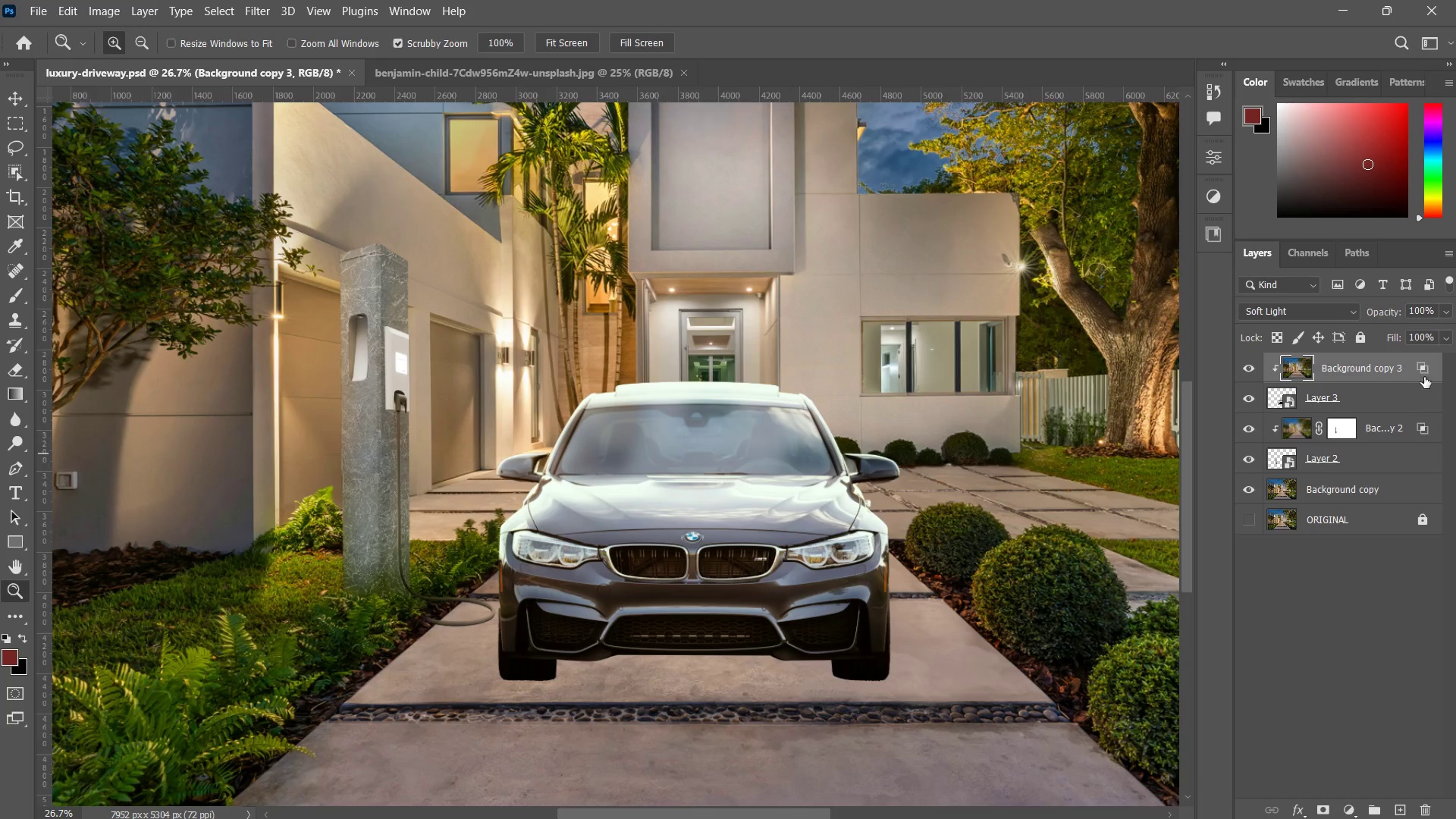 
double_click([1310, 307])
 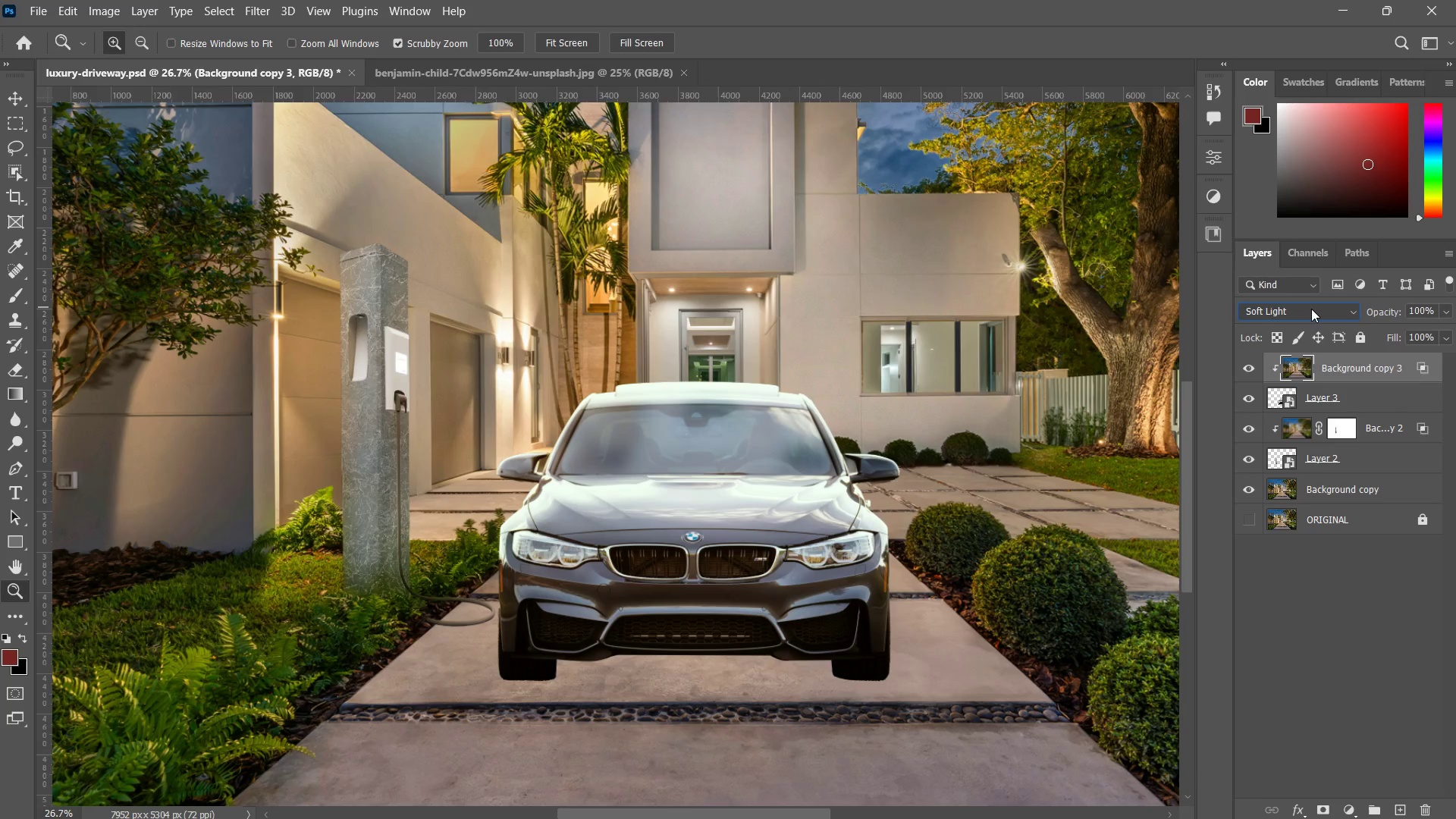 
double_click([1311, 308])
 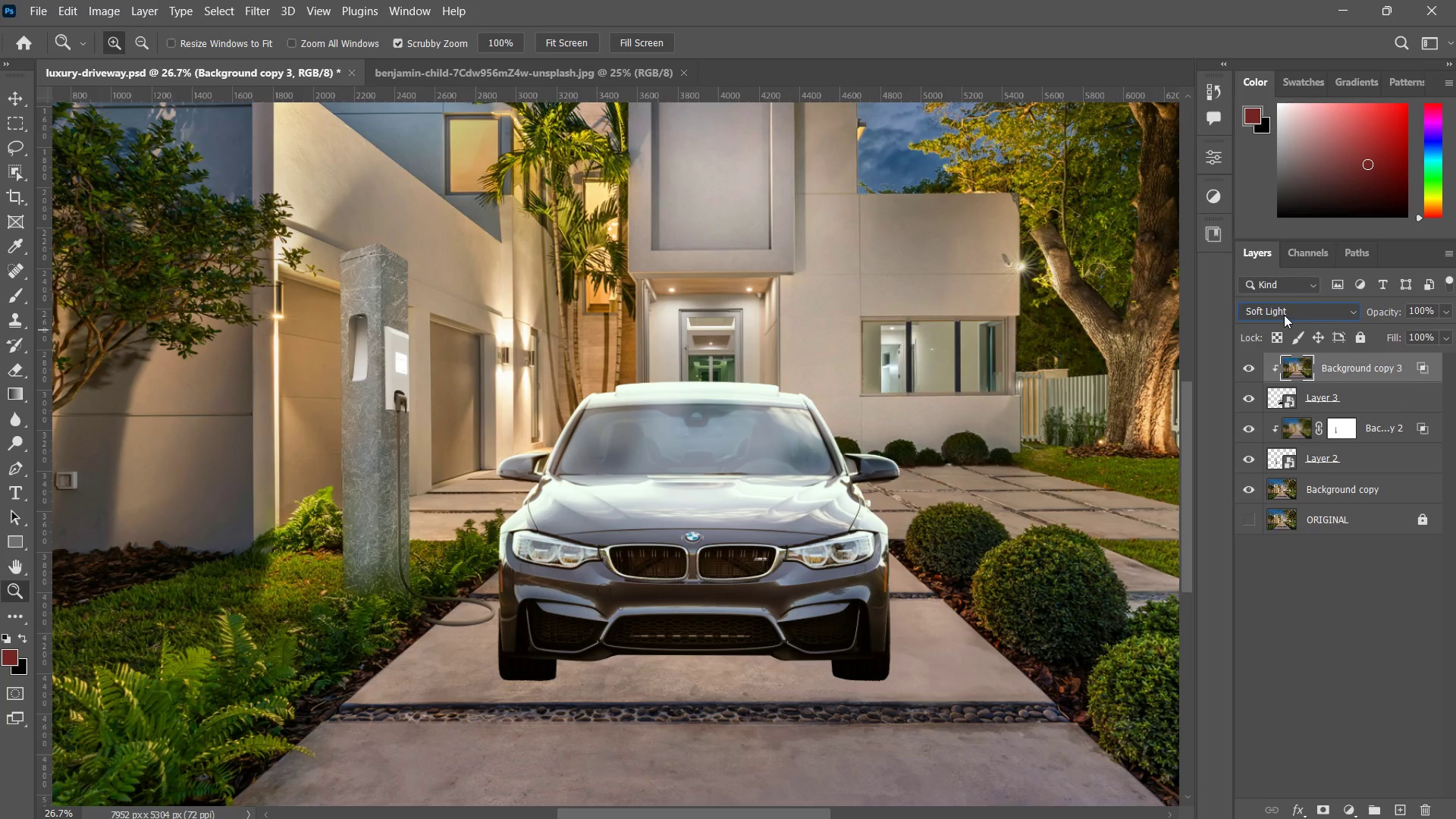 
left_click([1284, 313])
 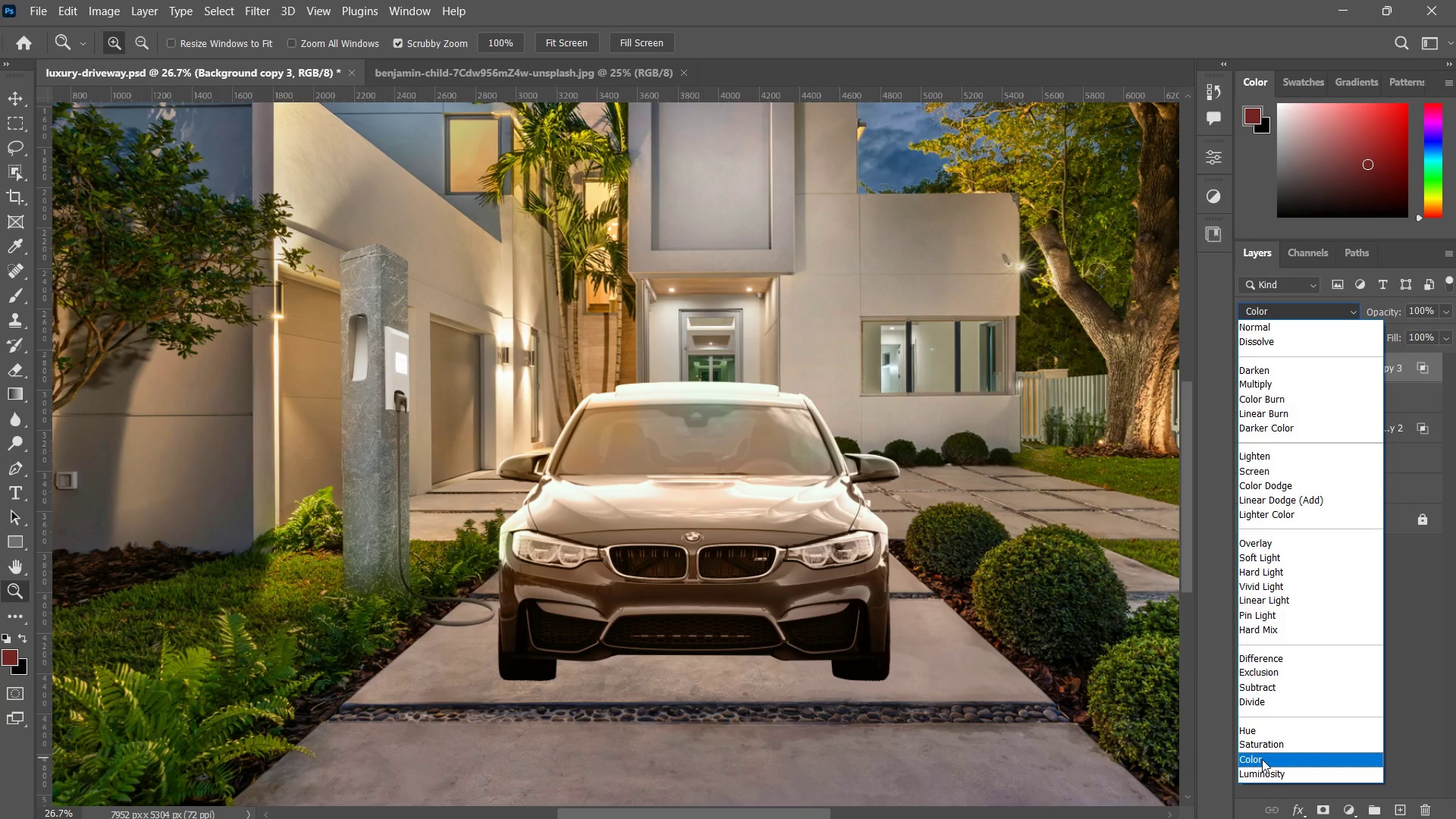 
wait(33.0)
 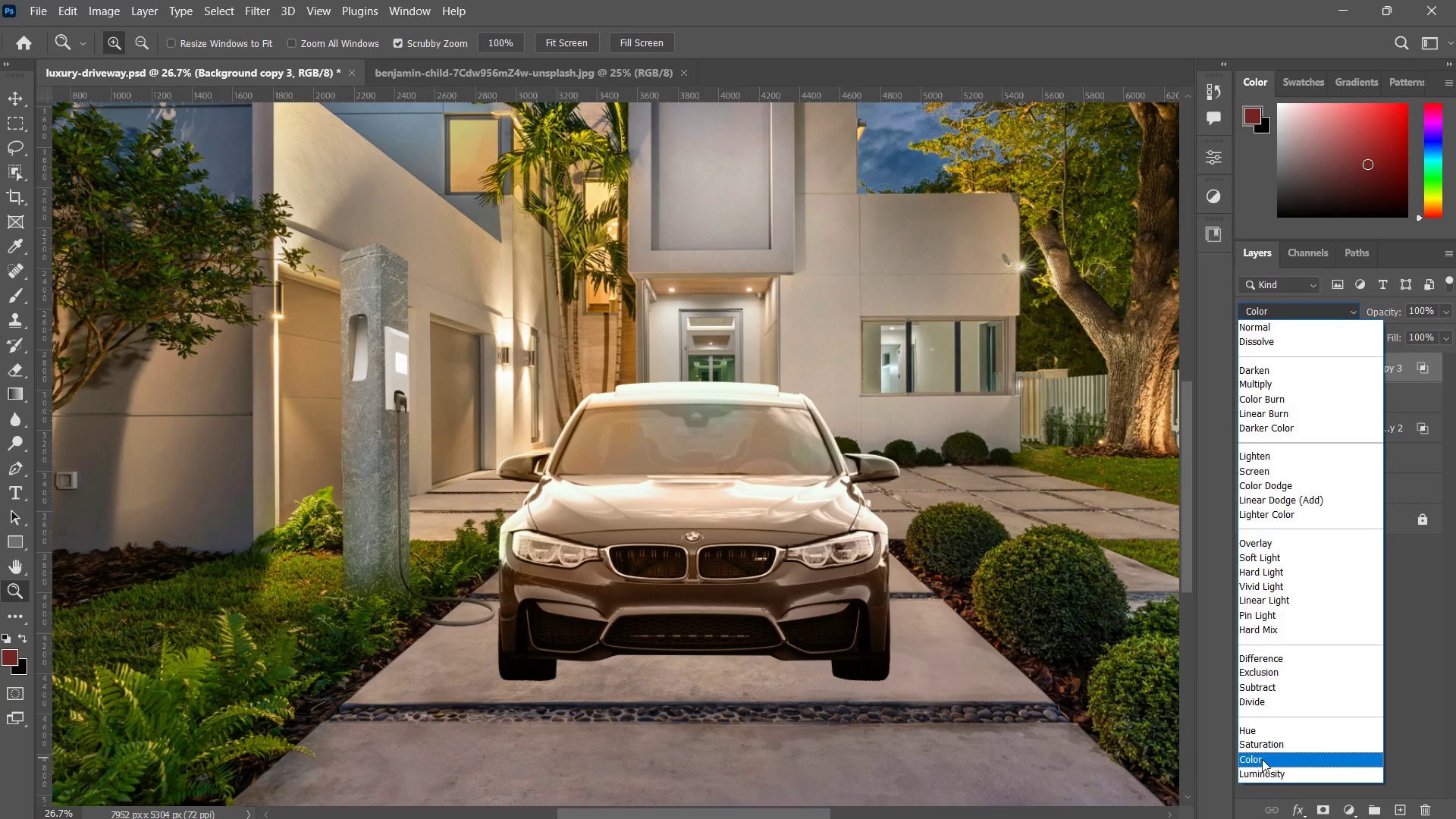 
left_click([1250, 763])
 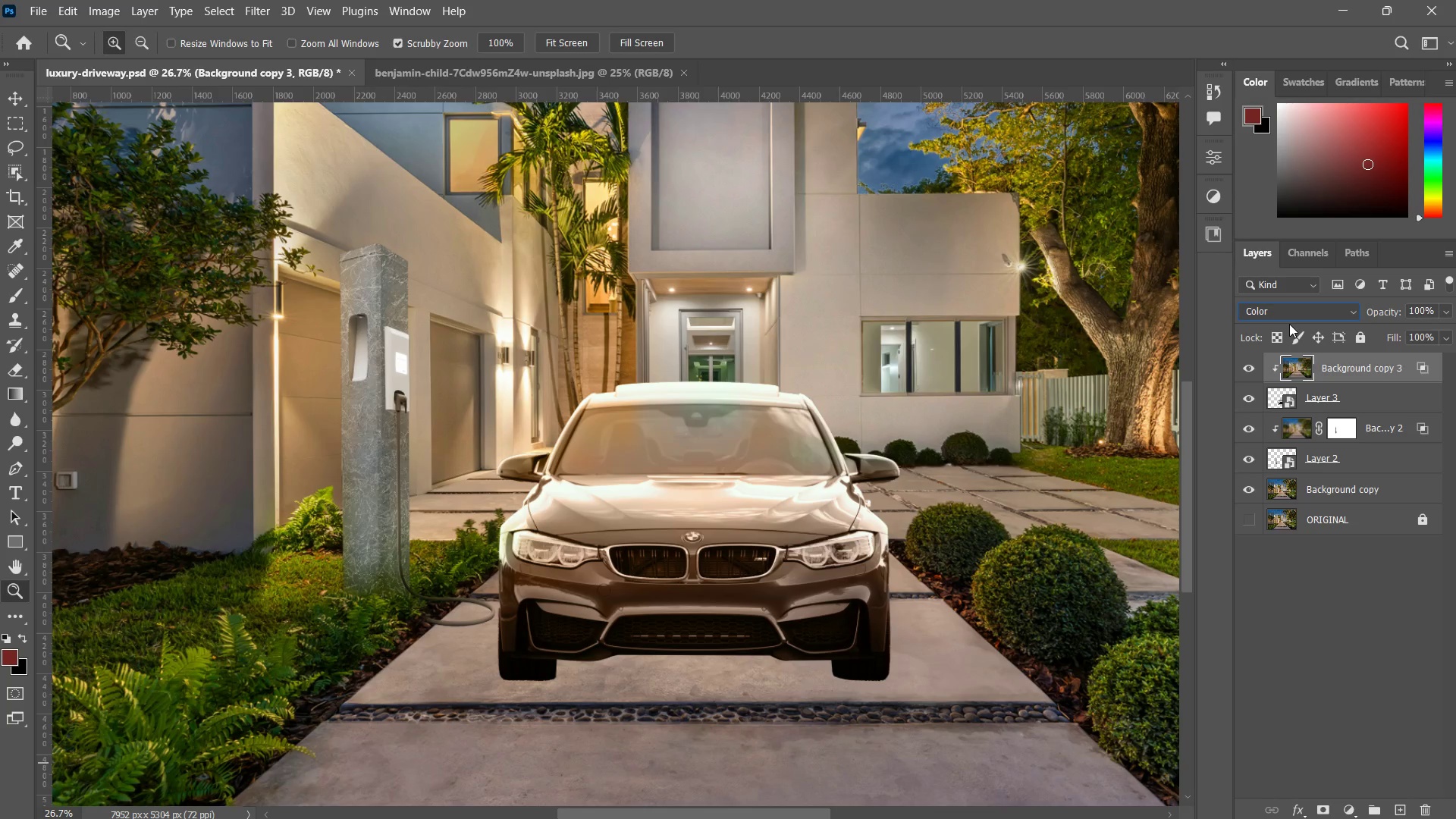 
key(NumpadDecimal)
 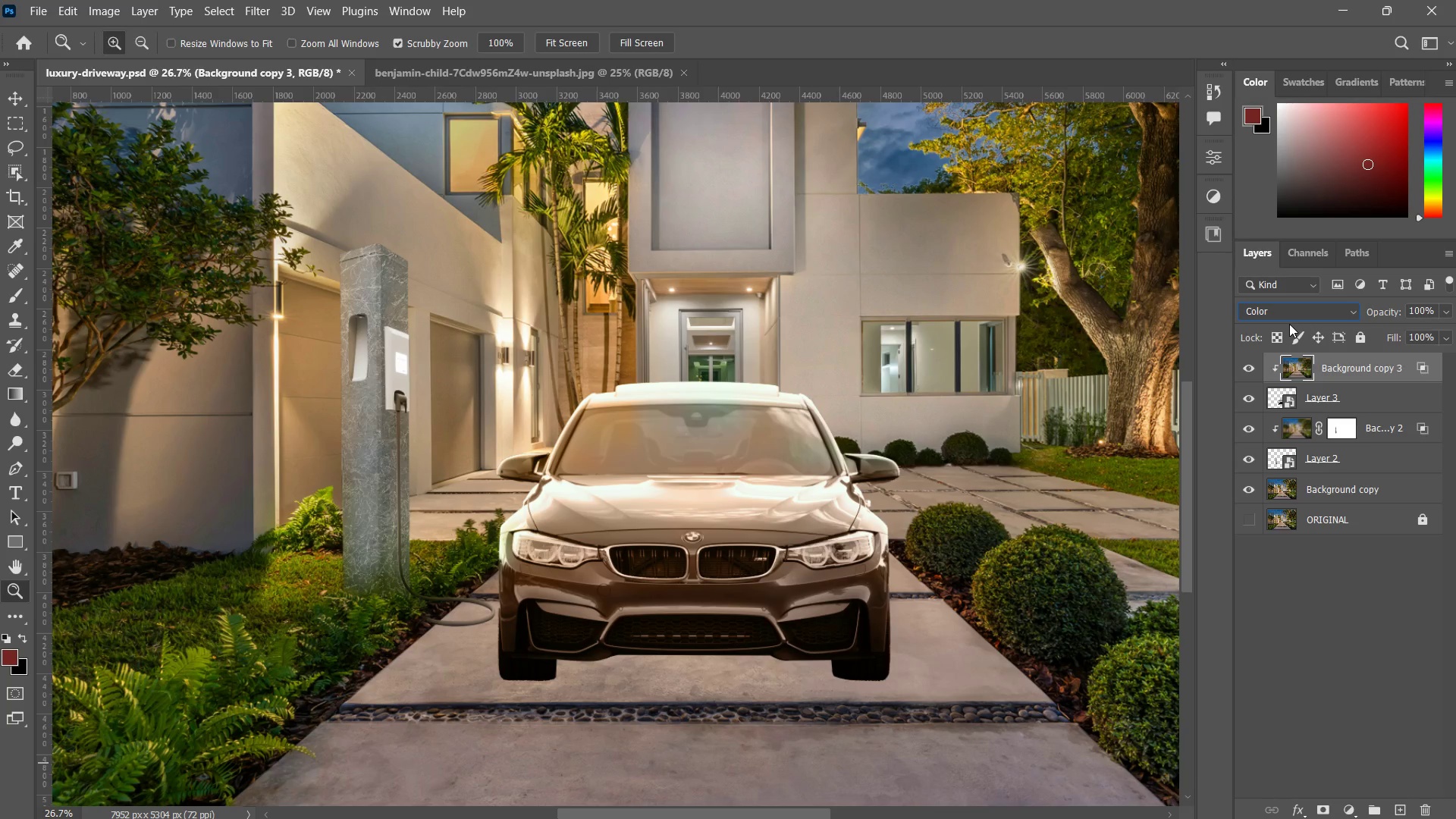 
key(NumpadEnter)
 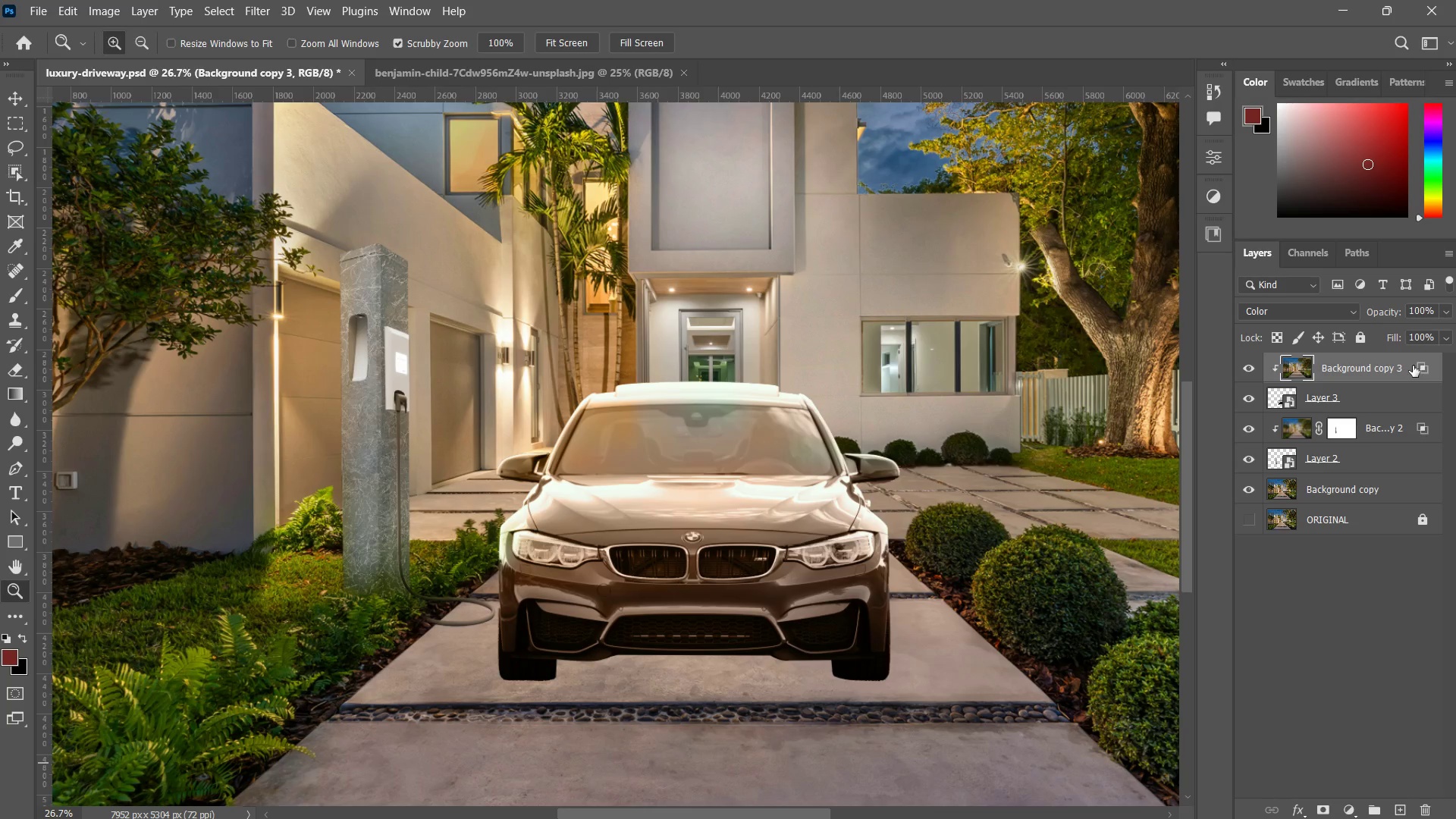 
double_click([1426, 362])
 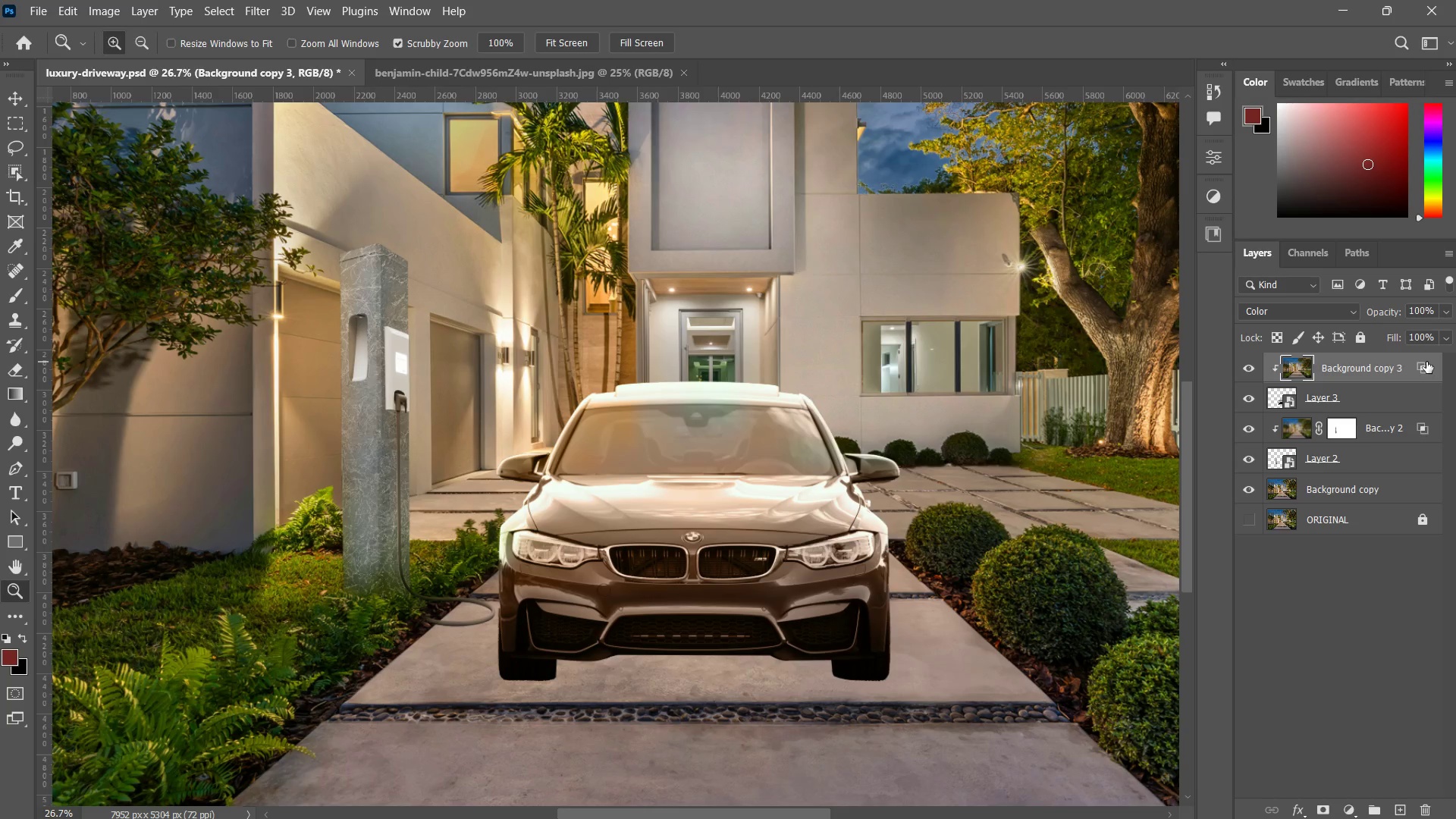 
triple_click([1426, 362])
 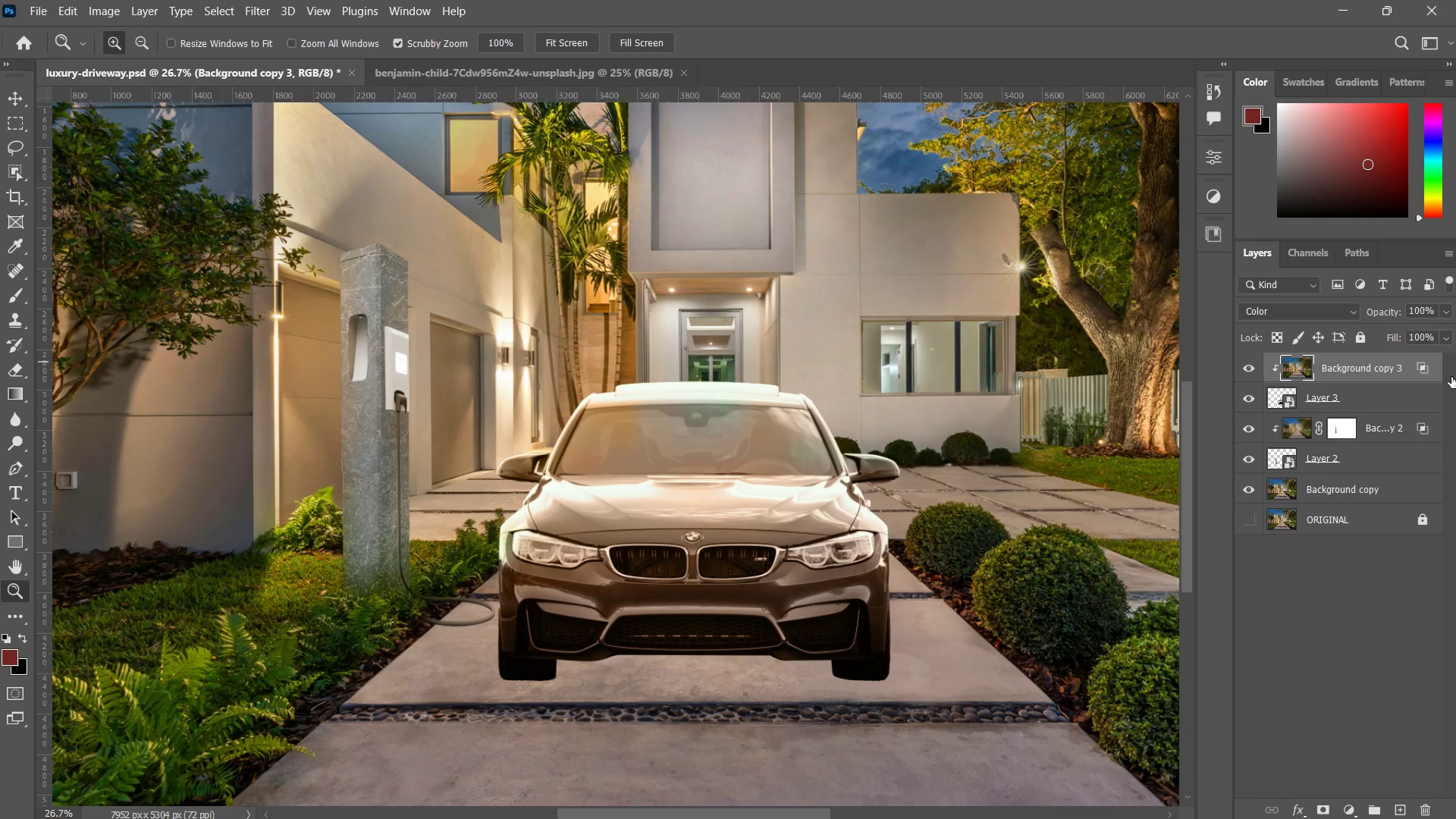 
left_click([1420, 365])
 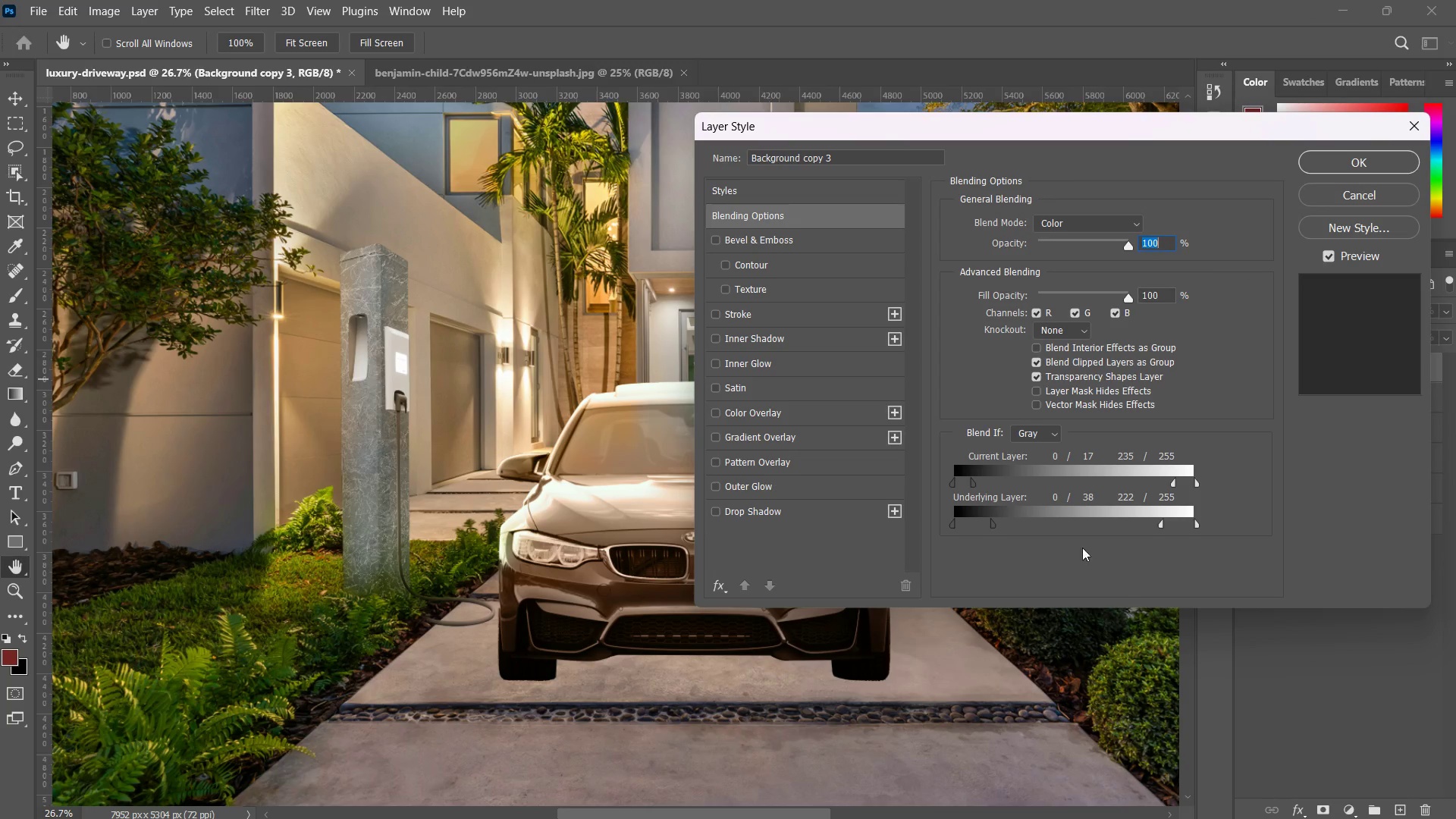 
hold_key(key=AltLeft, duration=14.5)
left_click_drag(start_coordinate=[972, 479], to_coordinate=[1101, 450])
 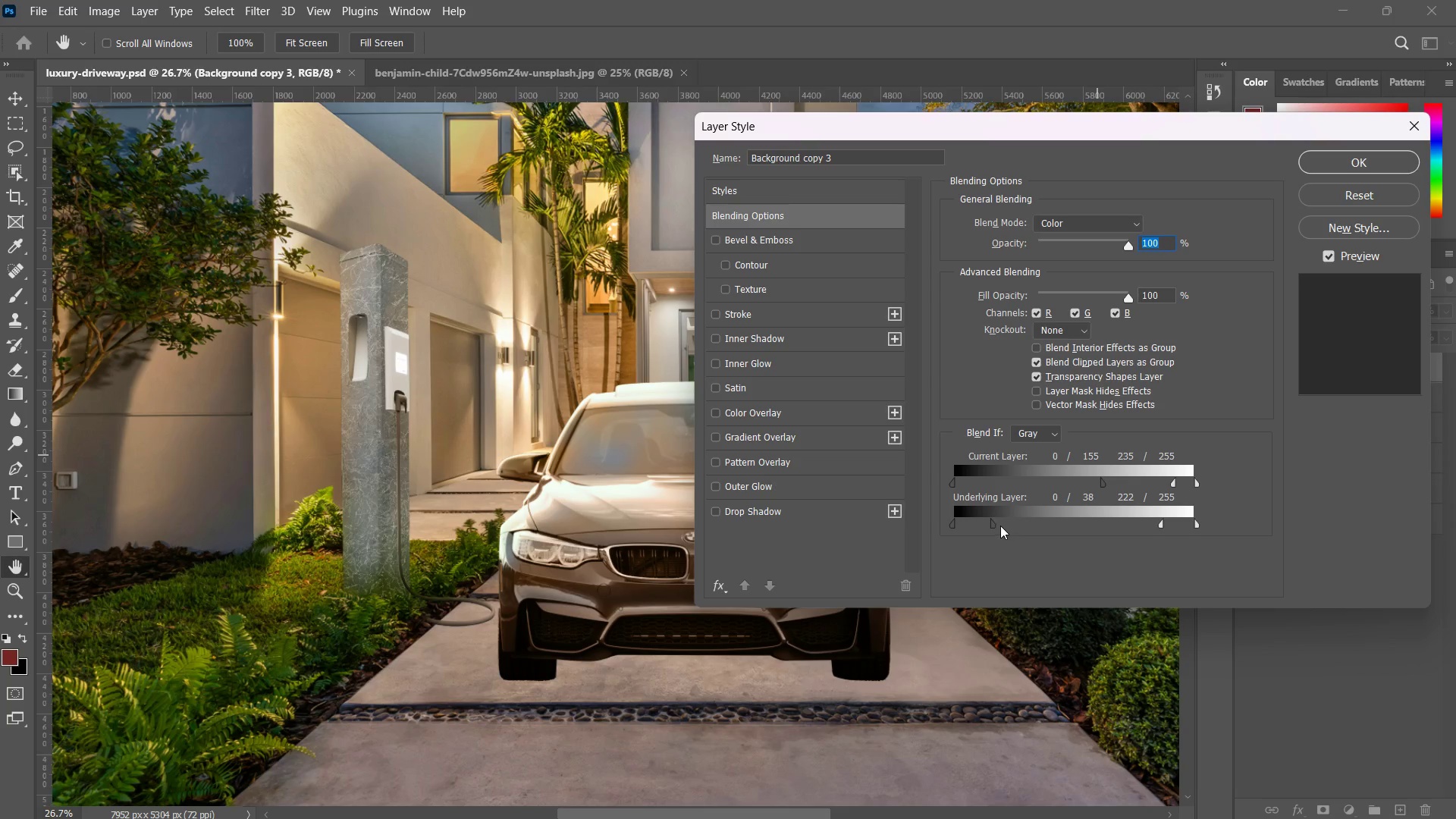 
left_click_drag(start_coordinate=[993, 522], to_coordinate=[1088, 501])
 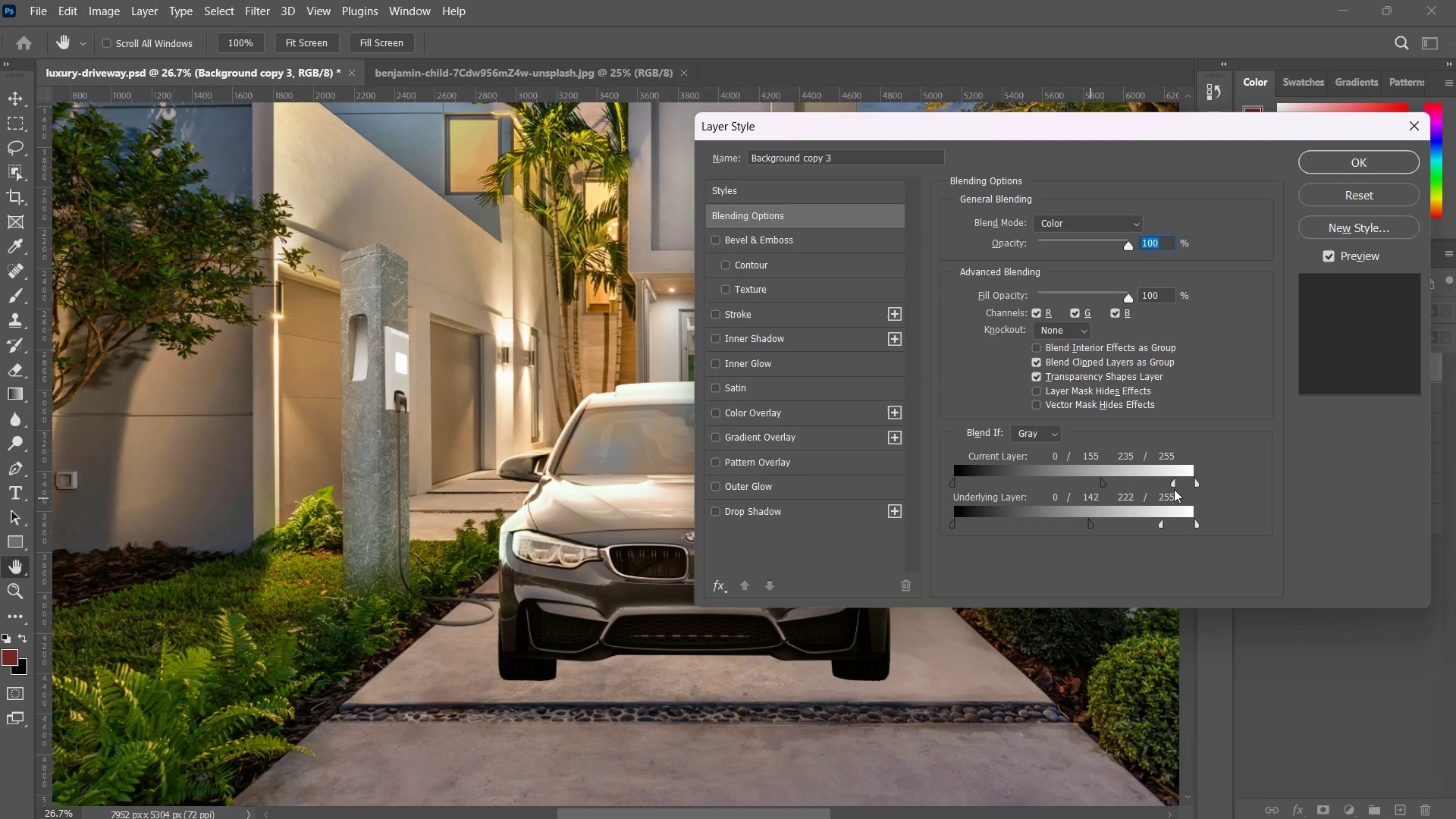 
left_click_drag(start_coordinate=[1173, 487], to_coordinate=[1073, 474])
 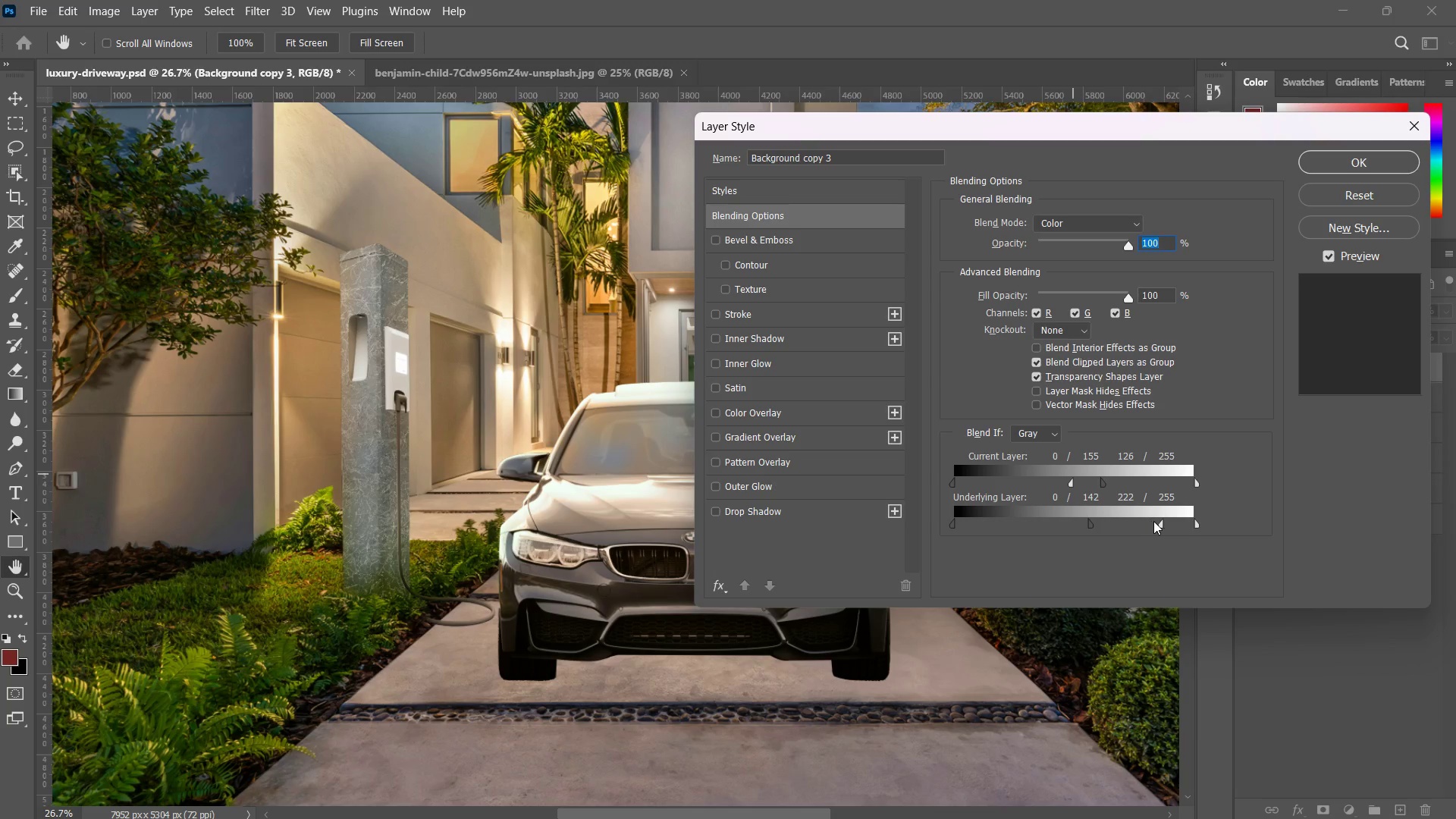 
left_click_drag(start_coordinate=[1160, 523], to_coordinate=[1118, 517])
 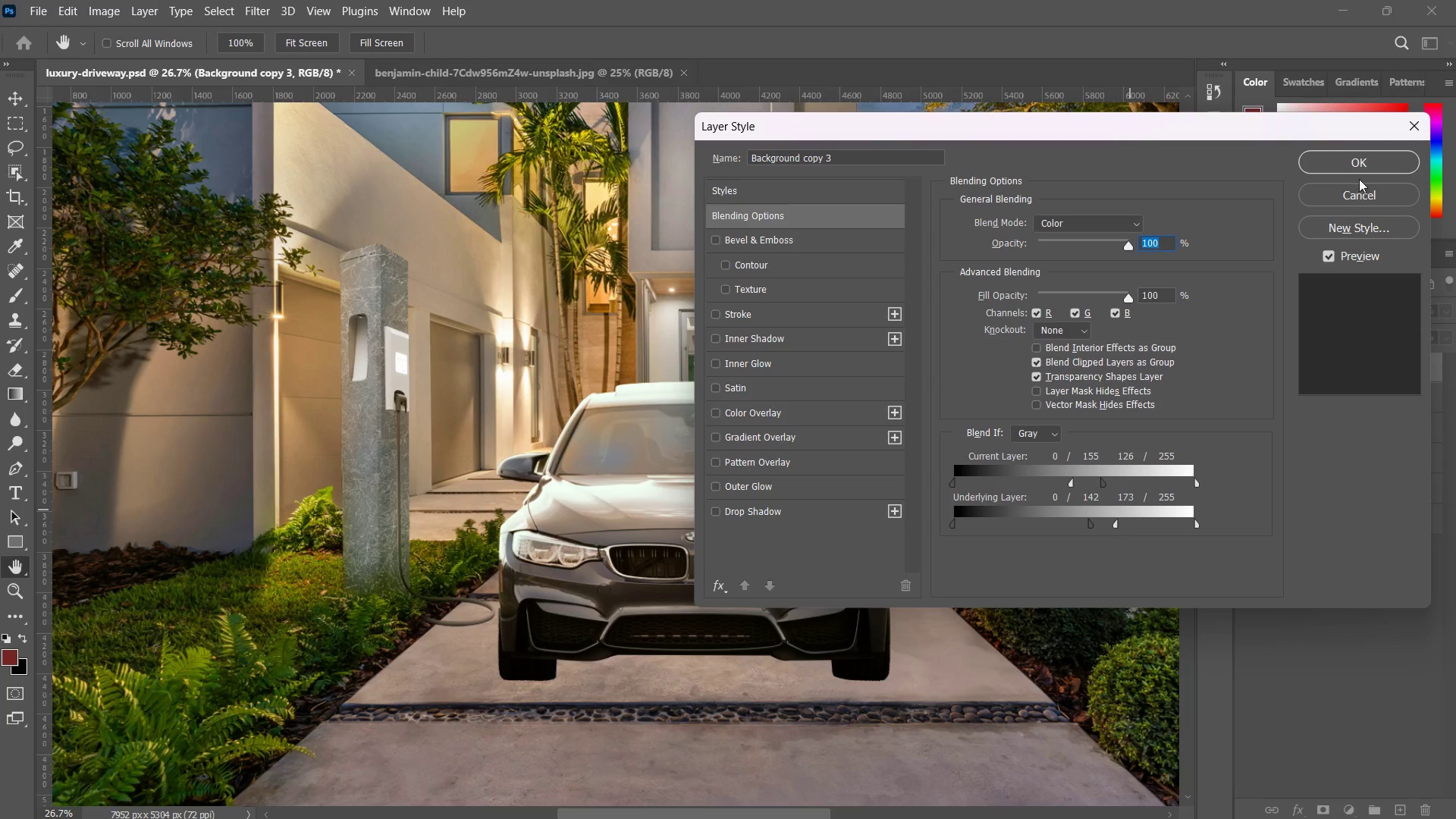 
left_click([1359, 171])
 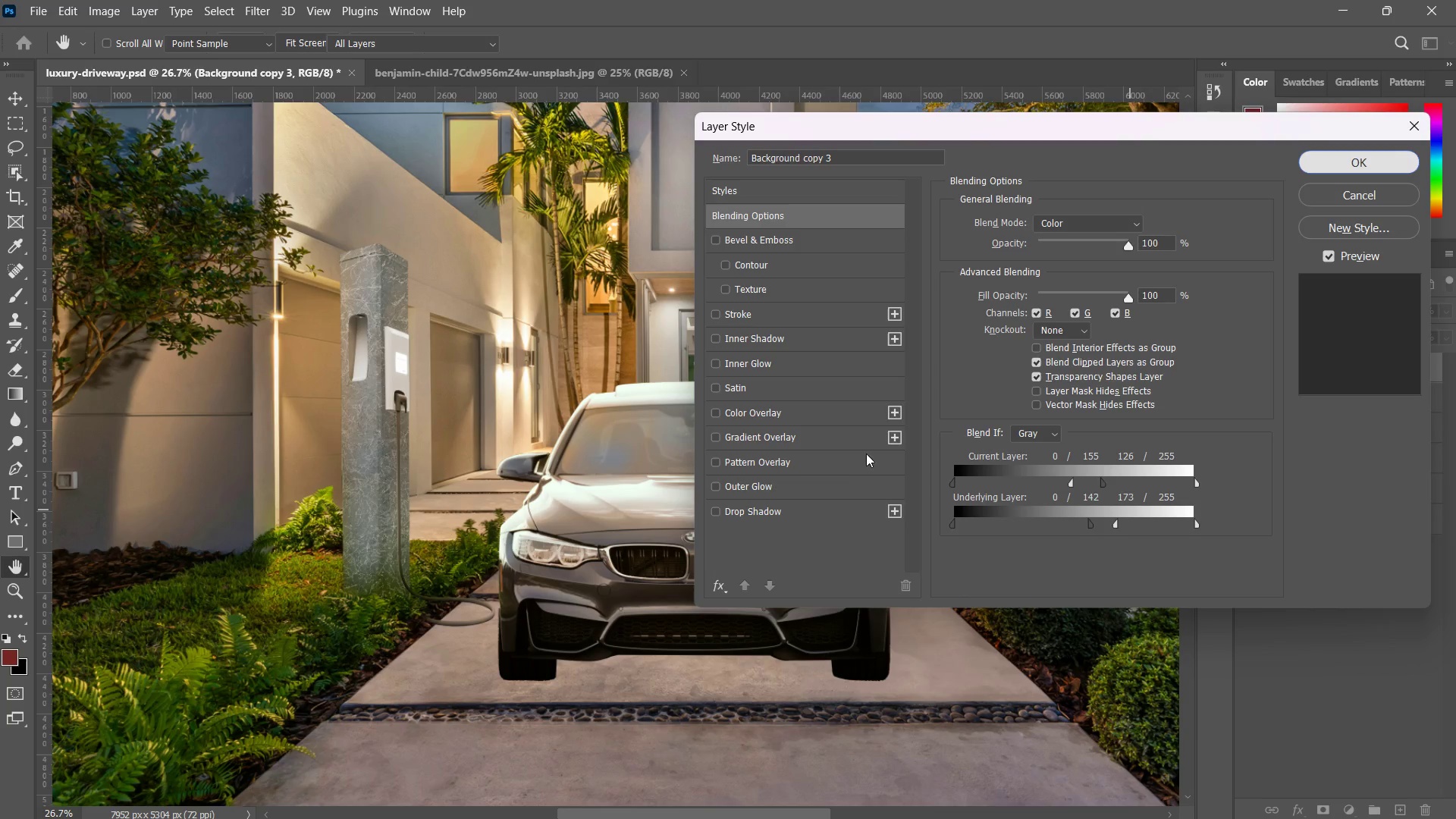 
type(zzzz)
 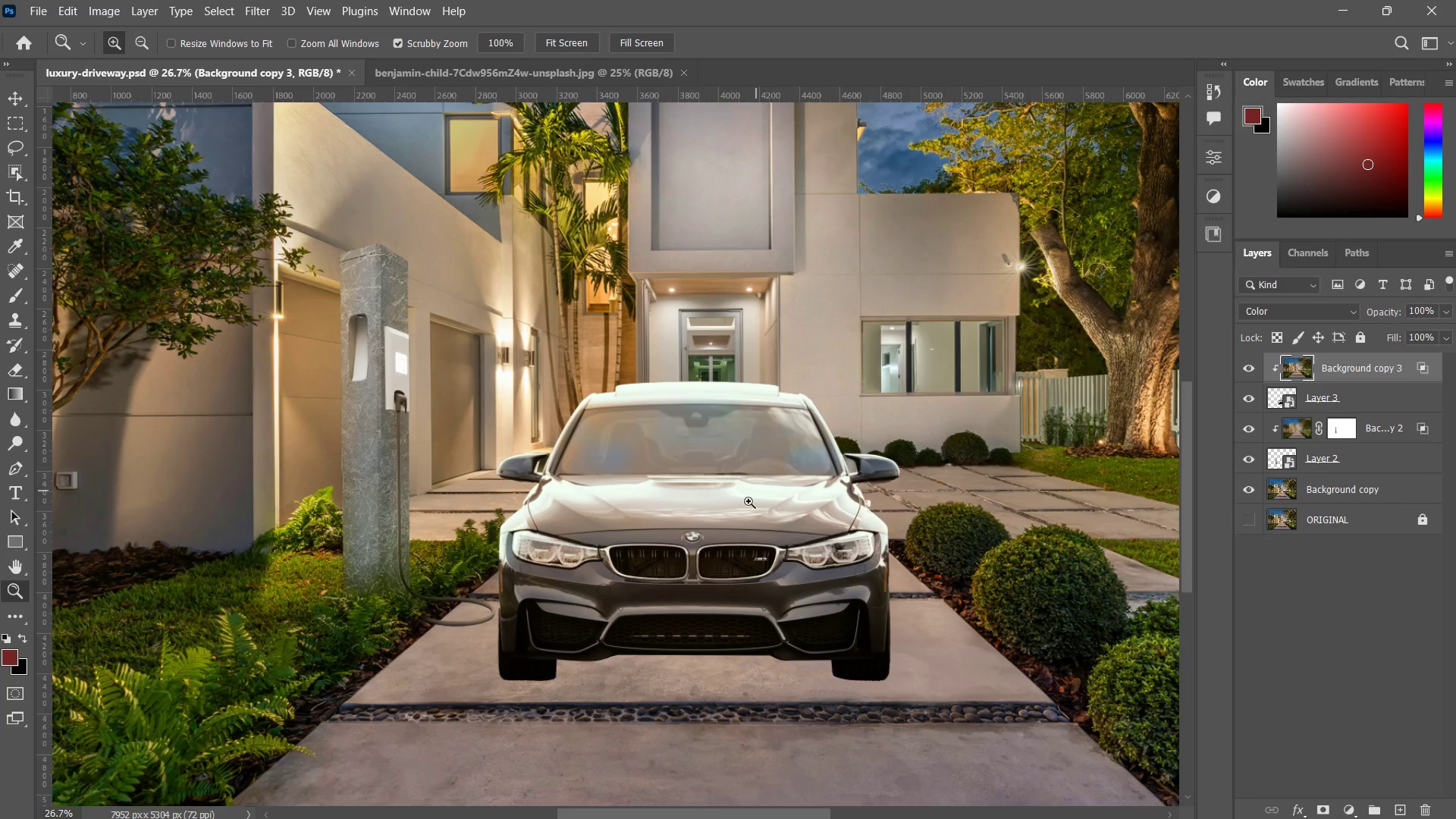 
left_click_drag(start_coordinate=[748, 501], to_coordinate=[748, 566])
 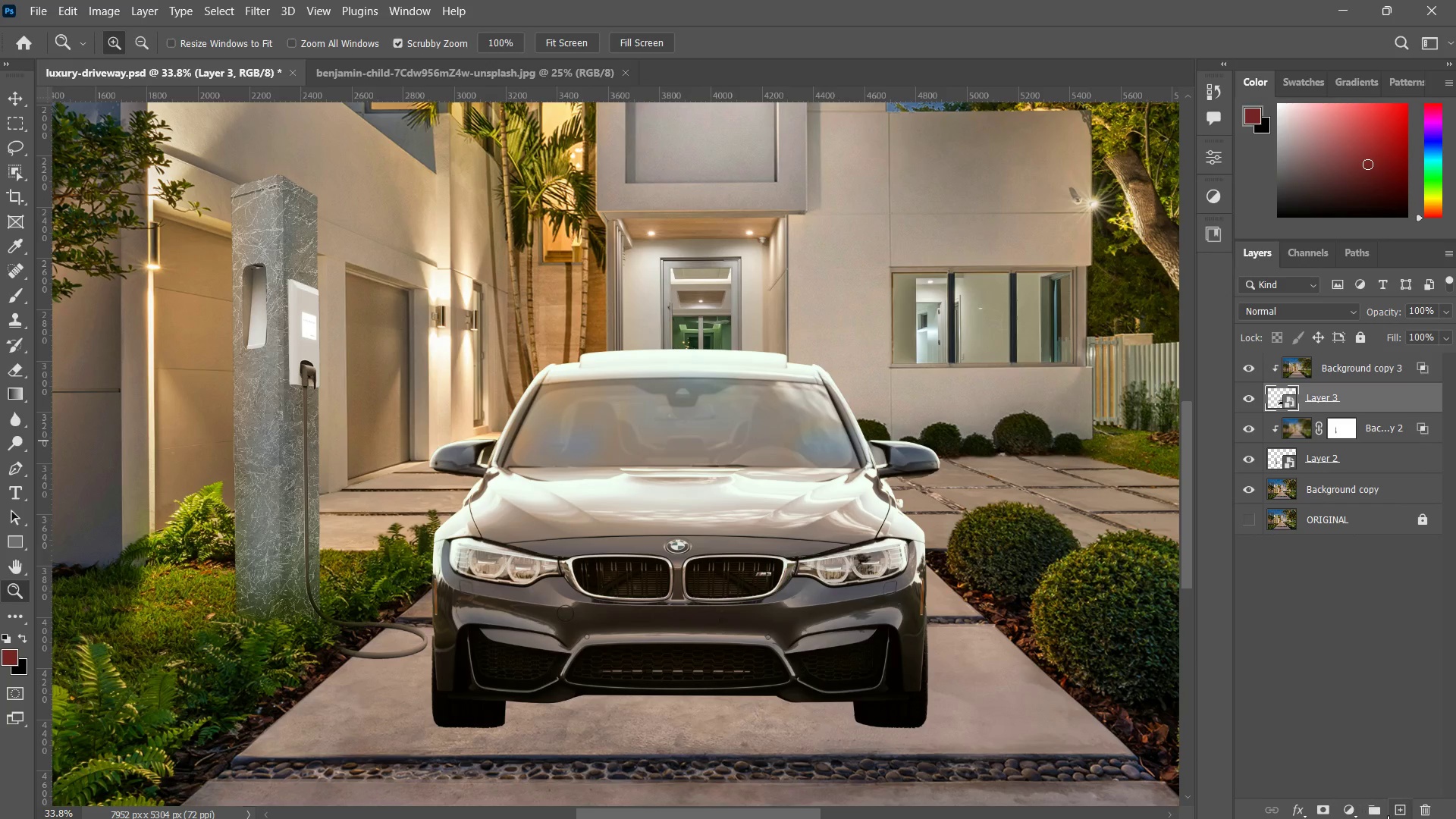 
wait(5.12)
 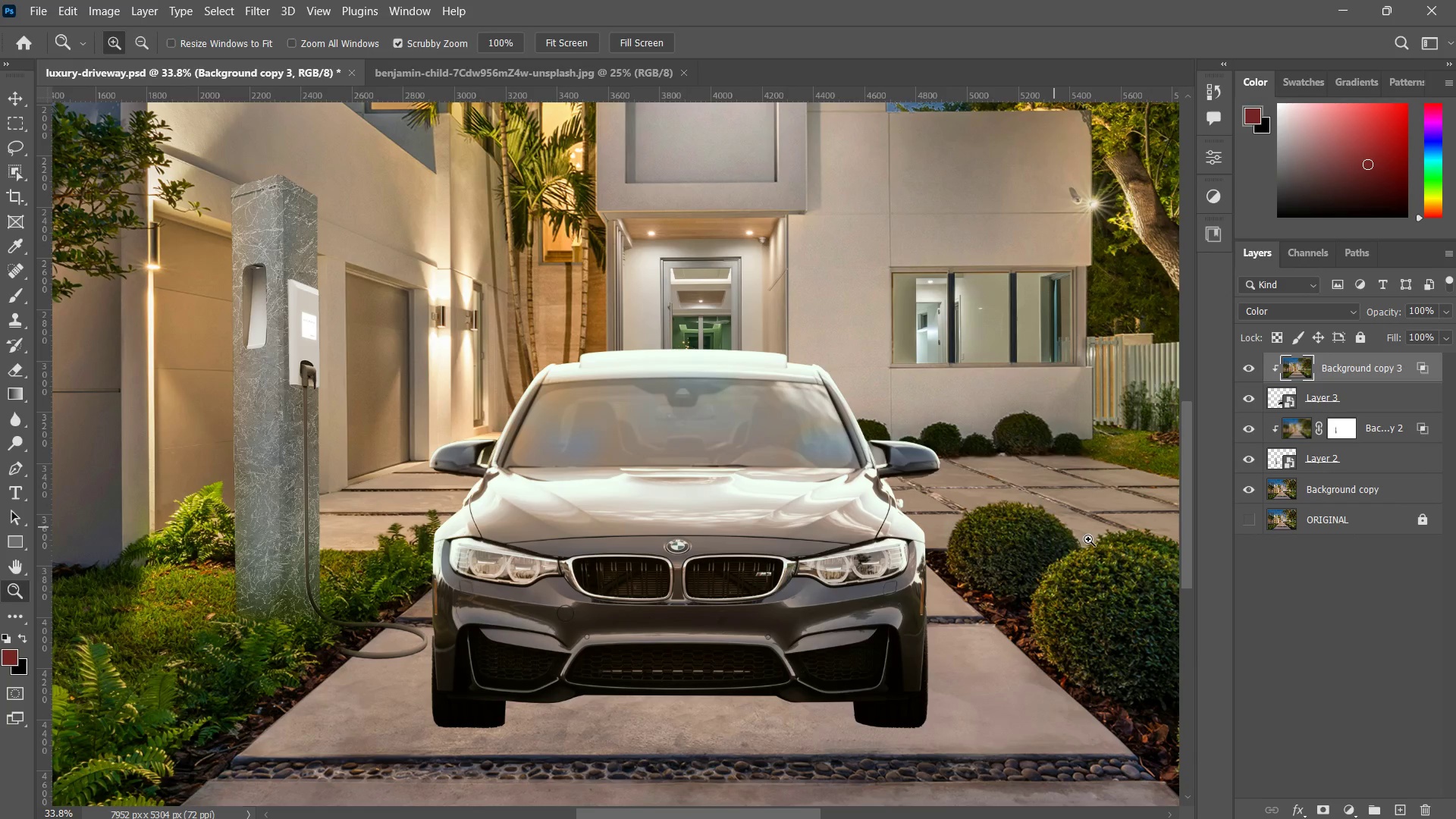 
left_click_drag(start_coordinate=[1343, 406], to_coordinate=[1338, 439])
 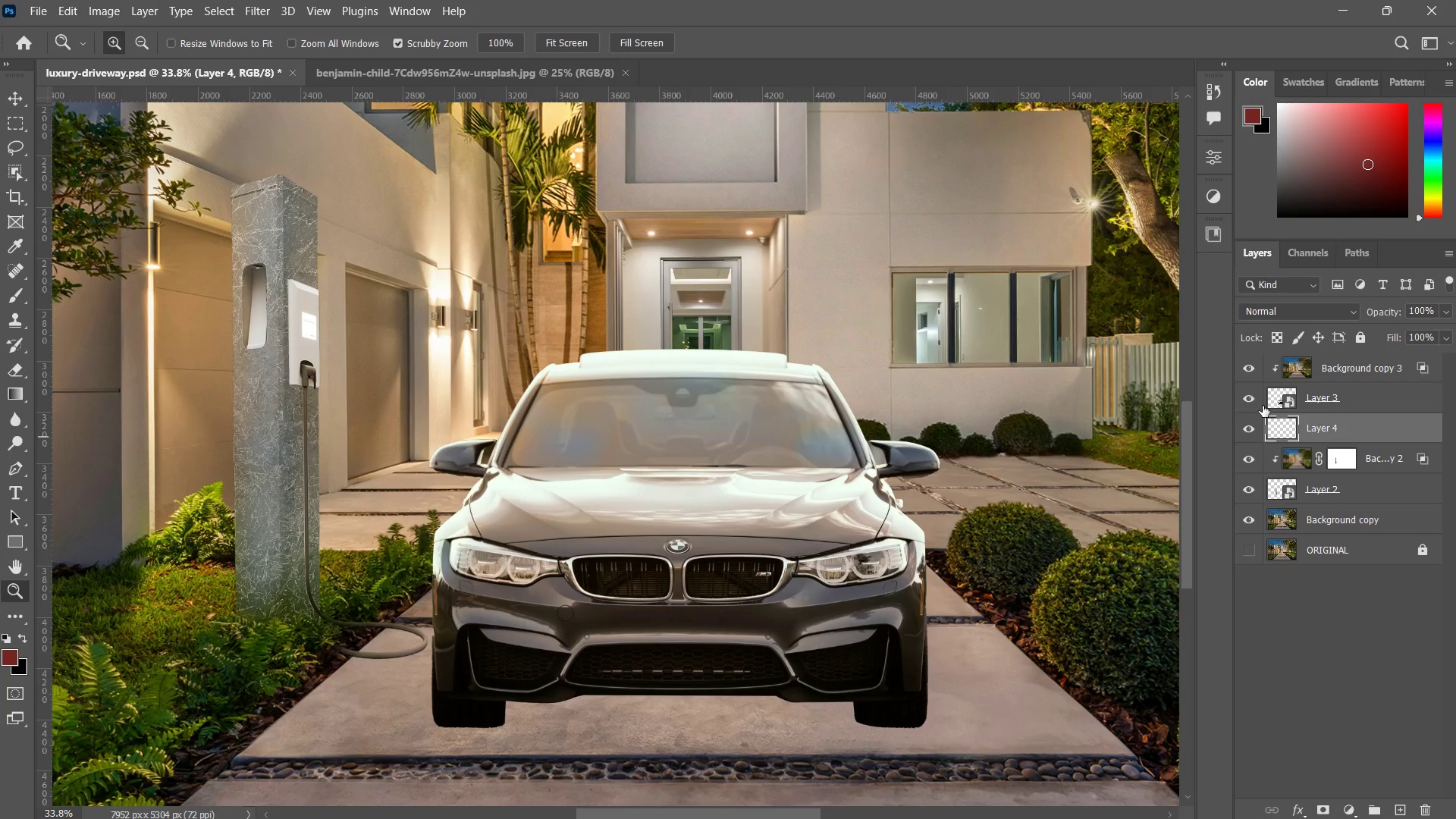 
key(B)
 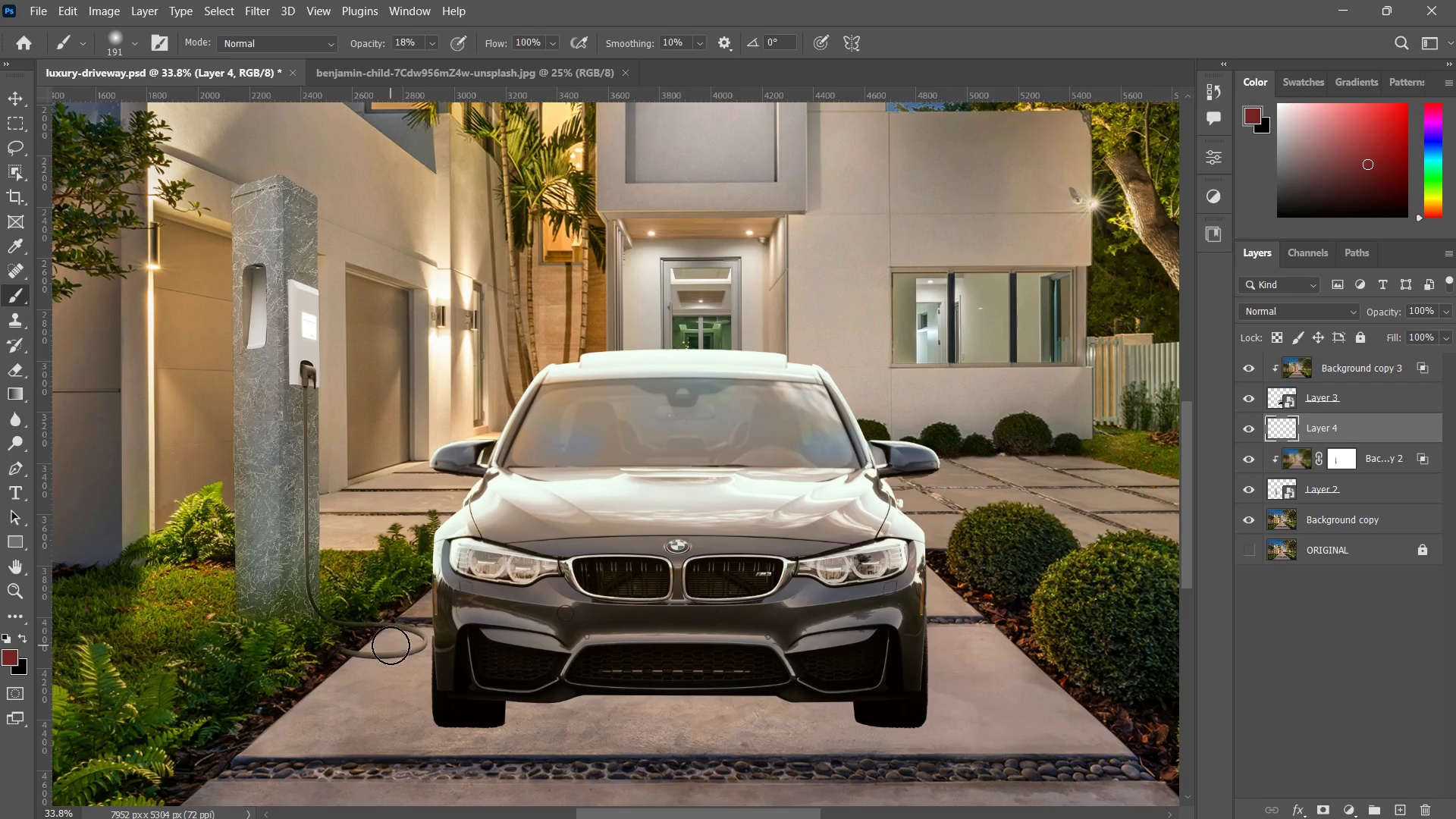 
hold_key(key=Space, duration=0.62)
 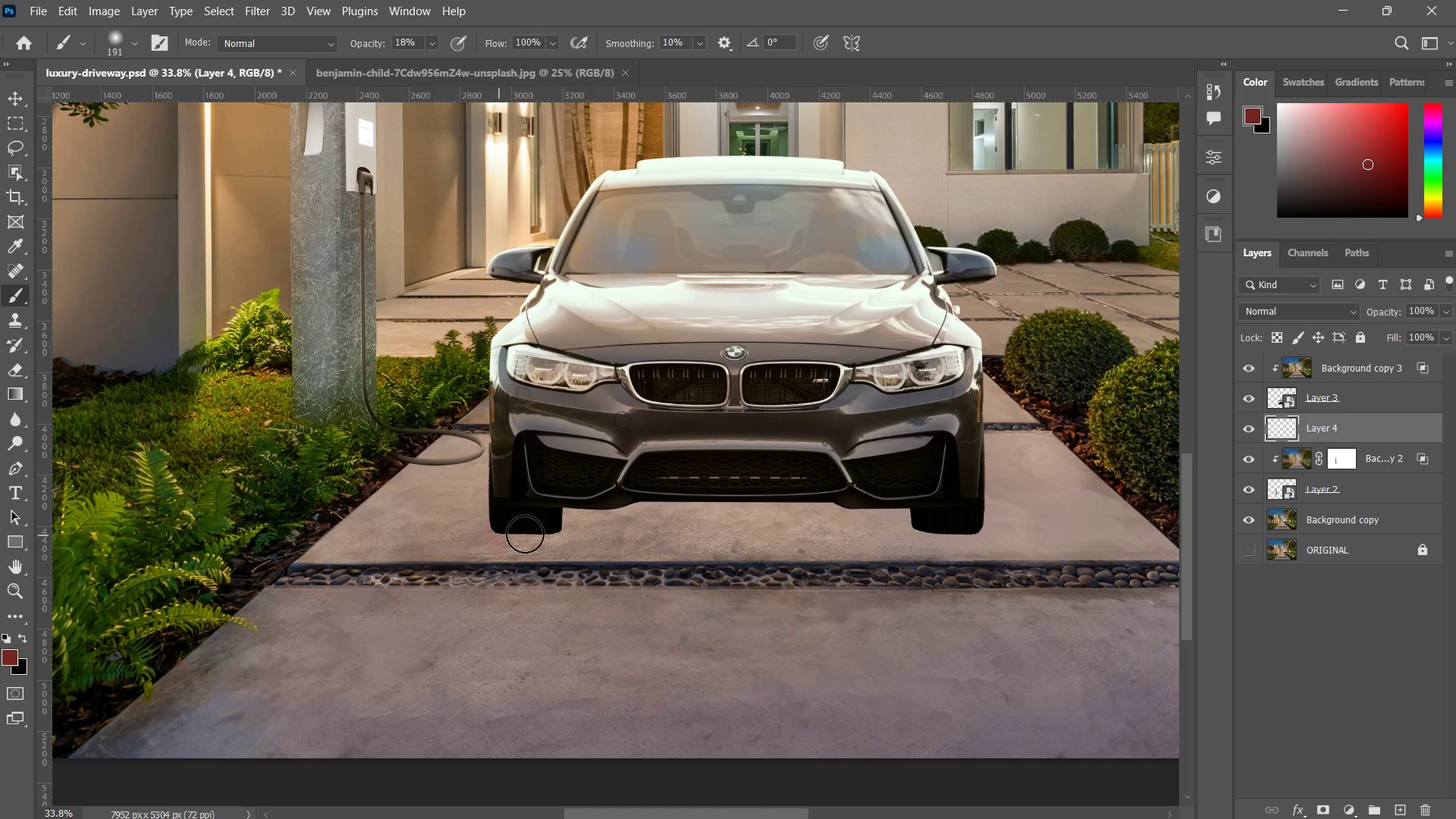 
left_click_drag(start_coordinate=[650, 584], to_coordinate=[707, 391])
 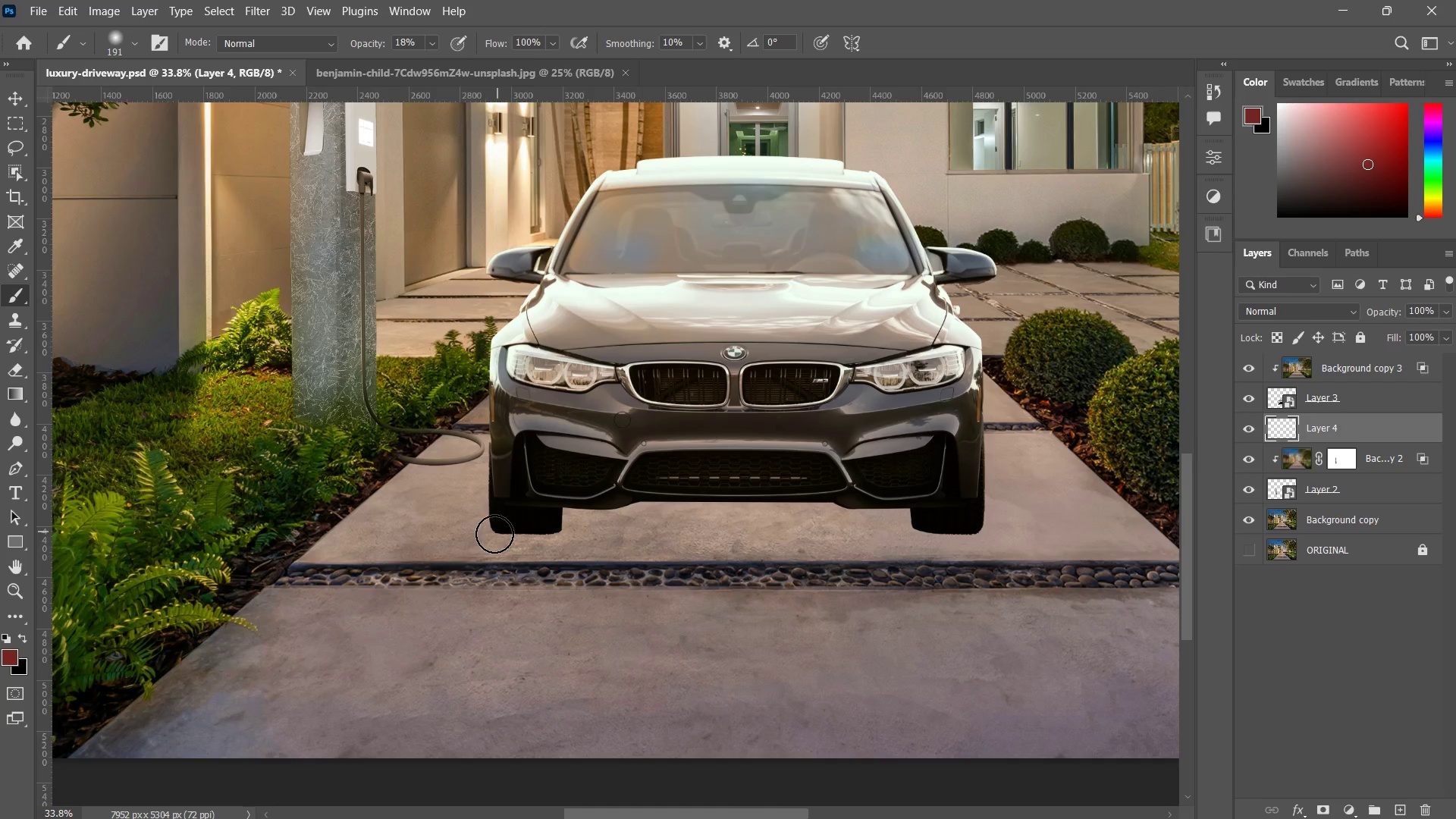 
left_click_drag(start_coordinate=[494, 534], to_coordinate=[638, 530])
 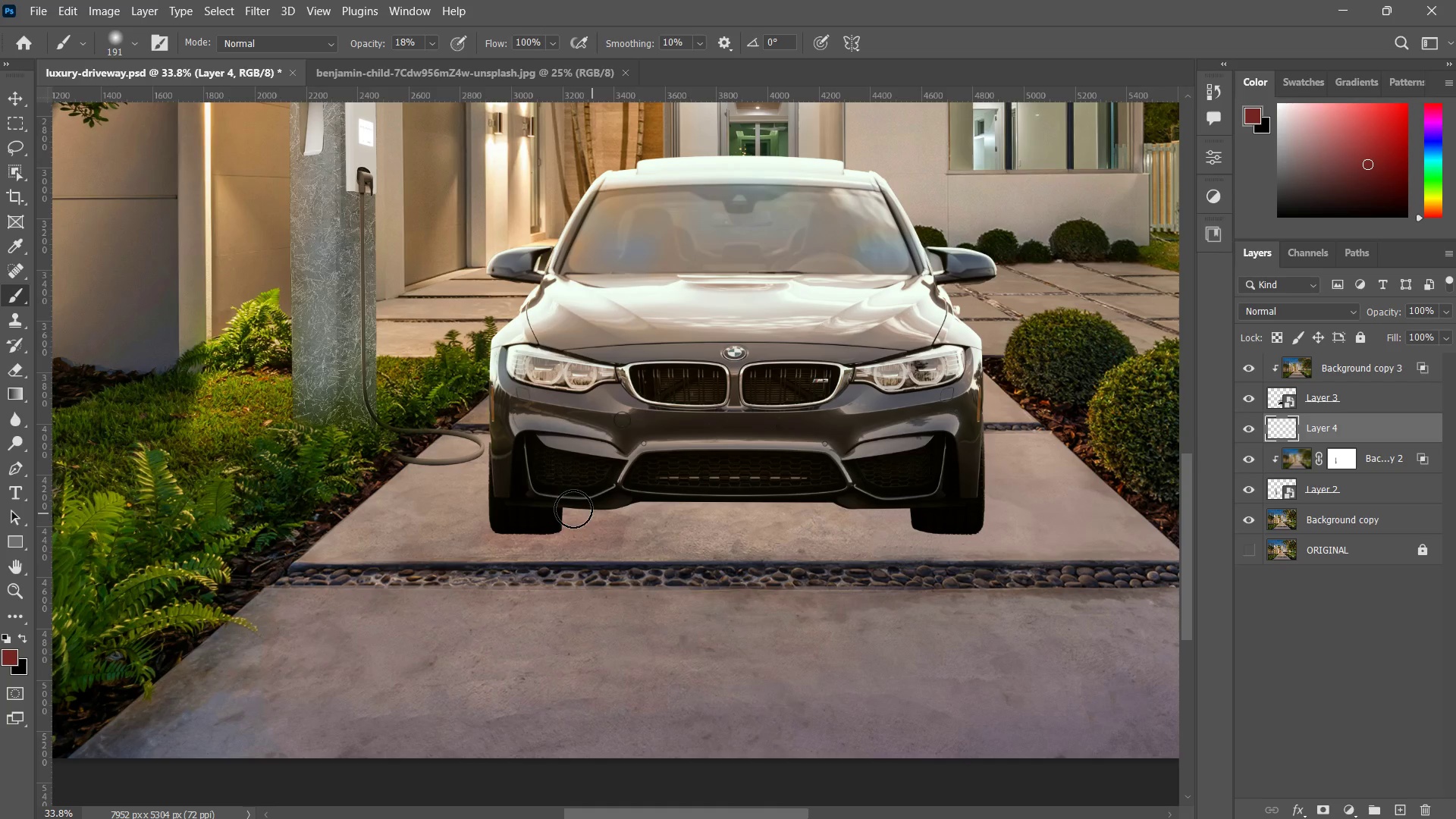 
key(Control+ControlLeft)
 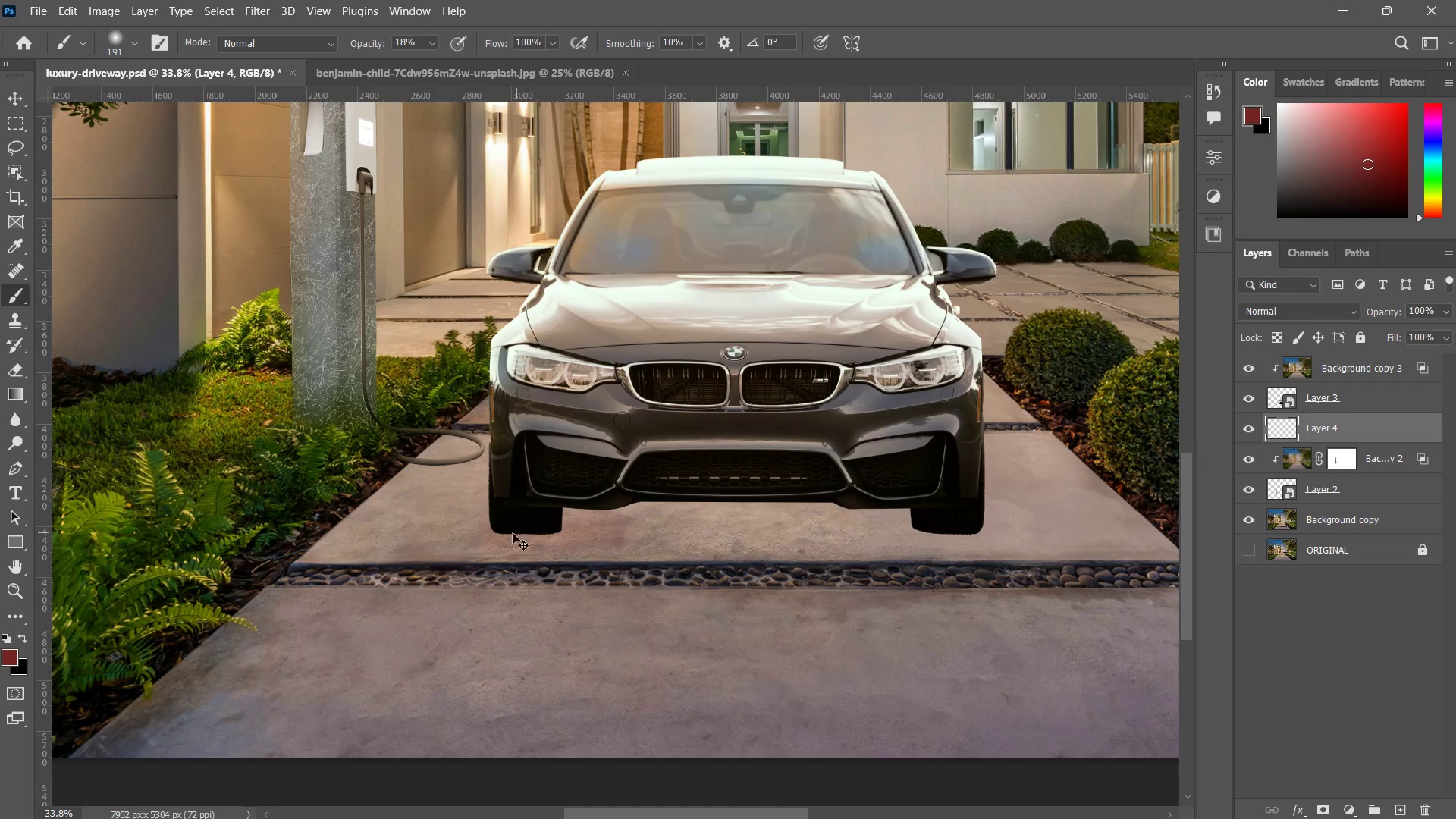 
key(Control+Z)
 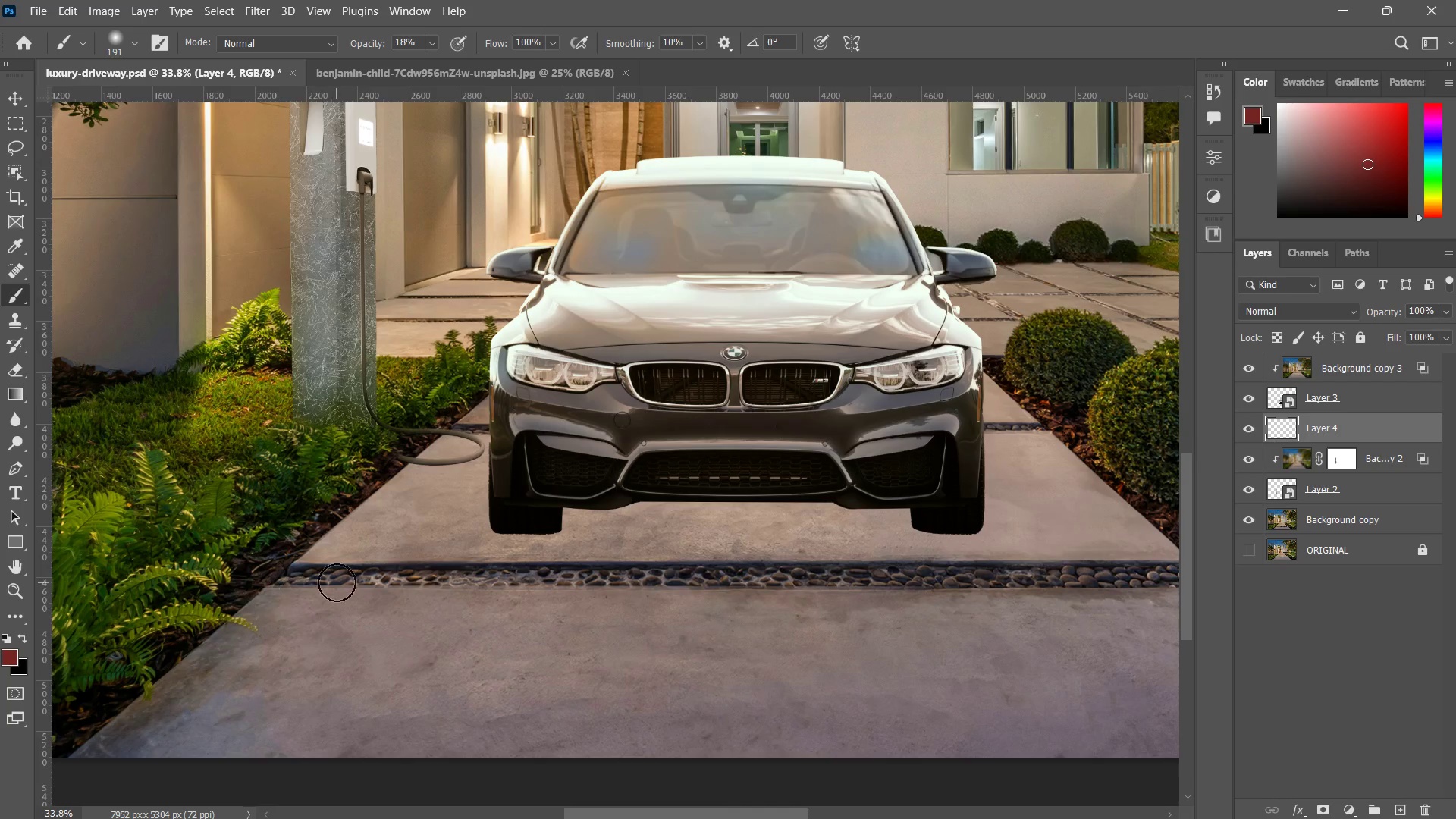 
key(X)
 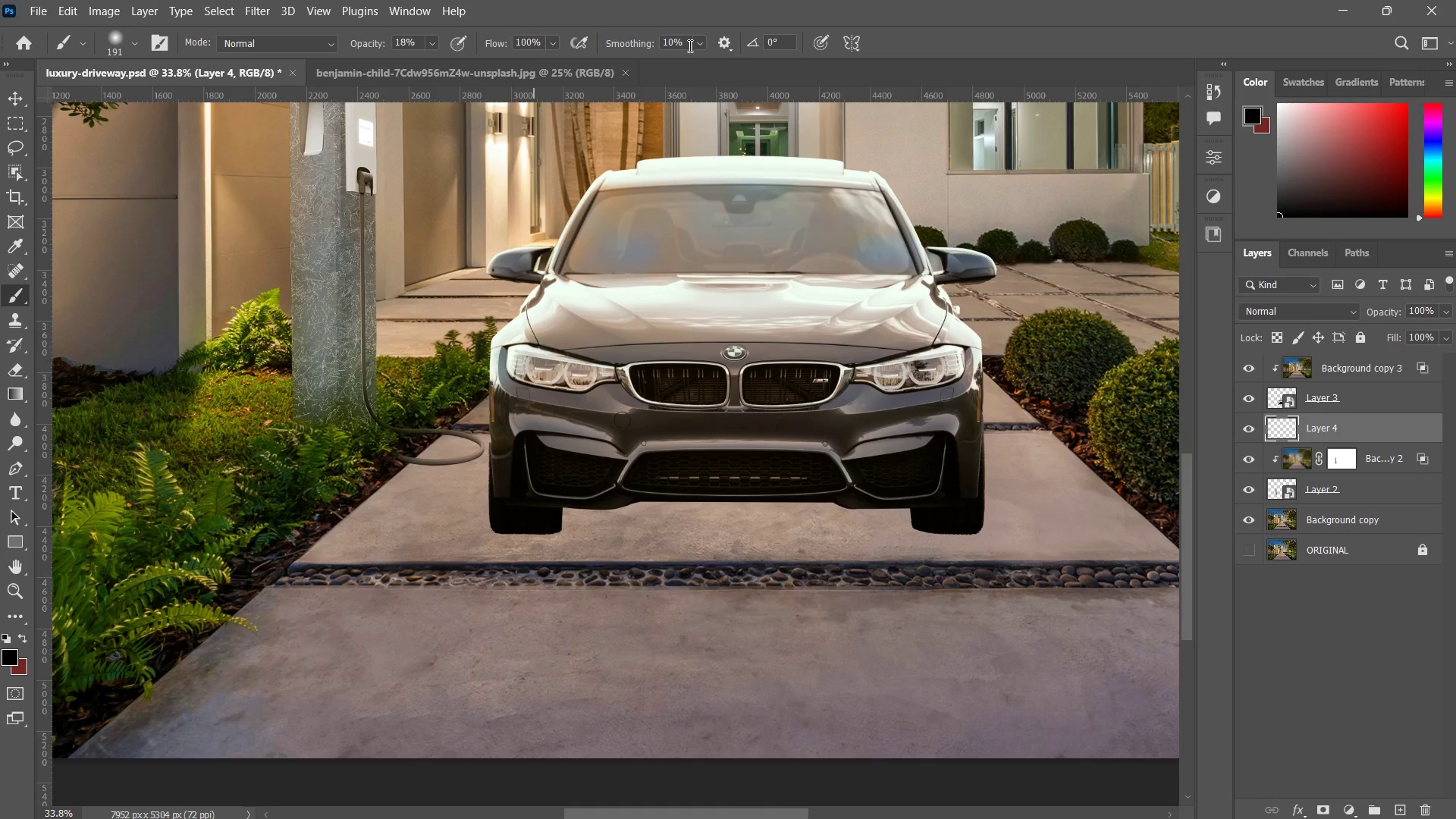 
double_click([691, 42])
 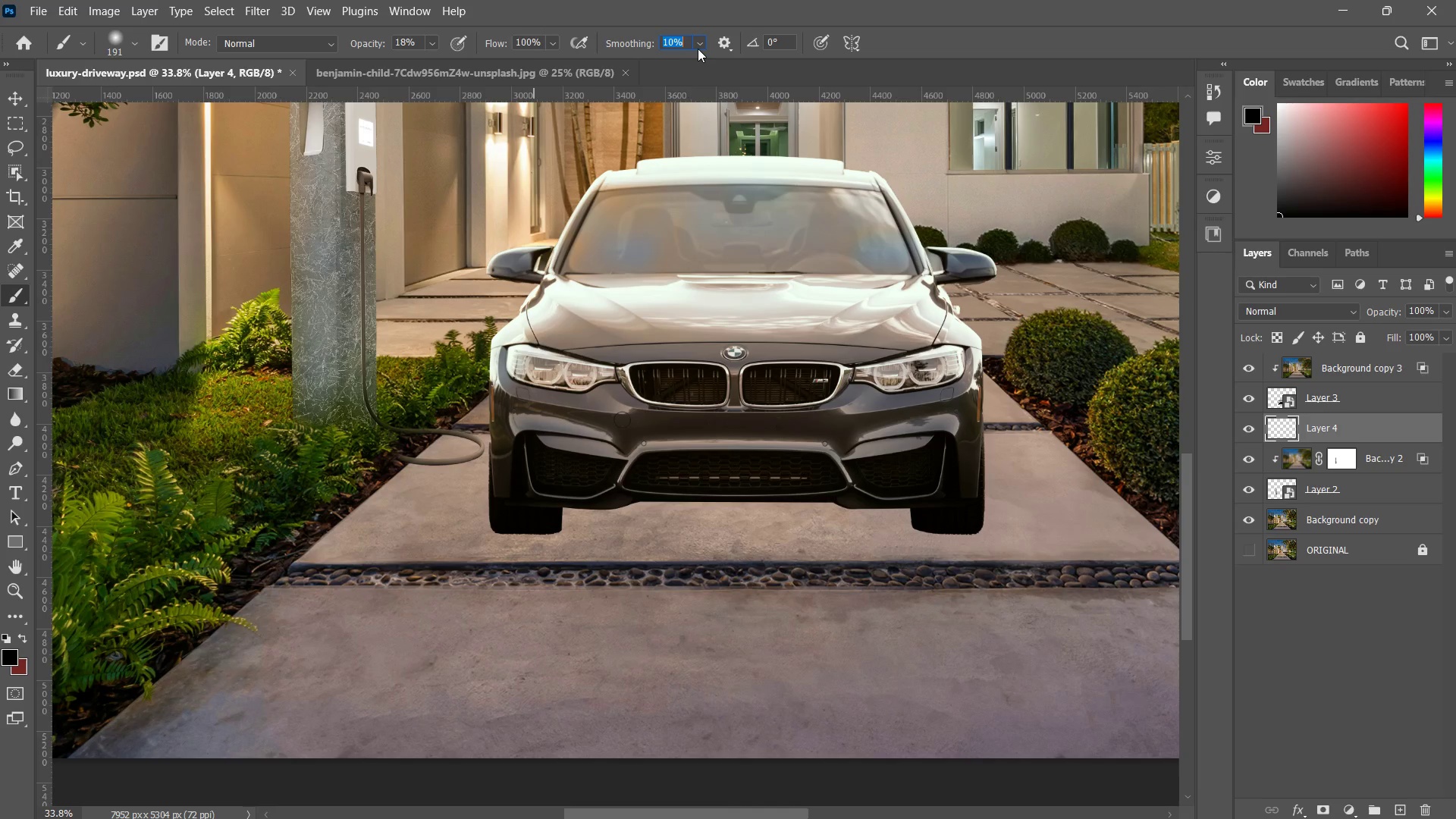 
triple_click([698, 49])
 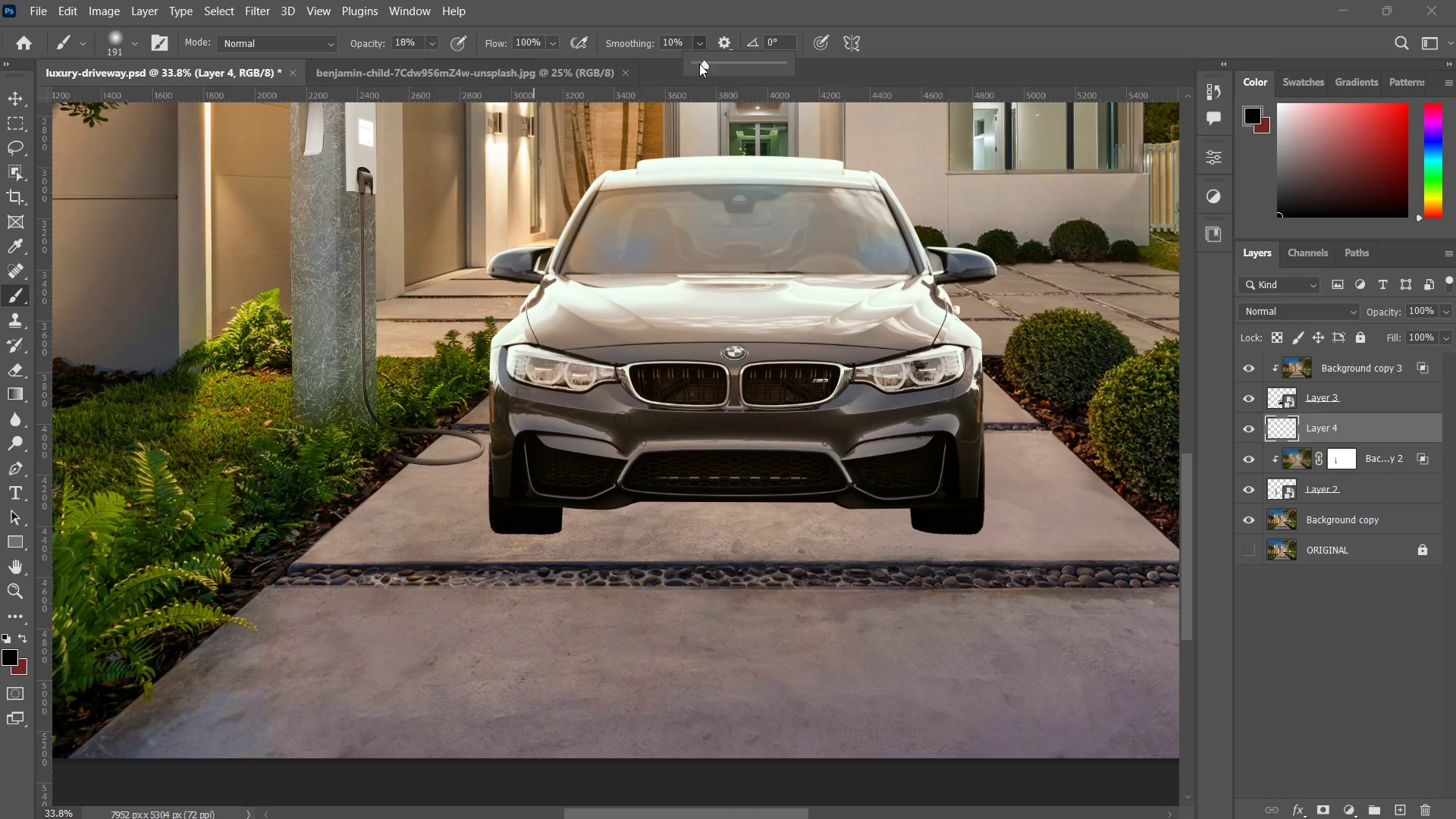 
left_click_drag(start_coordinate=[699, 67], to_coordinate=[666, 74])
 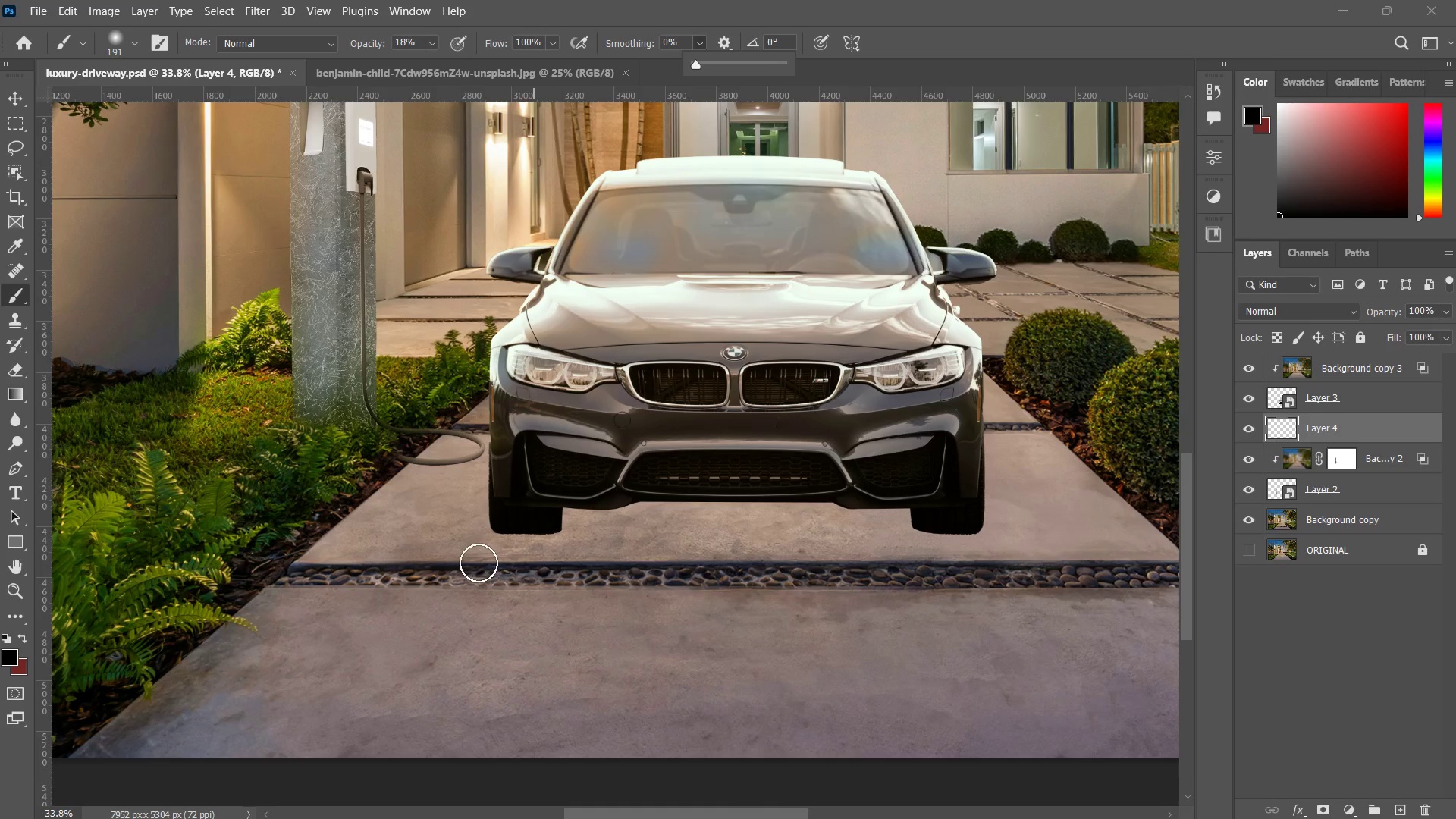 
left_click_drag(start_coordinate=[481, 563], to_coordinate=[543, 511])
 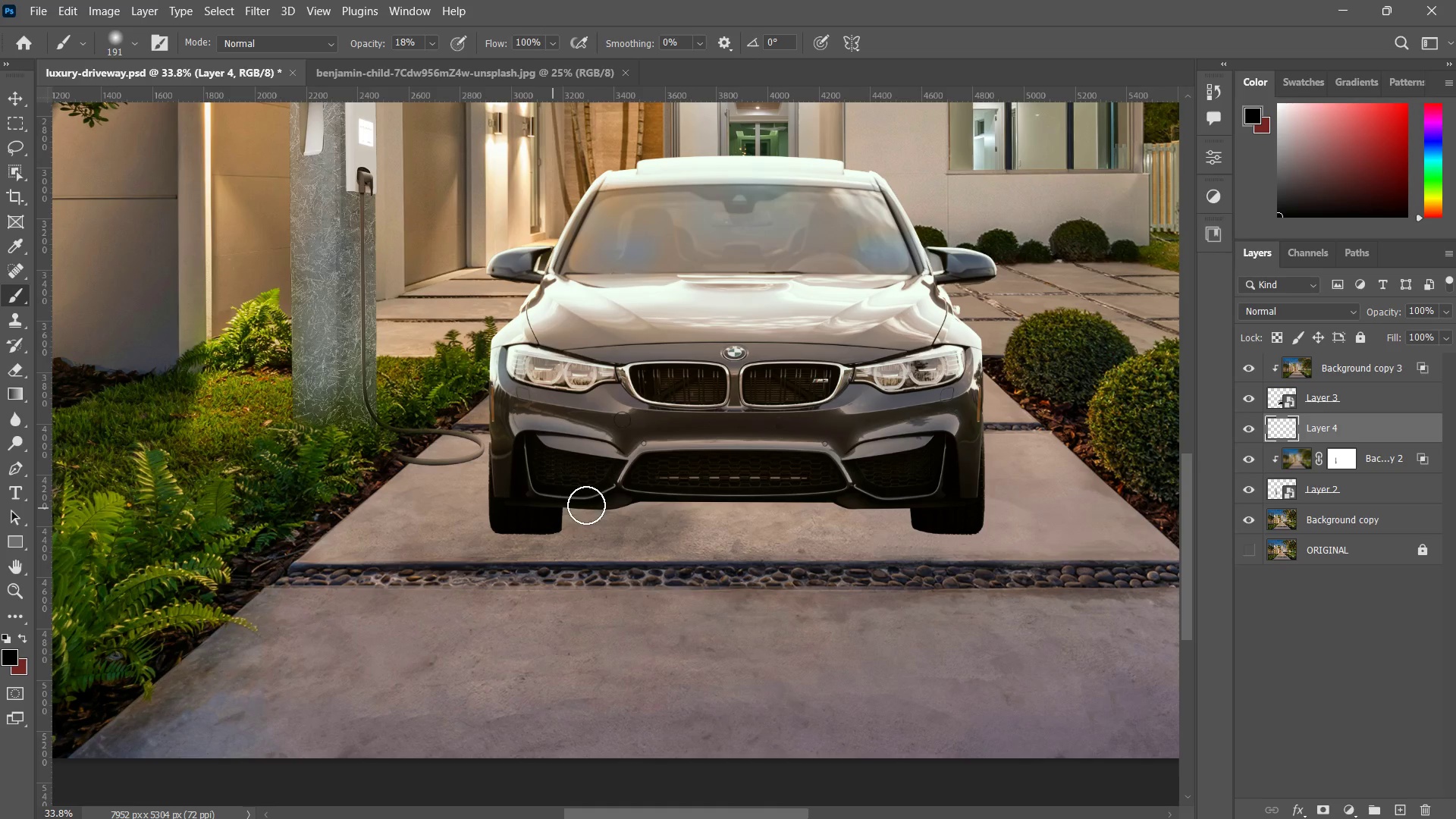 
key(Control+ControlLeft)
 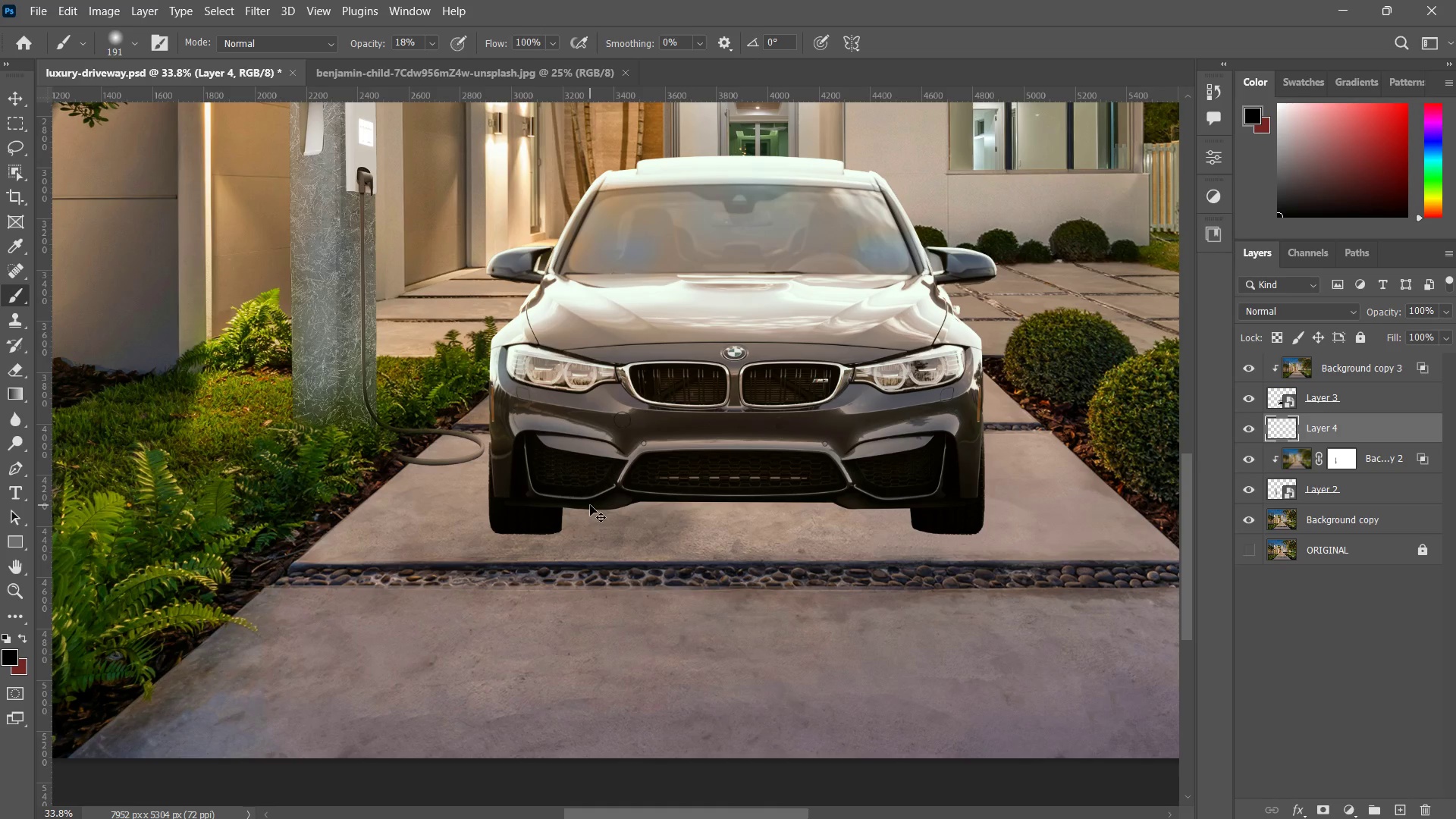 
key(Control+Z)
 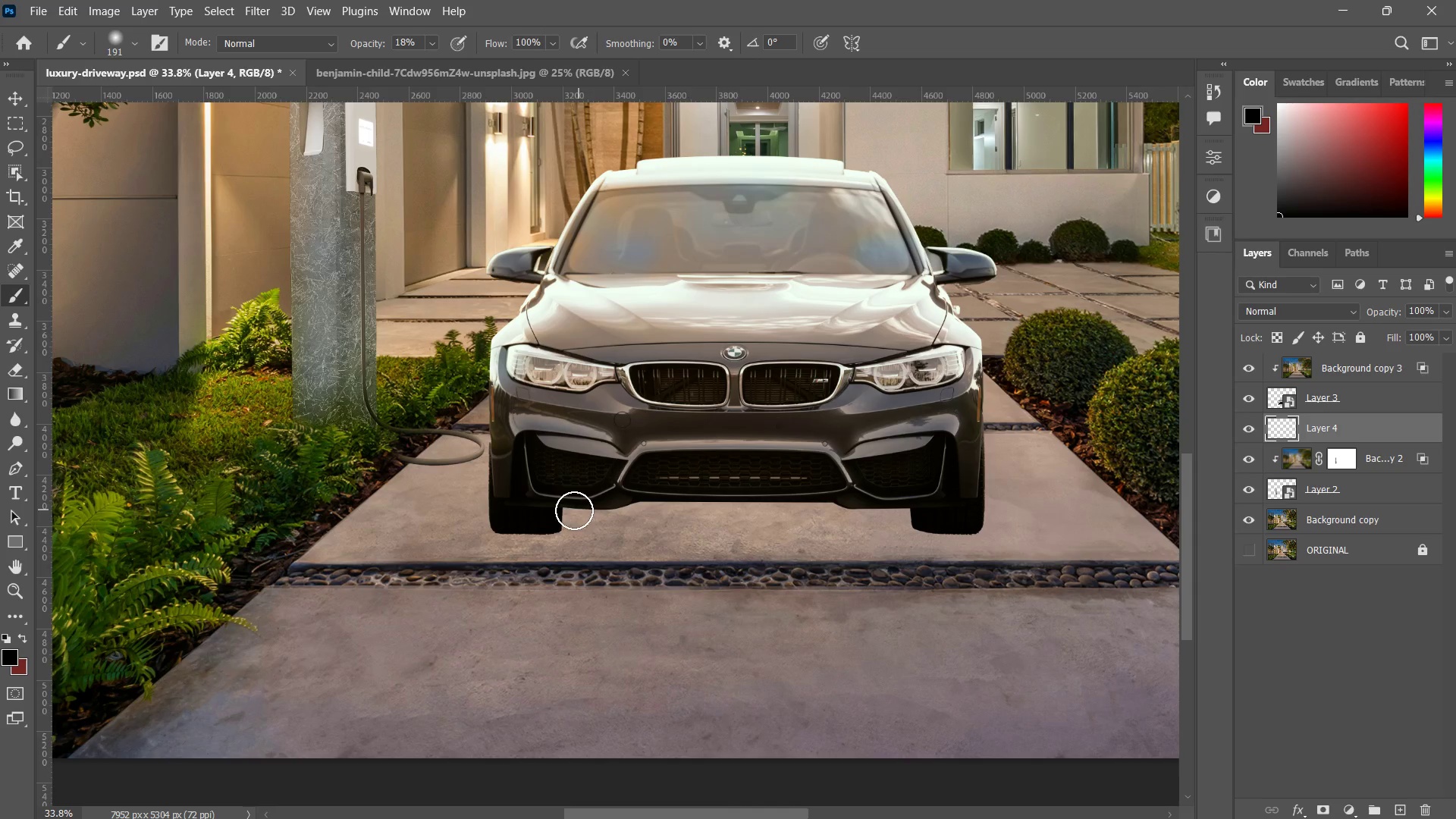 
key(Alt+AltLeft)
 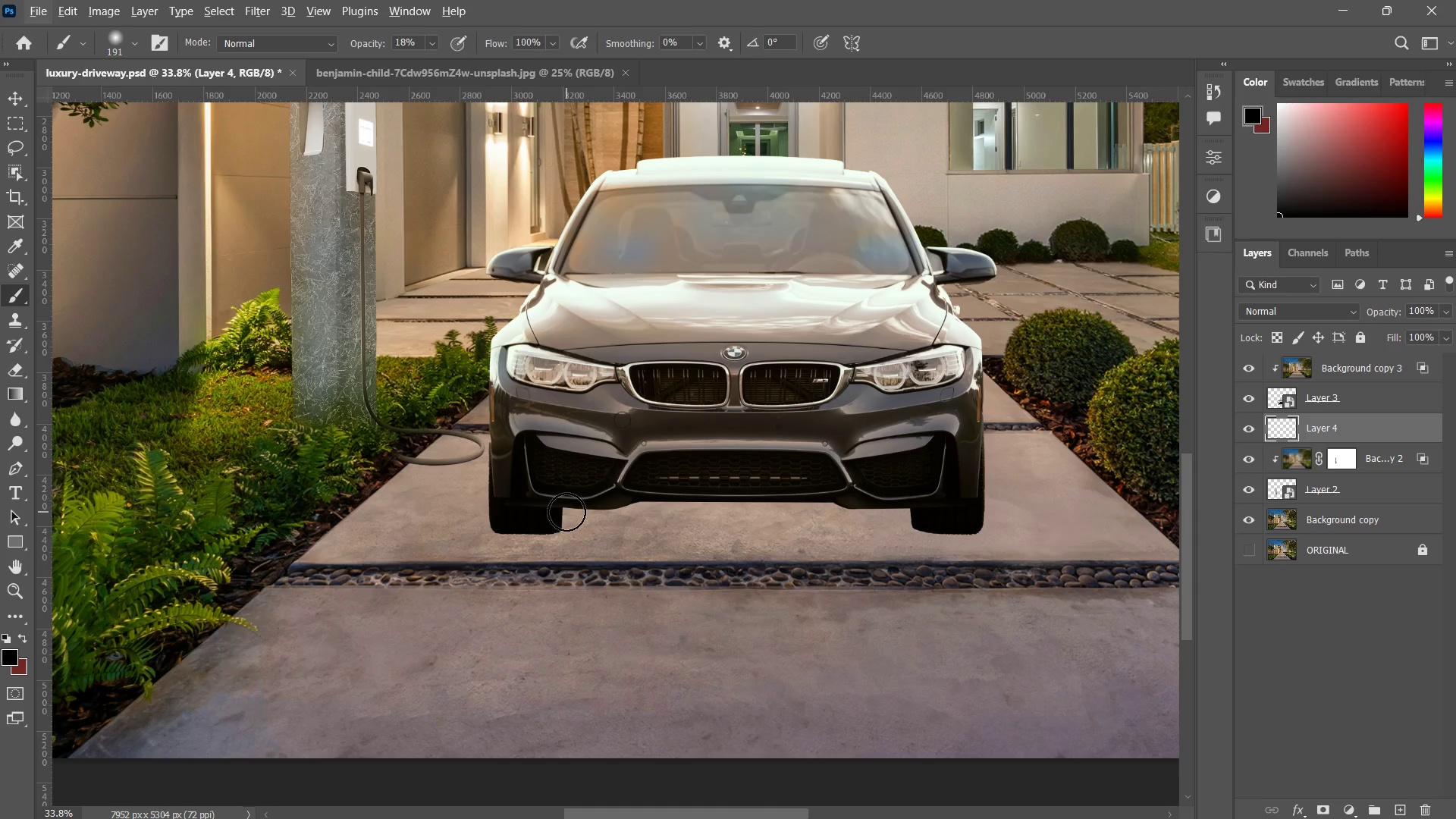 
left_click_drag(start_coordinate=[566, 512], to_coordinate=[664, 512])
 